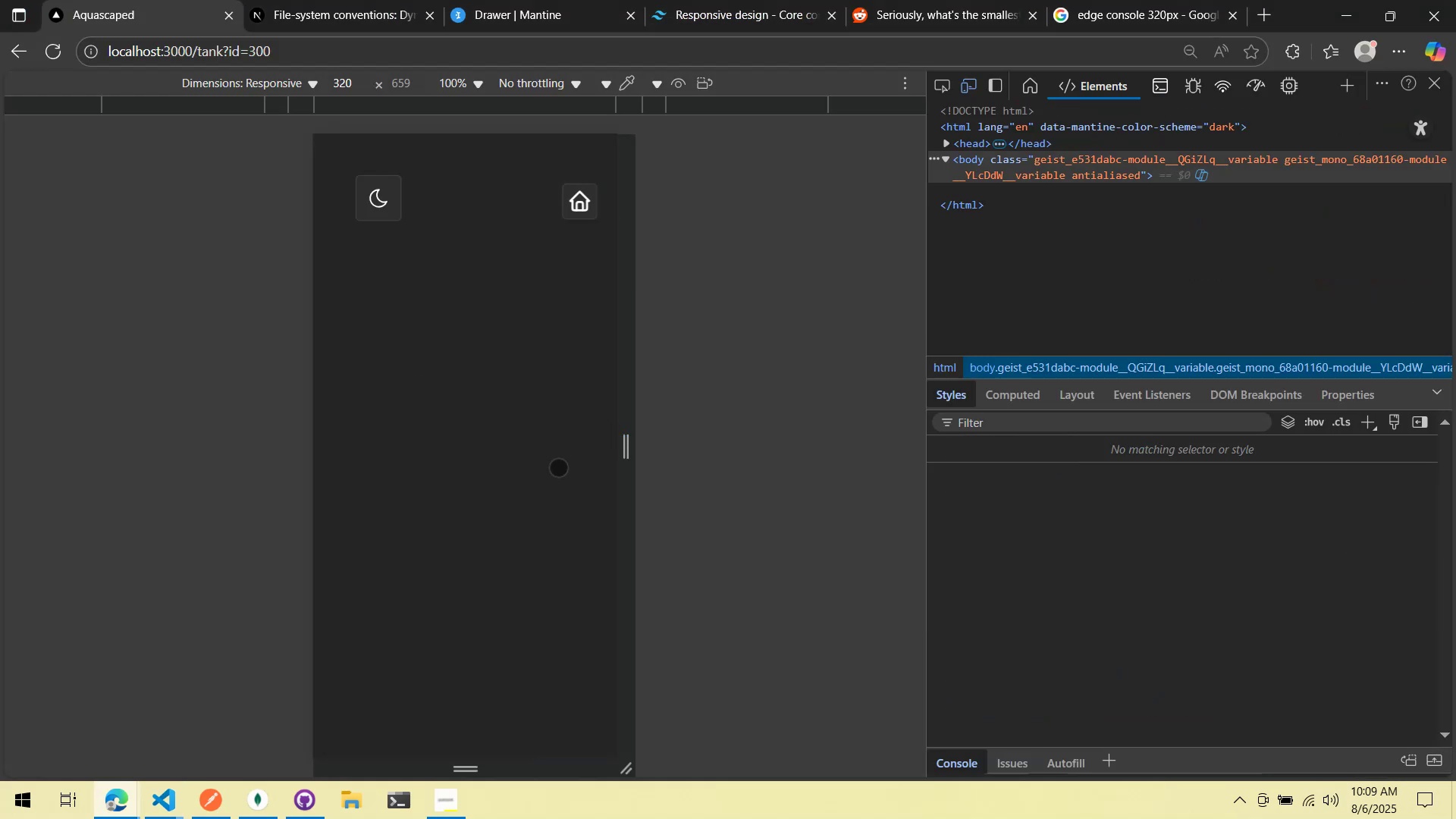 
left_click_drag(start_coordinate=[527, 466], to_coordinate=[434, 464])
 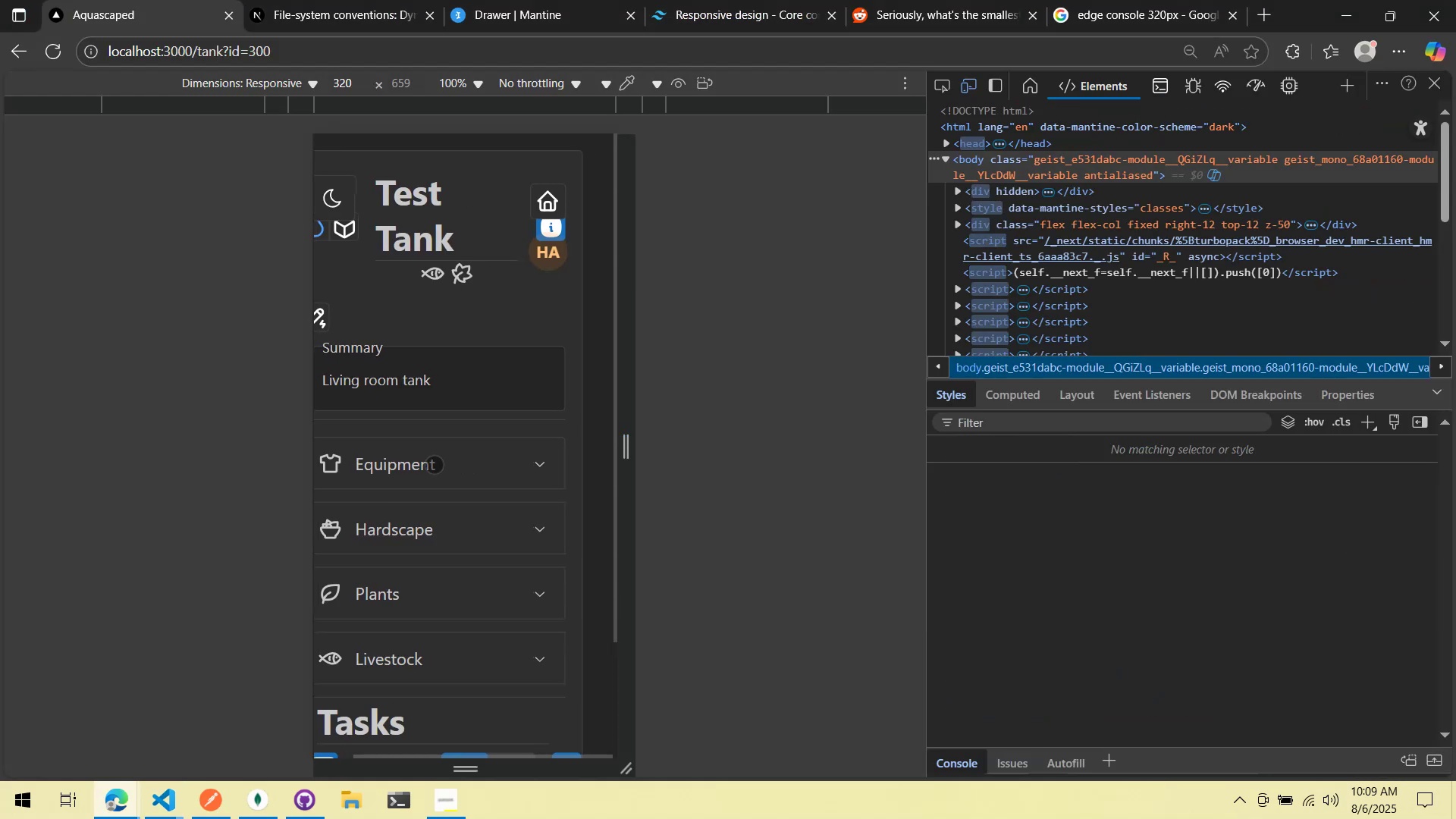 
left_click_drag(start_coordinate=[437, 463], to_coordinate=[529, 462])
 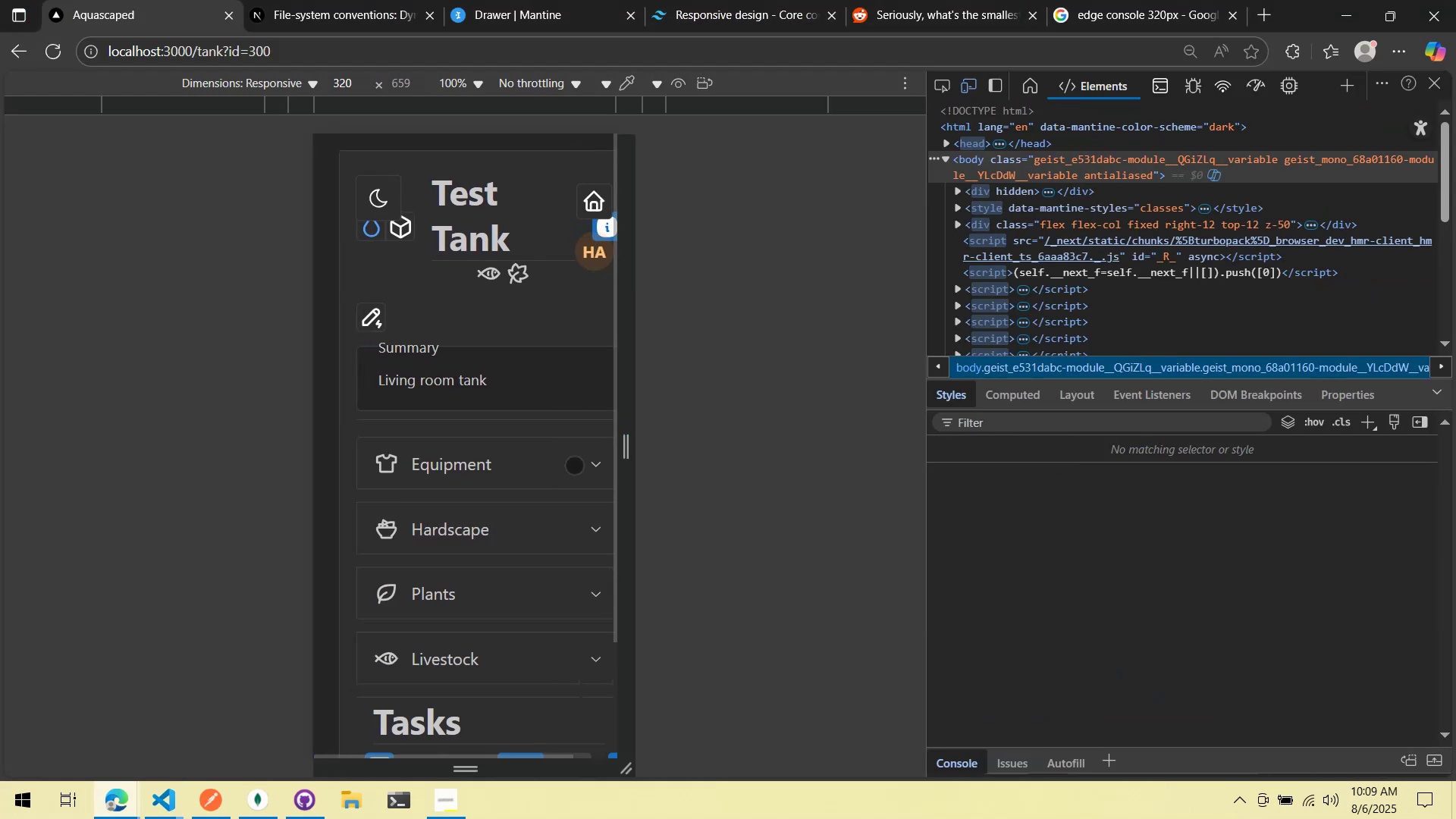 
key(Alt+AltLeft)
 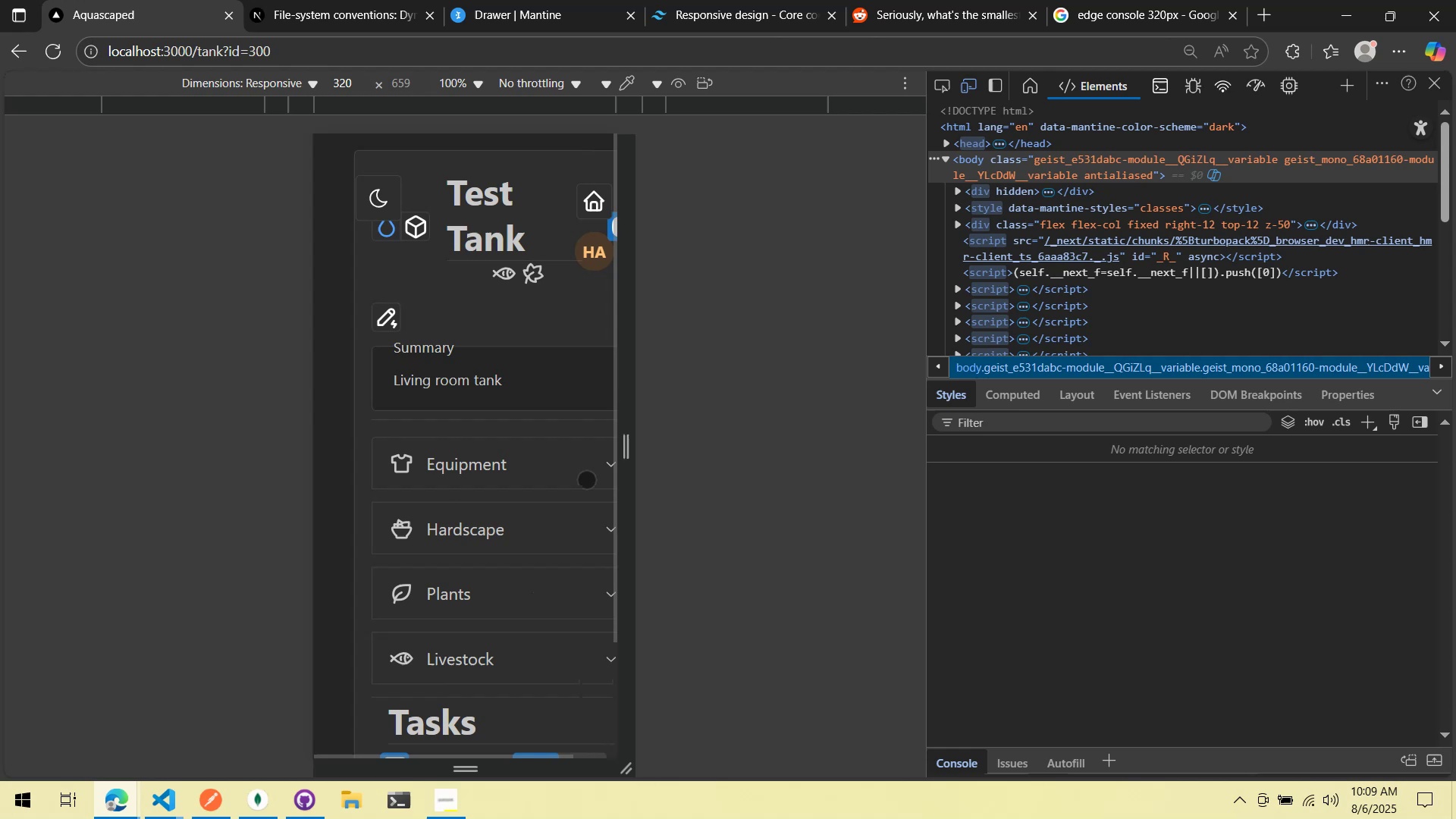 
key(Alt+Tab)
 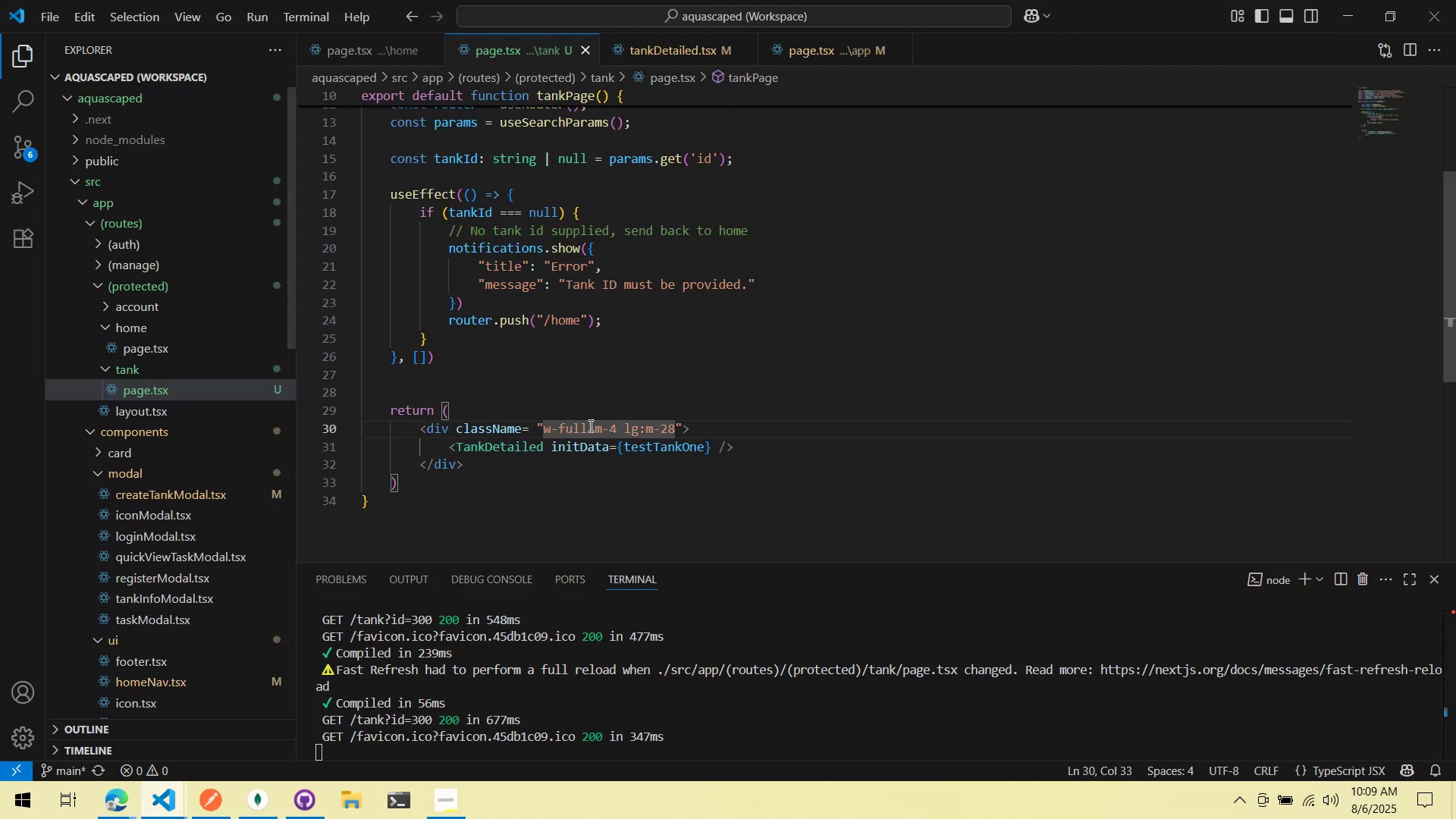 
left_click_drag(start_coordinate=[593, 427], to_coordinate=[545, 428])
 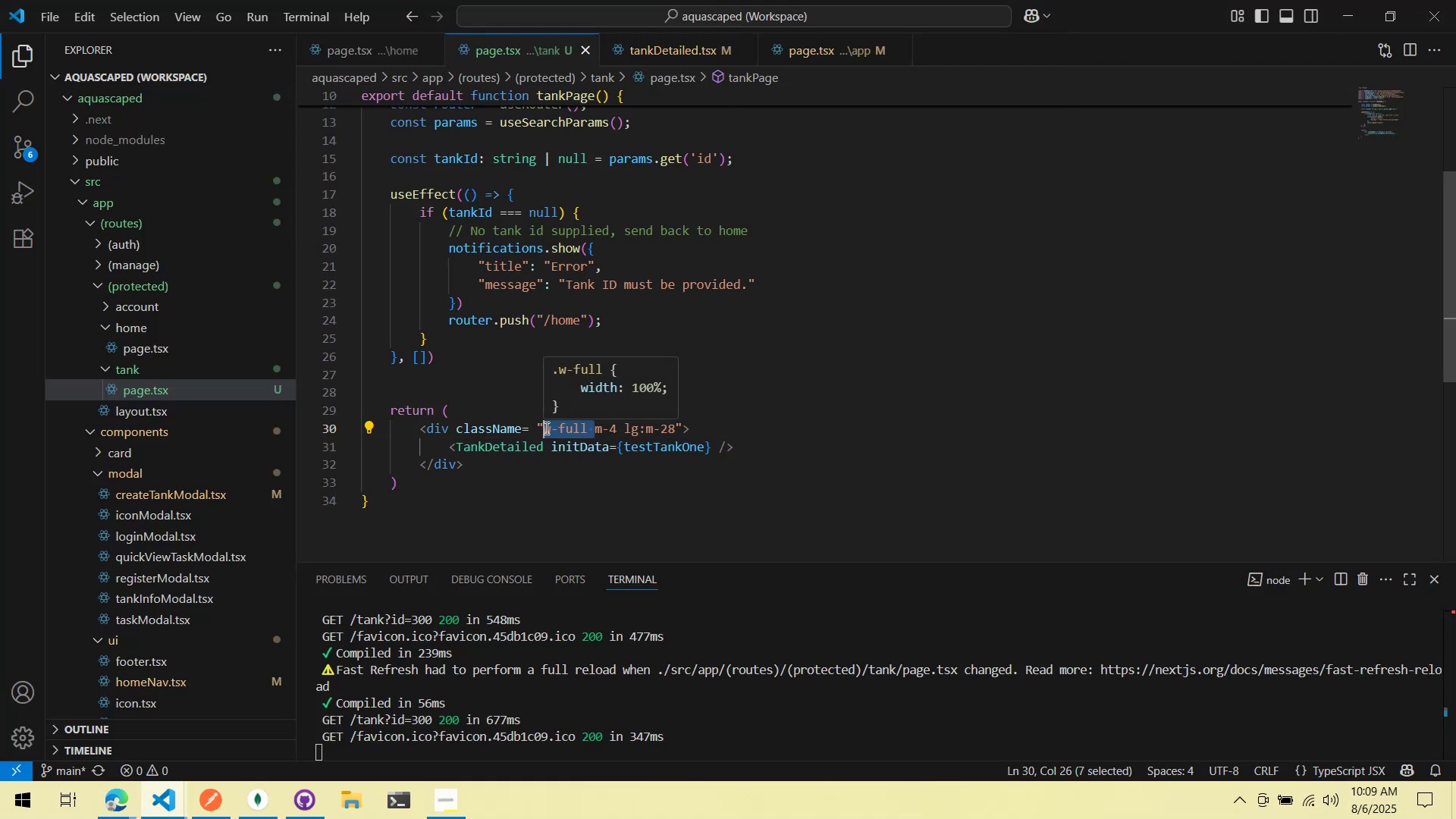 
key(Control+X)
 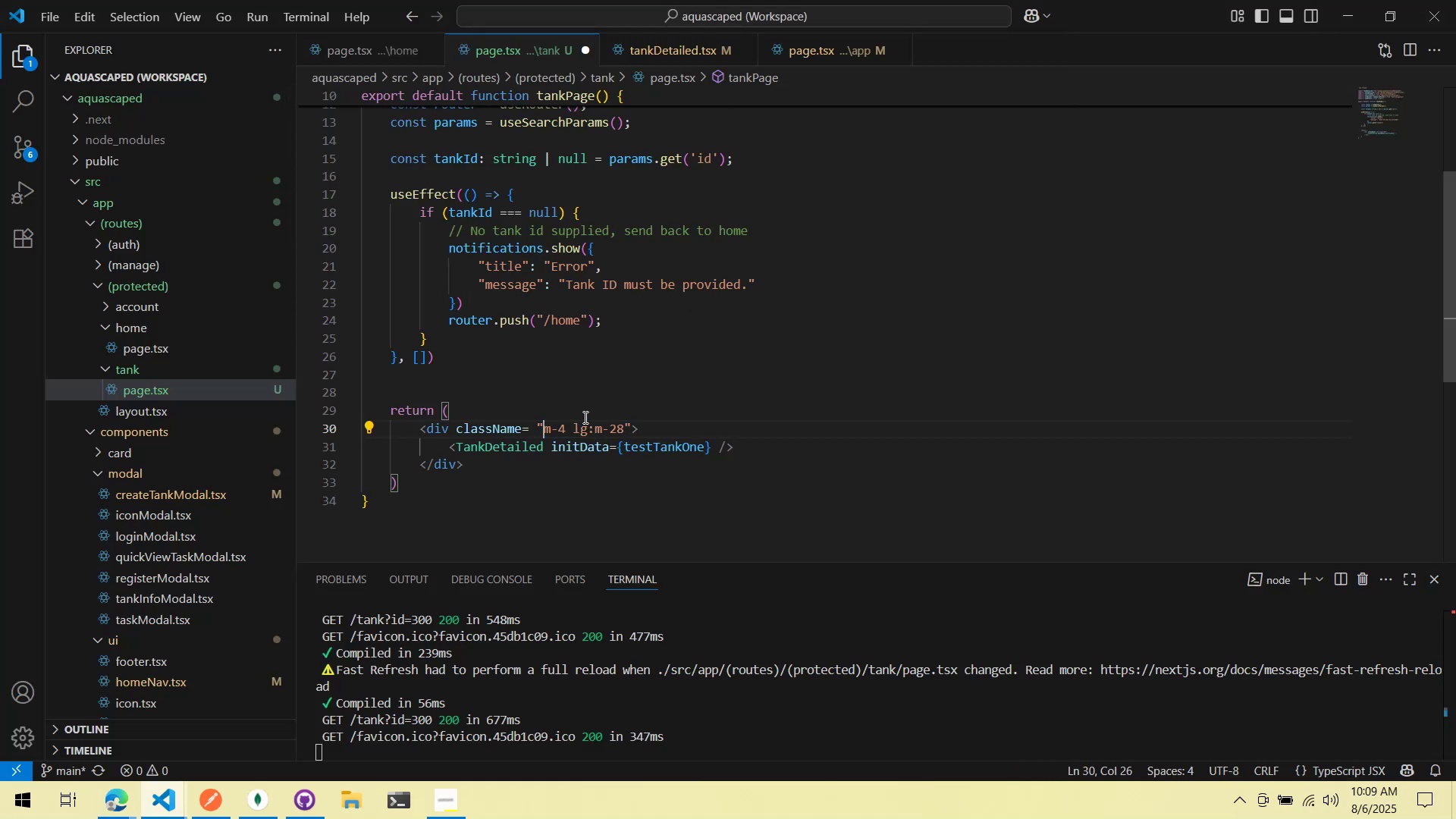 
key(Control+S)
 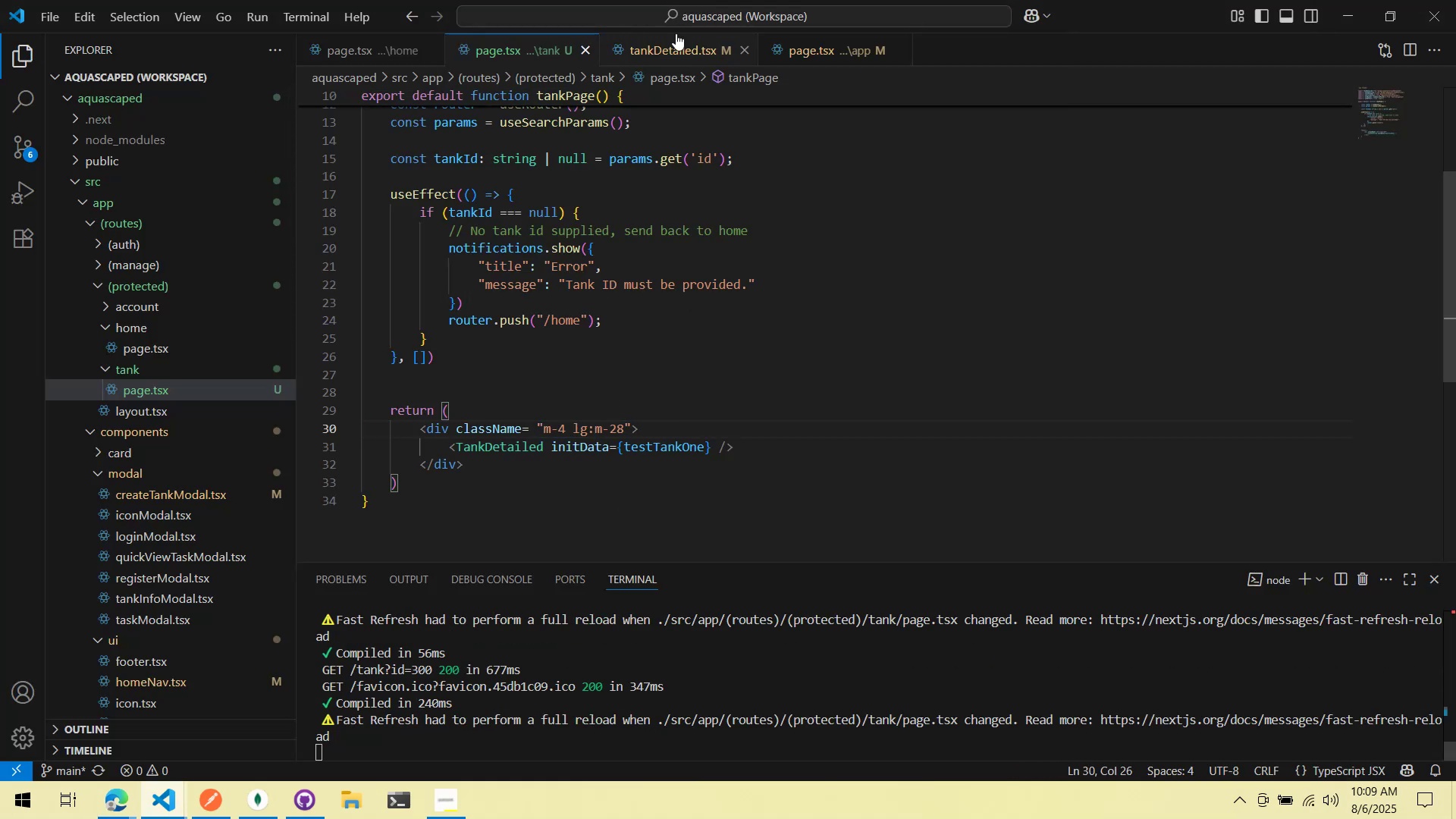 
left_click([661, 53])
 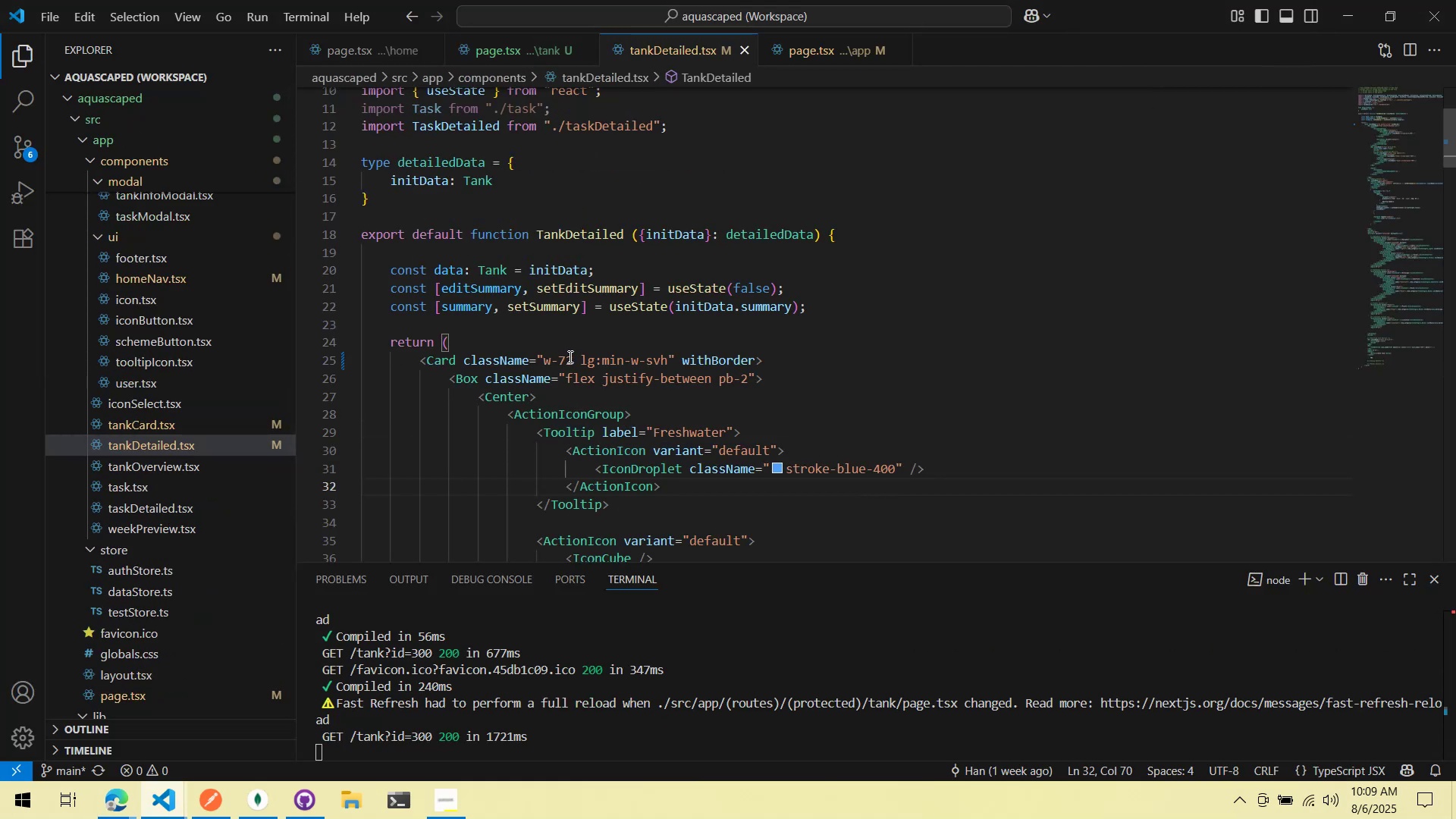 
key(Alt+AltLeft)
 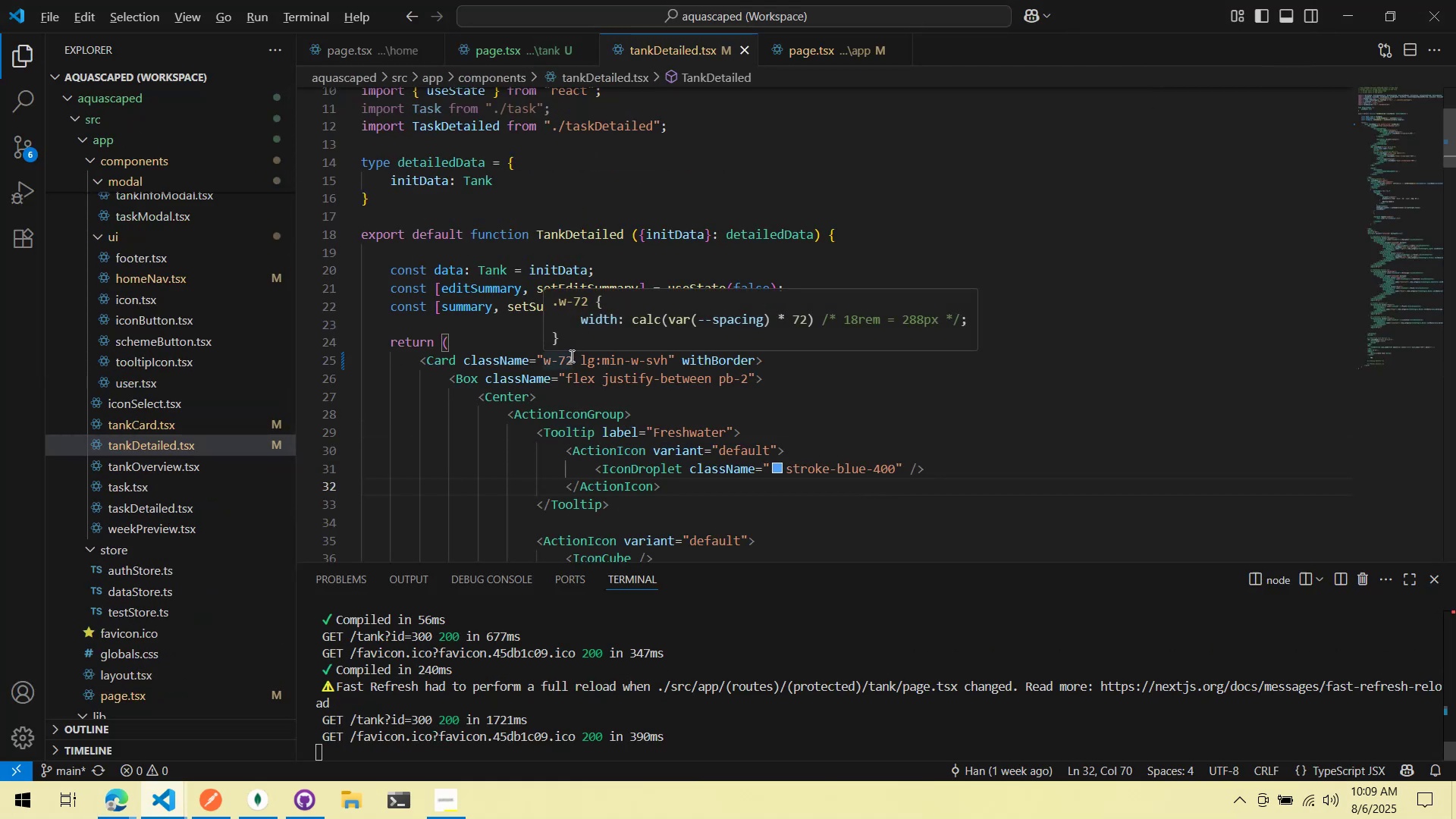 
key(Alt+Tab)
 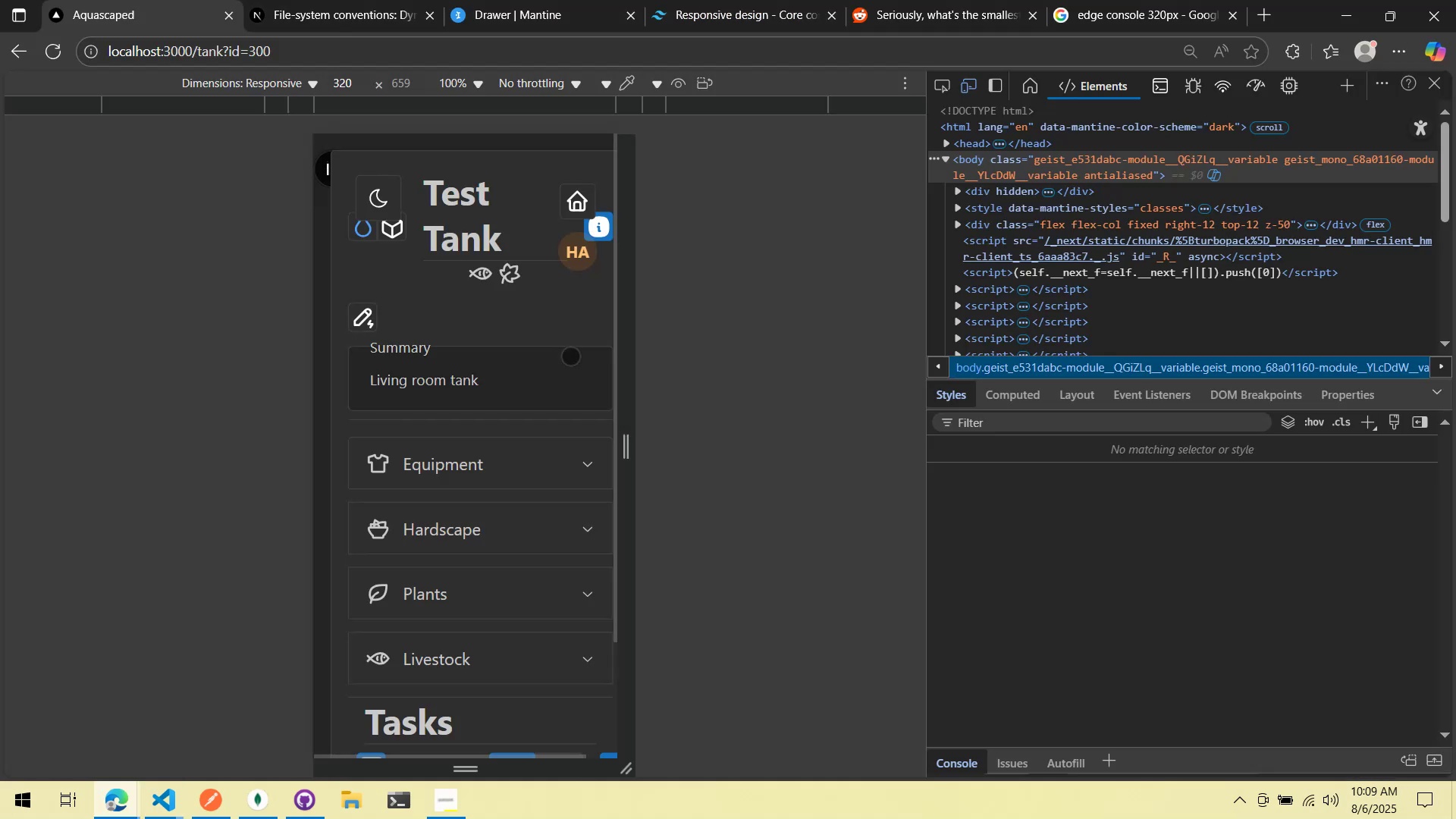 
key(Alt+AltLeft)
 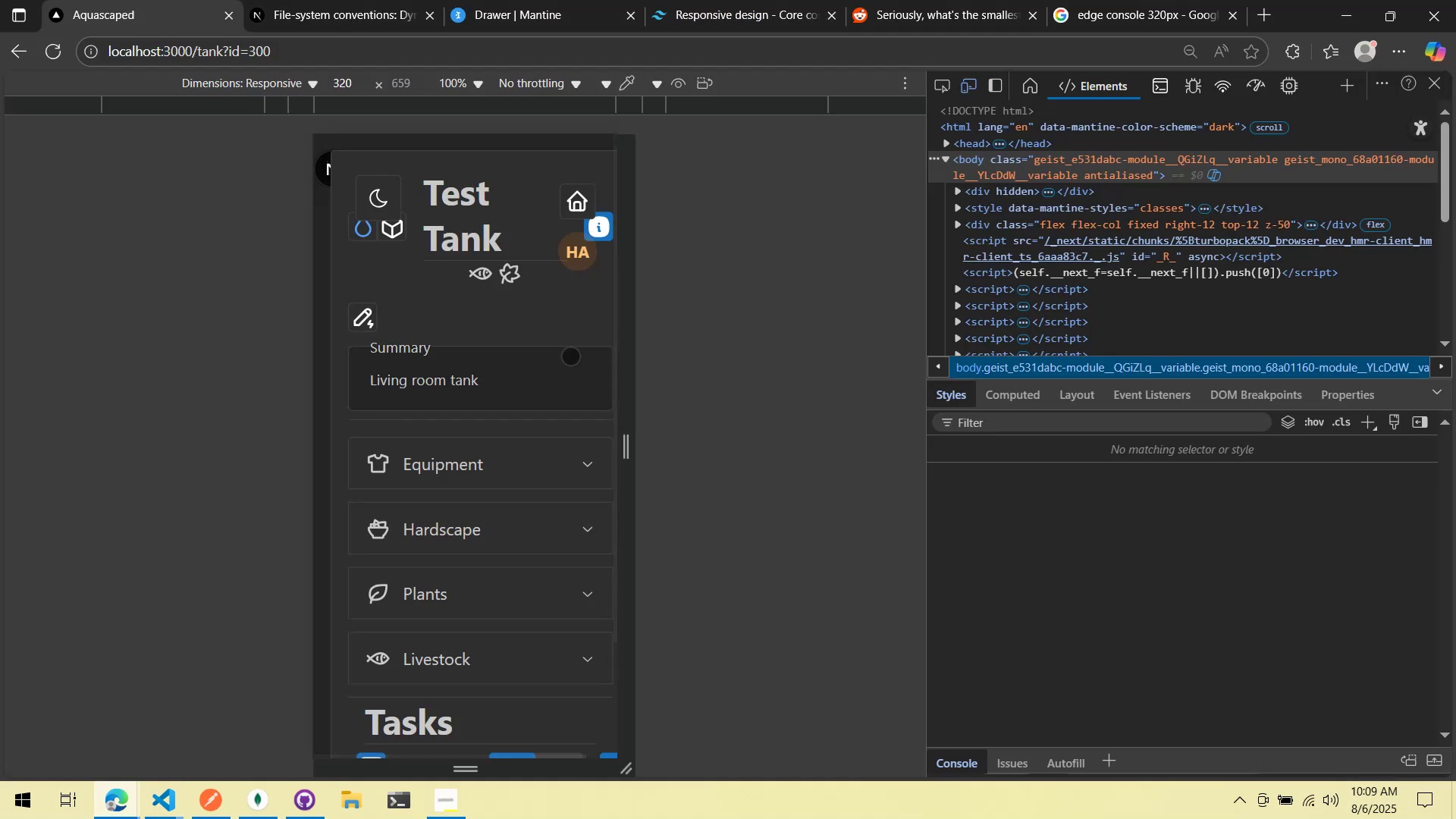 
key(Alt+Tab)
 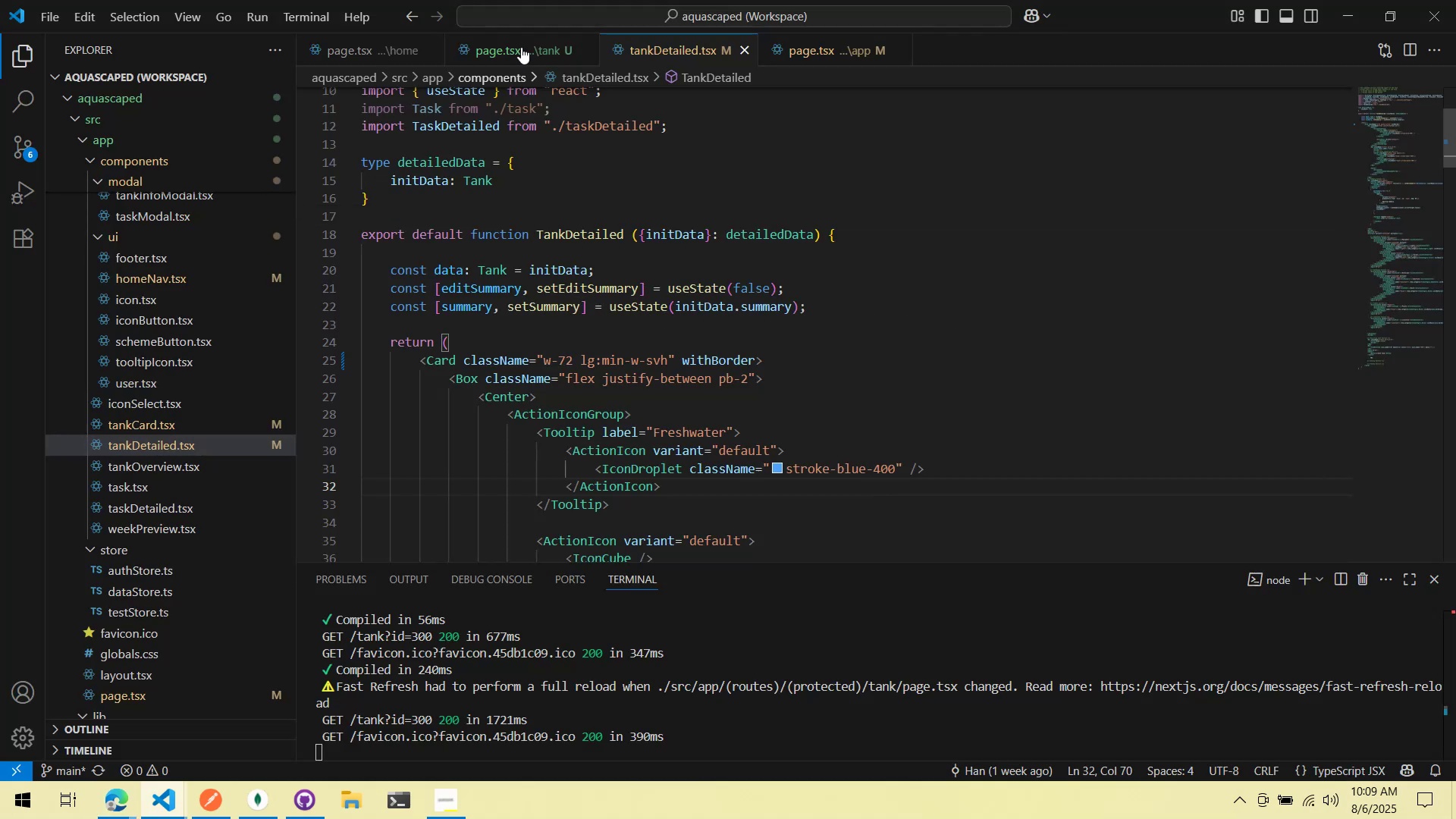 
left_click([519, 46])
 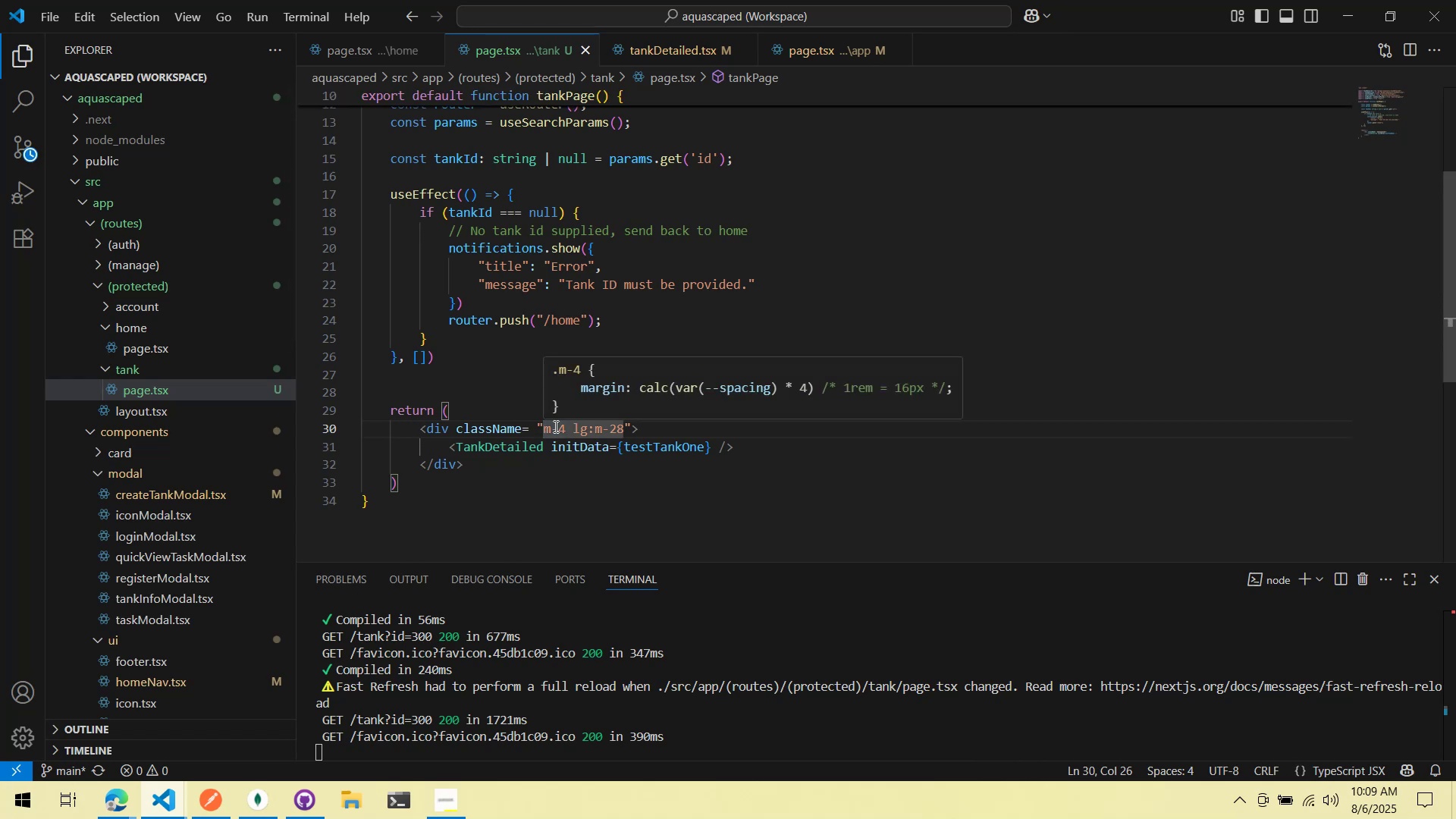 
key(Alt+AltLeft)
 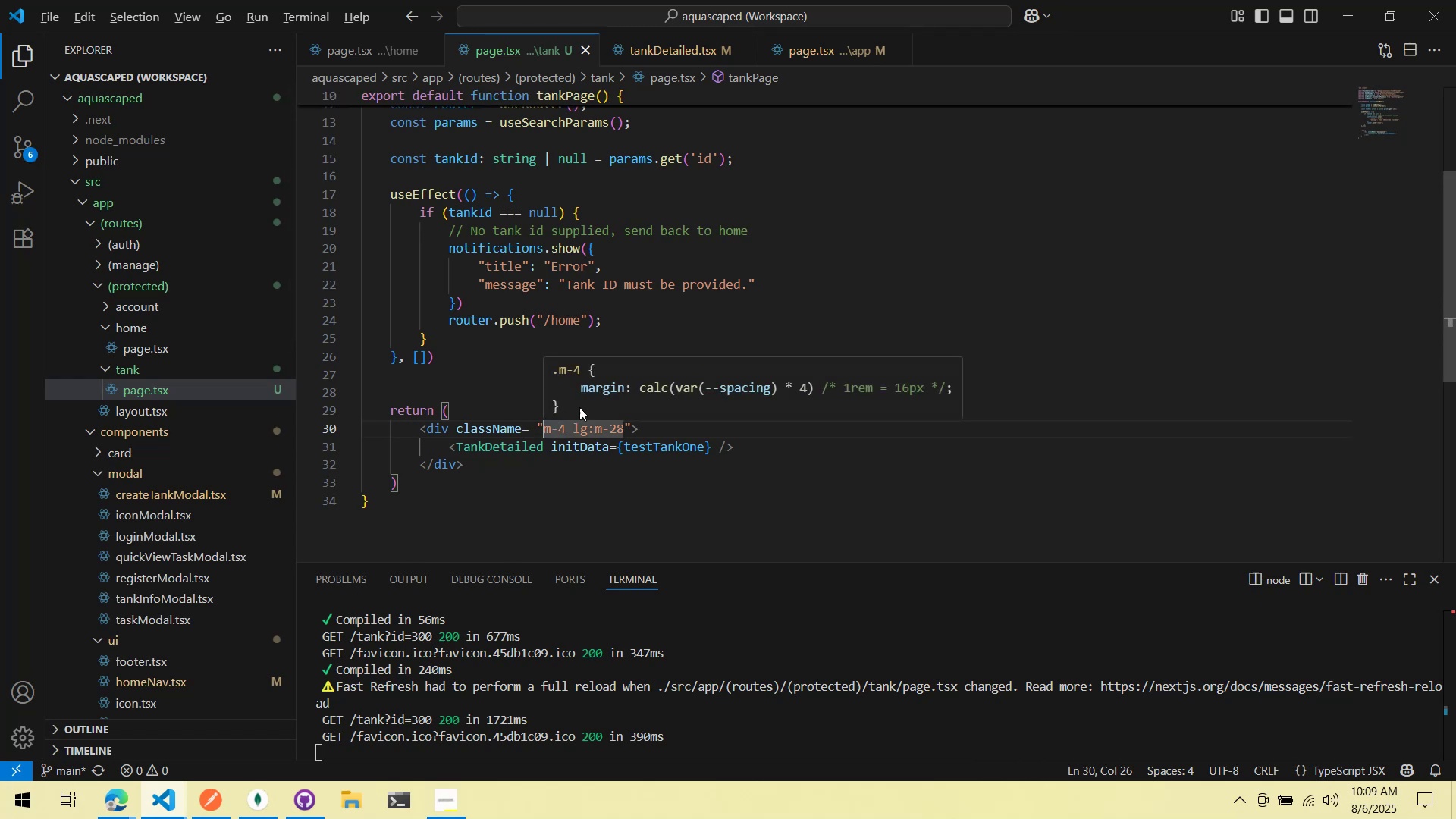 
key(Alt+Tab)
 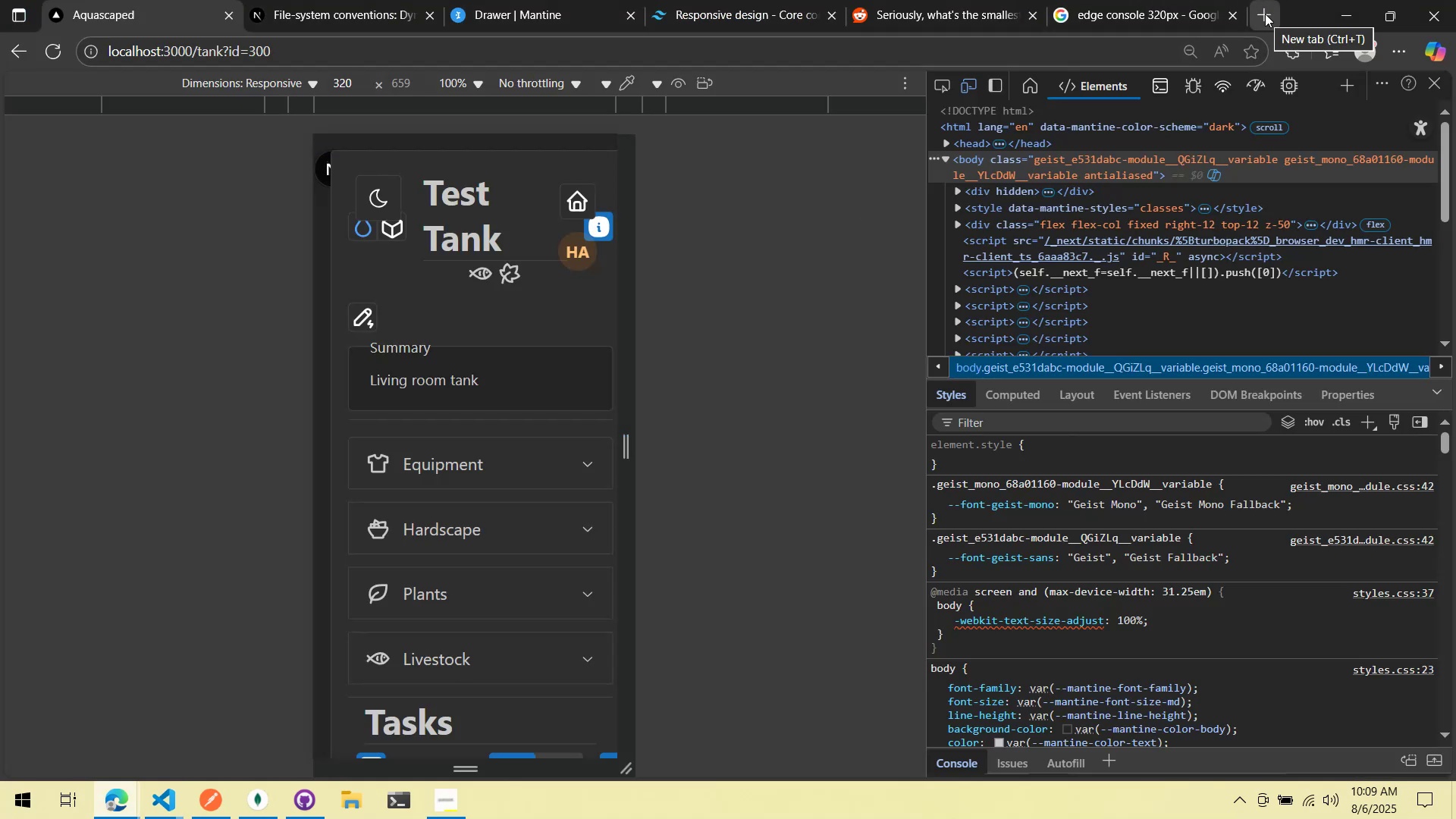 
left_click([1265, 14])
 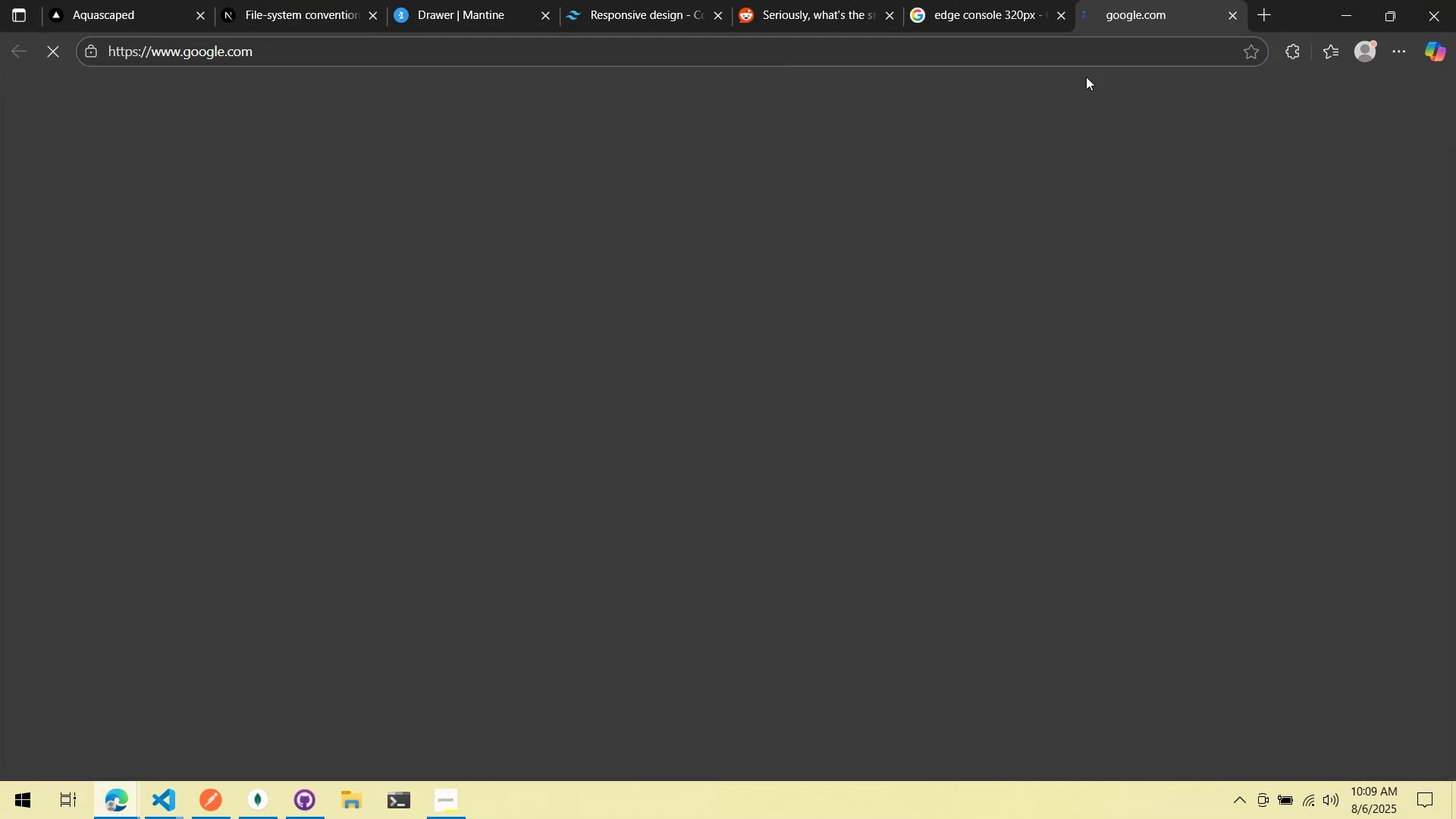 
type(288 + 32)
 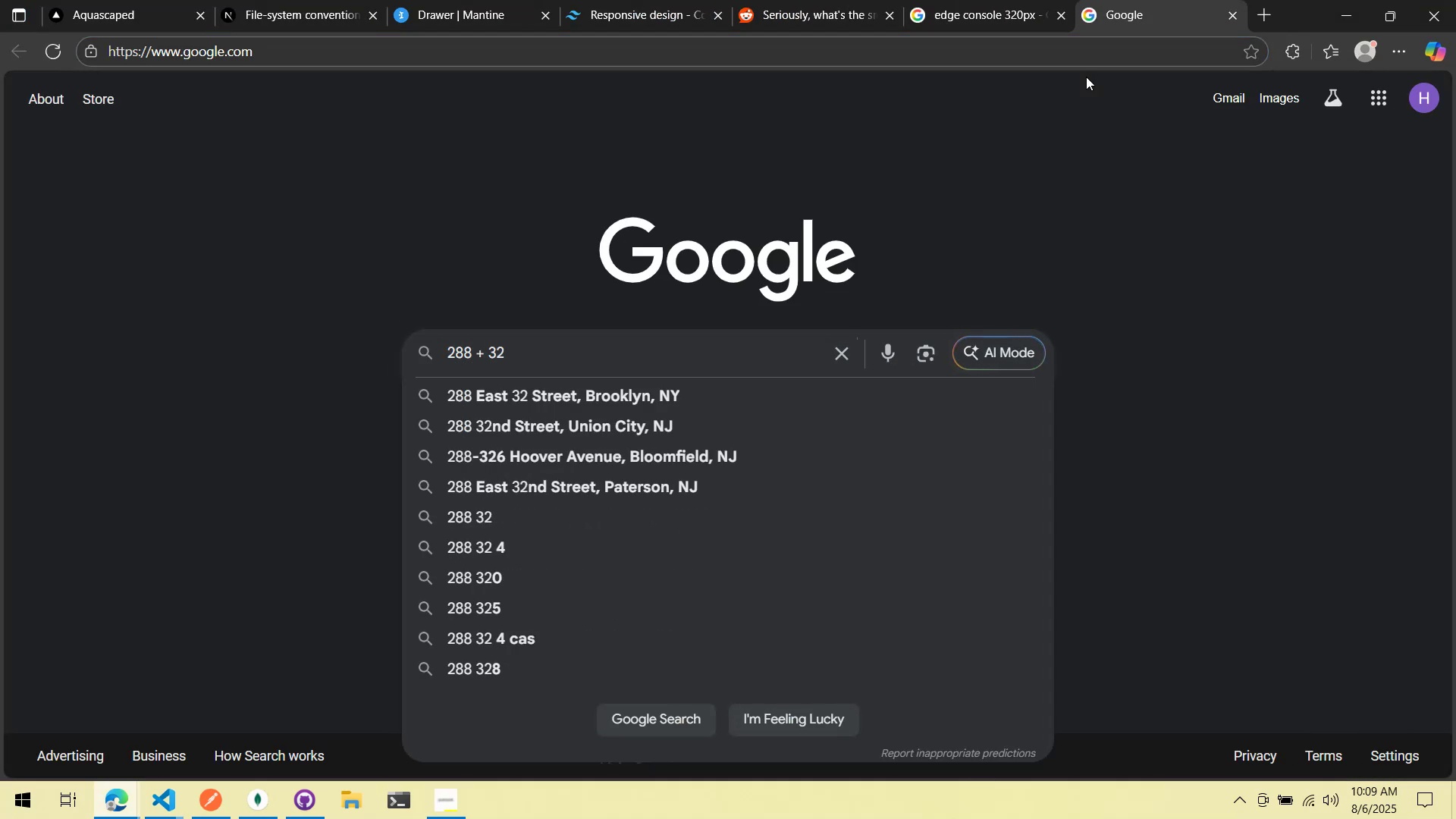 
key(Enter)
 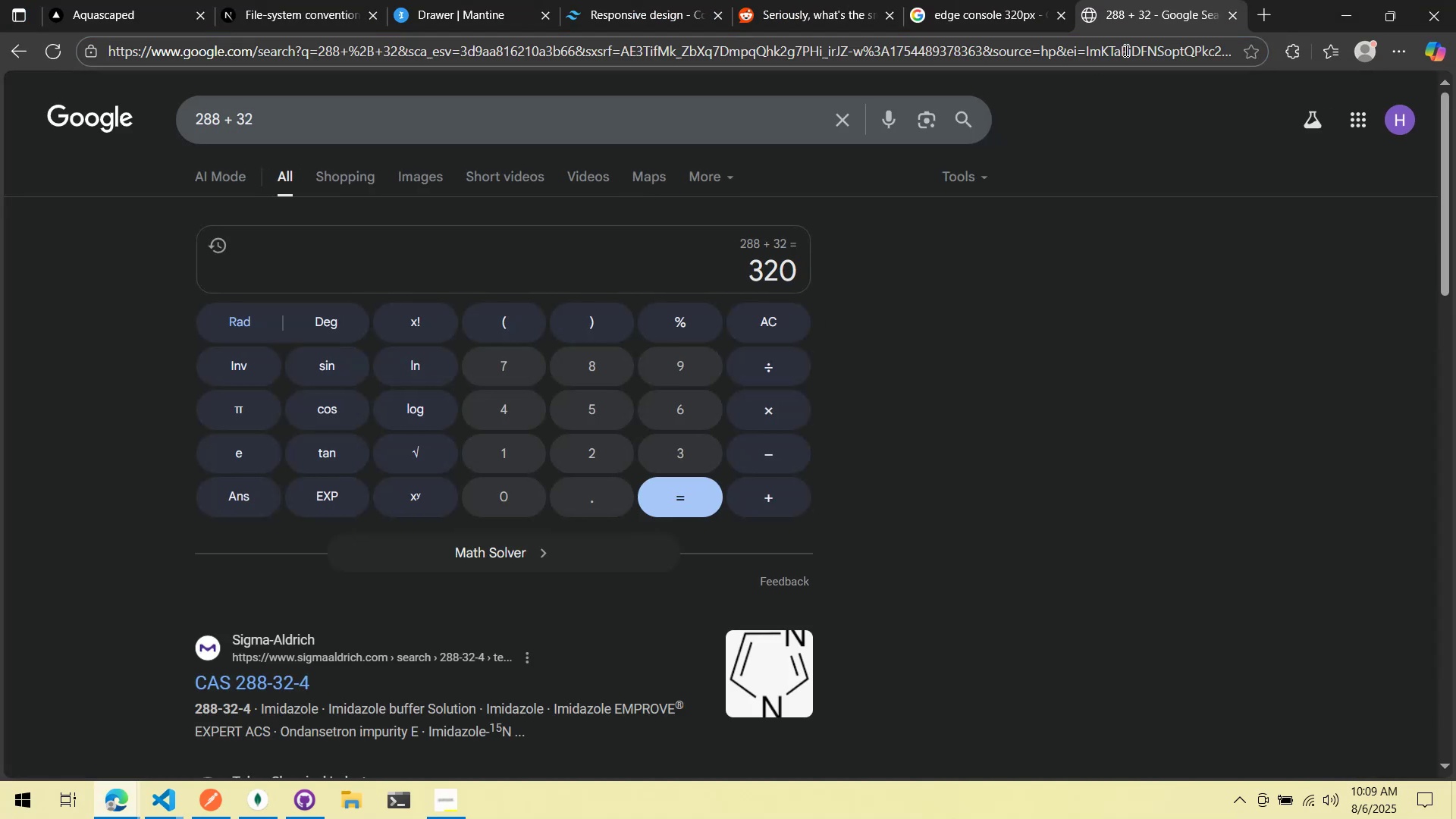 
middle_click([1128, 0])
 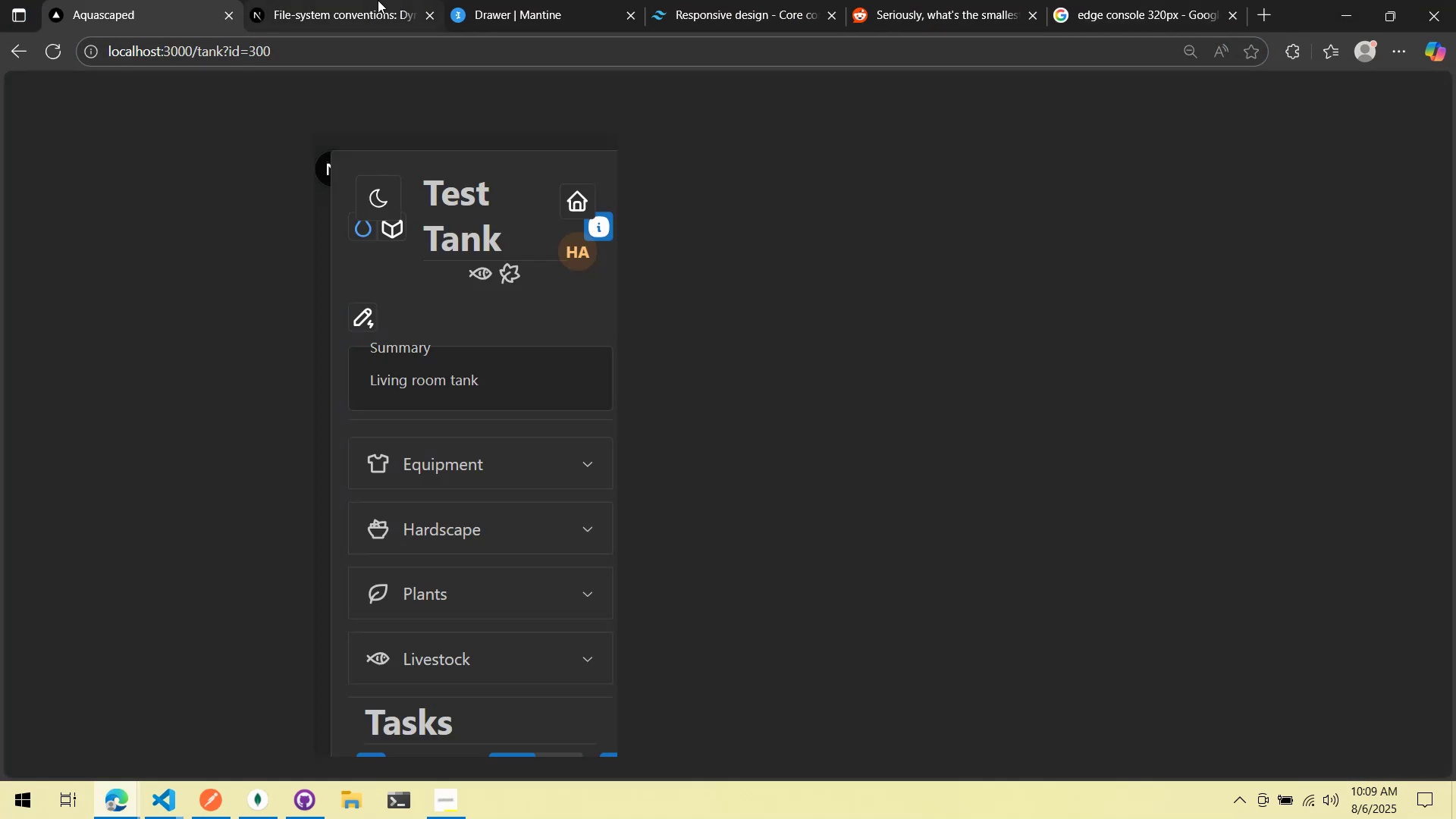 
left_click([377, 0])
 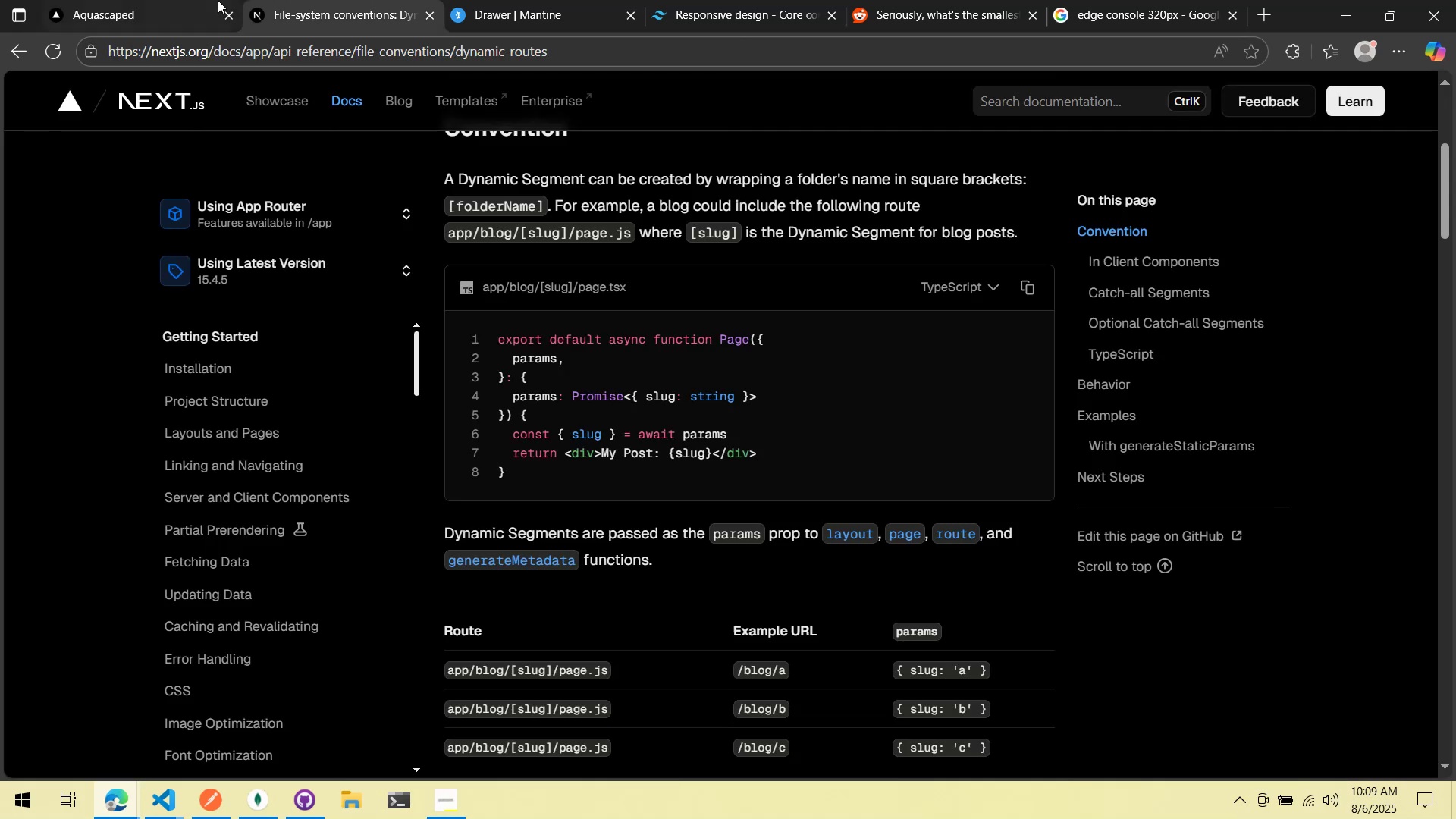 
left_click([164, 0])
 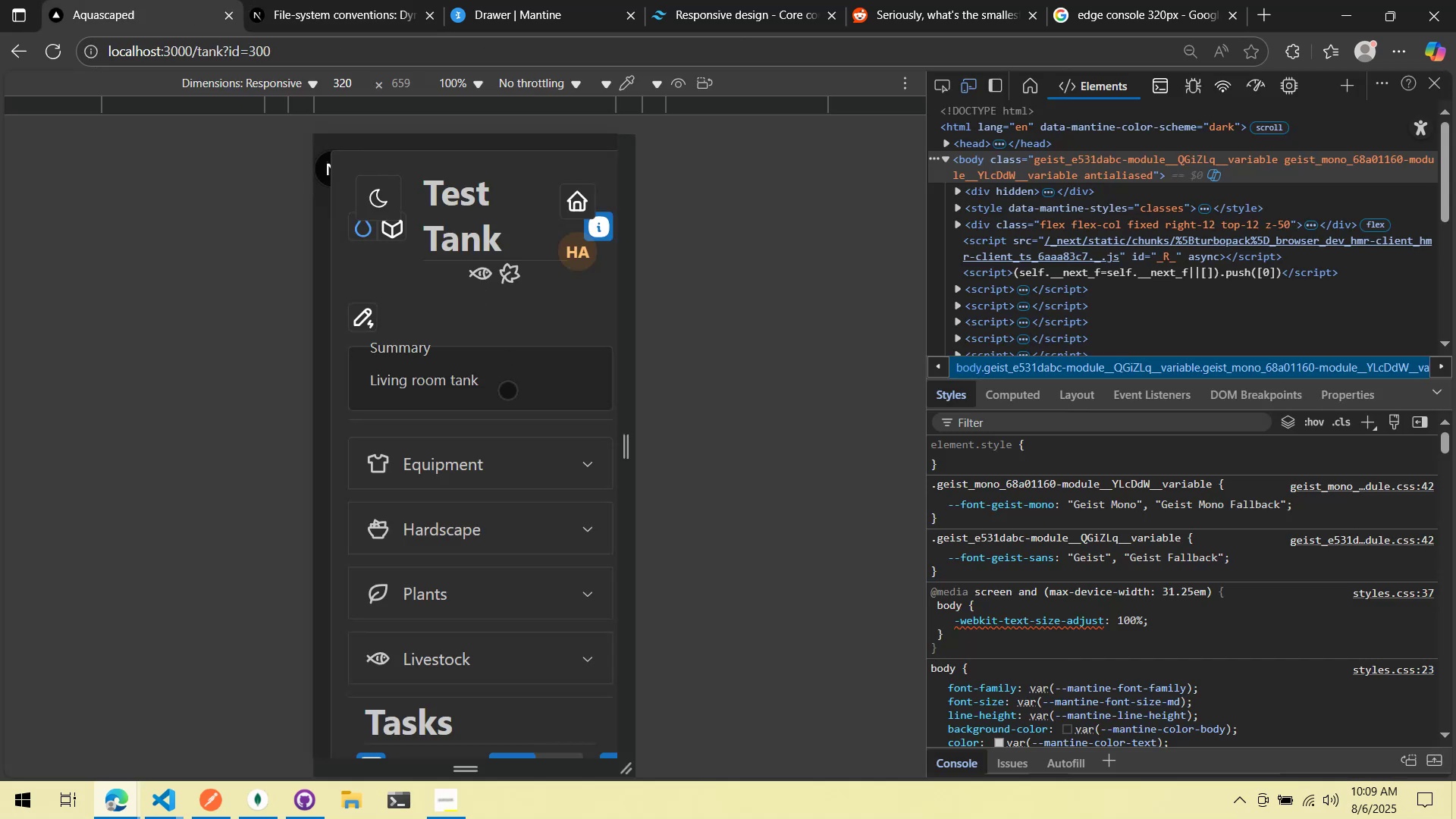 
left_click_drag(start_coordinate=[508, 384], to_coordinate=[494, 455])
 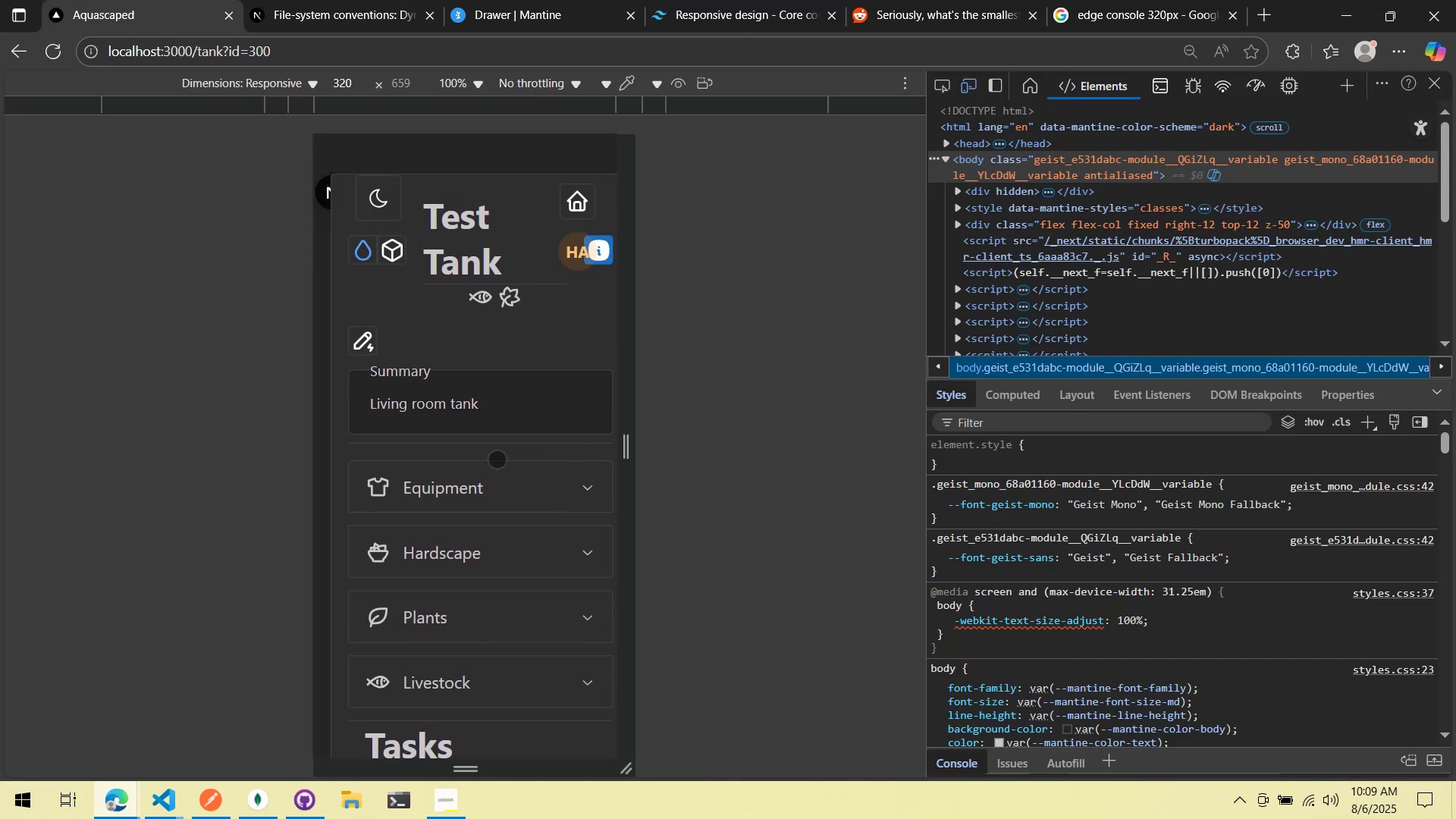 
left_click_drag(start_coordinate=[497, 459], to_coordinate=[432, 456])
 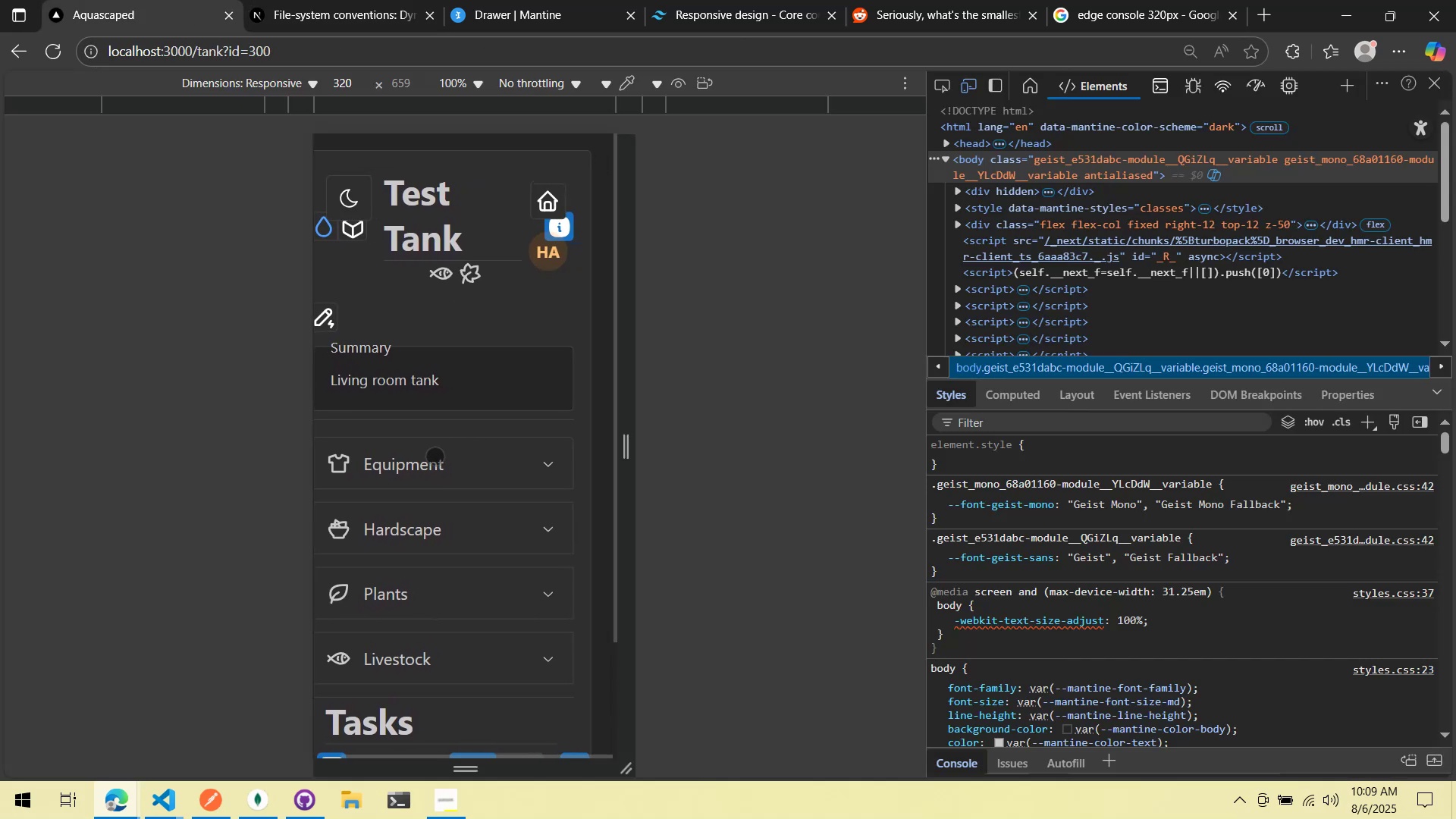 
left_click_drag(start_coordinate=[444, 454], to_coordinate=[468, 457])
 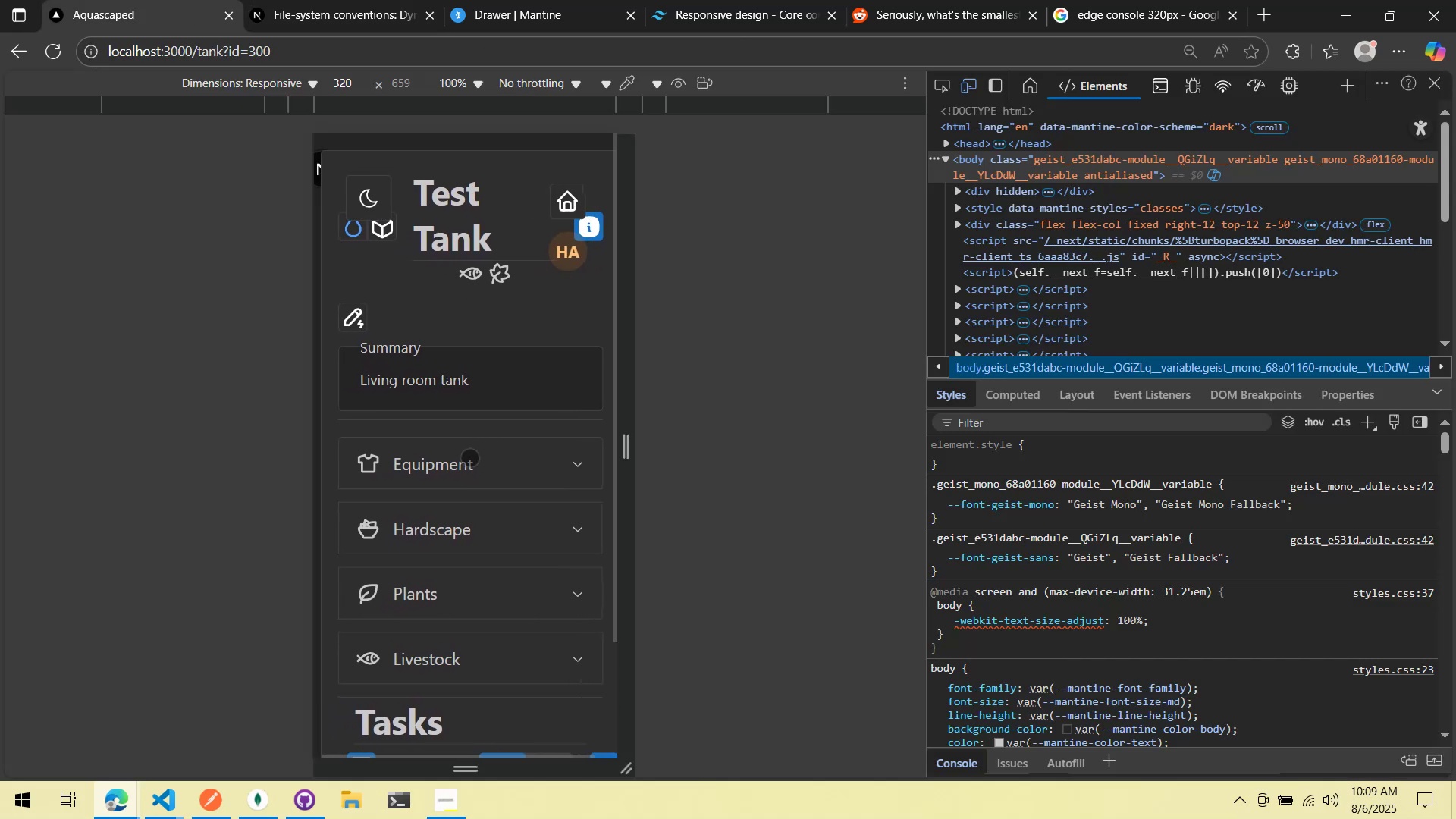 
key(Alt+AltLeft)
 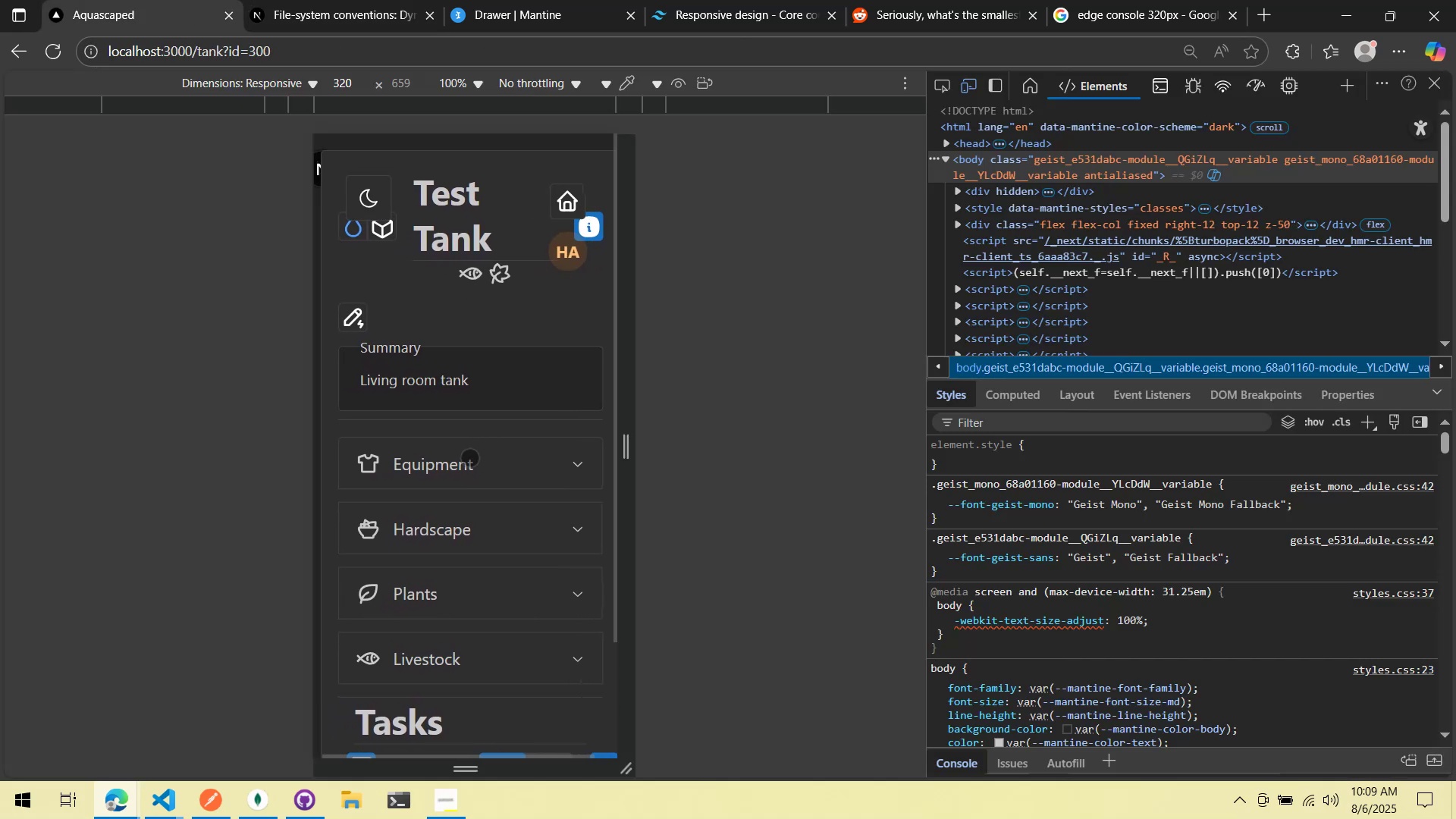 
key(Alt+Tab)
 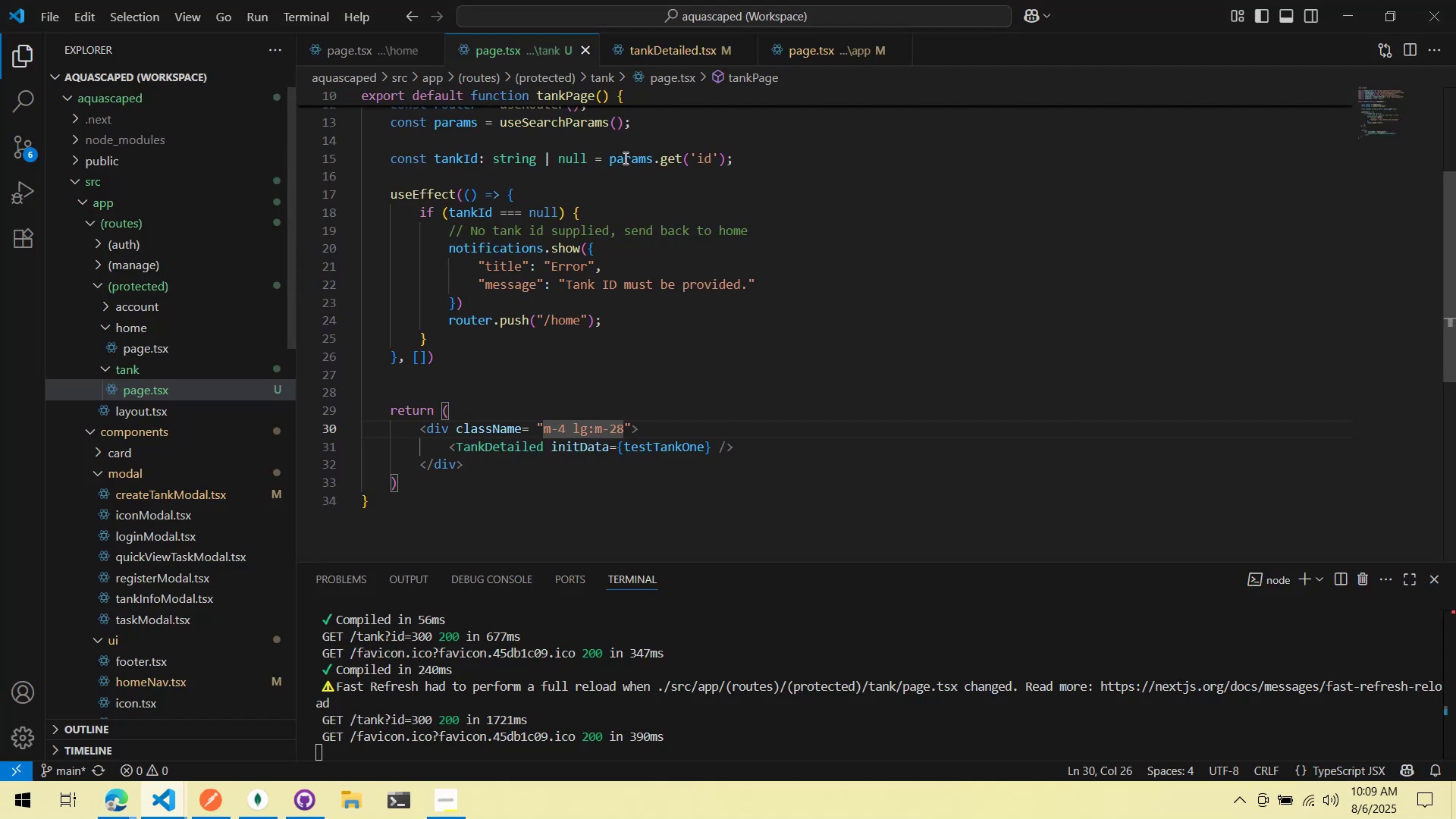 
left_click([643, 48])
 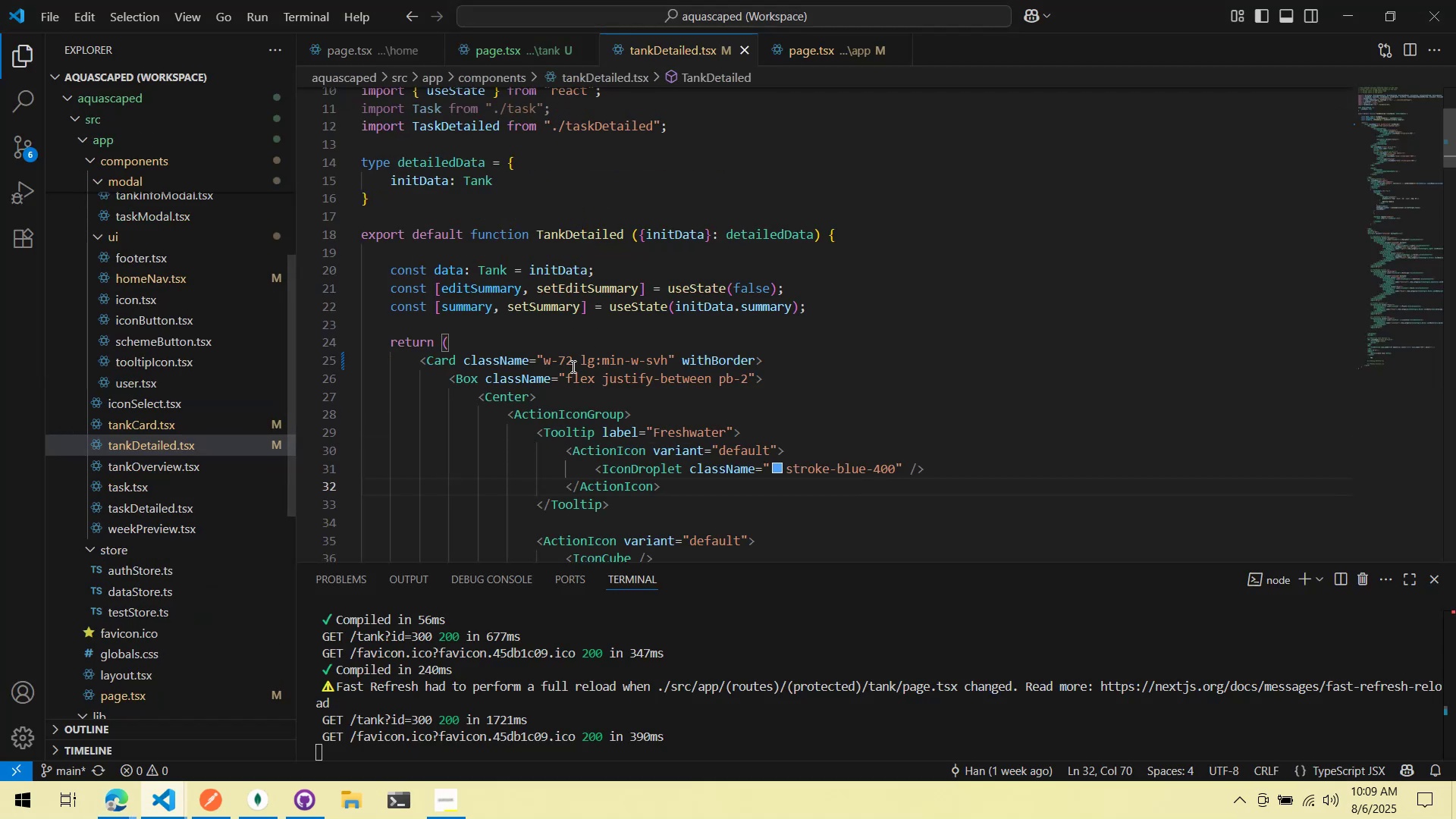 
mouse_move([580, 365])
 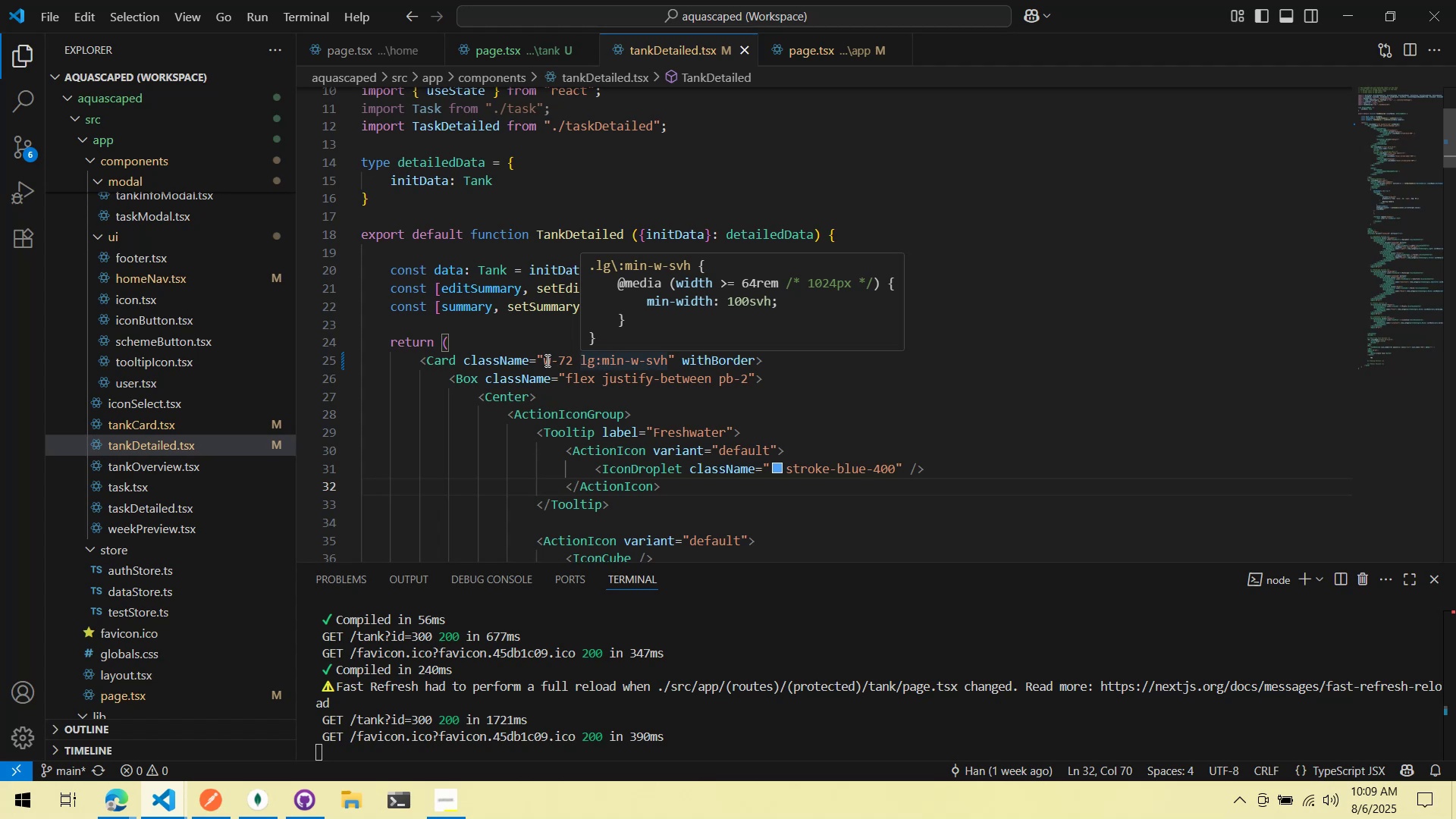 
wait(7.04)
 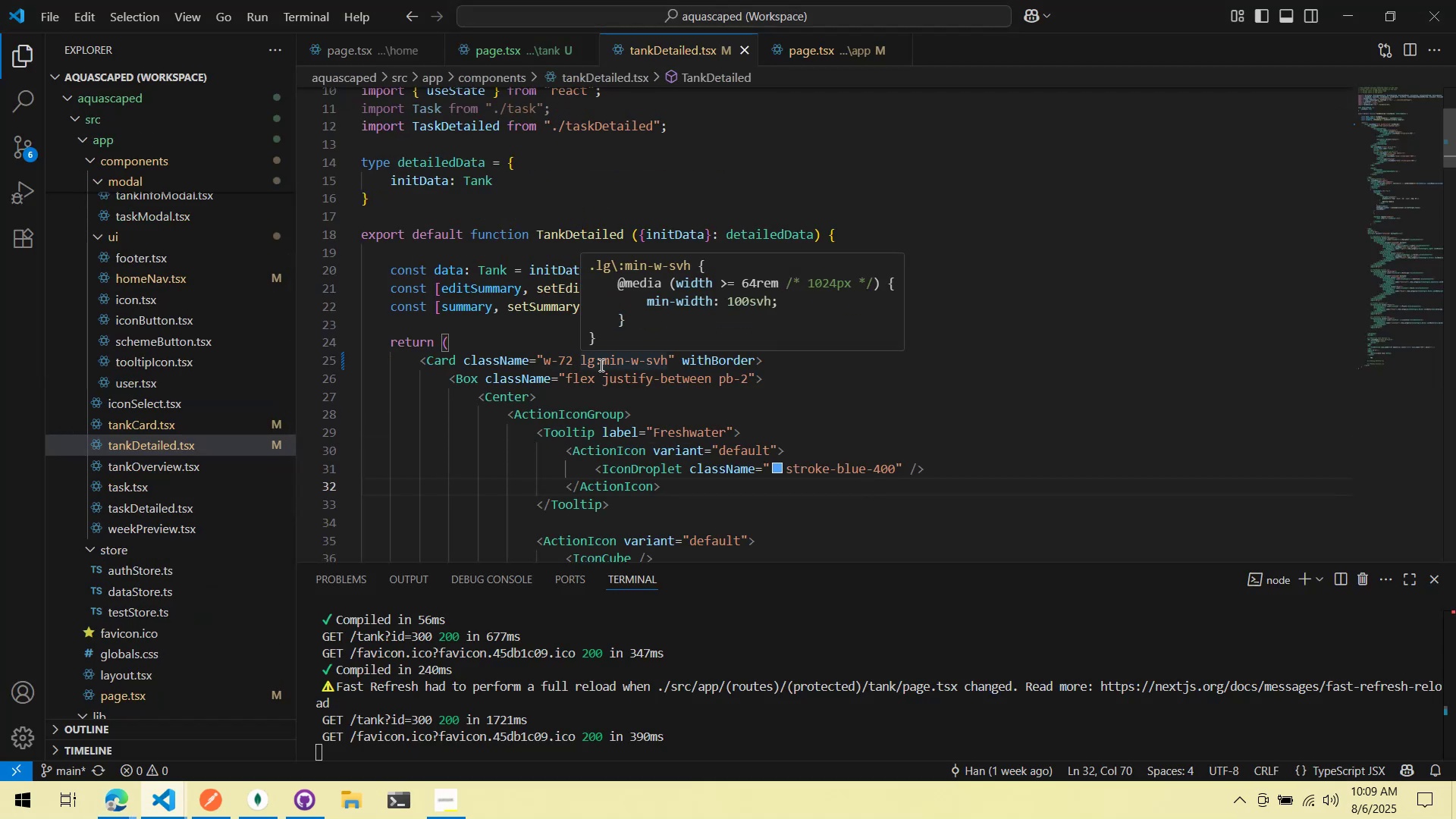 
key(Alt+Tab)
 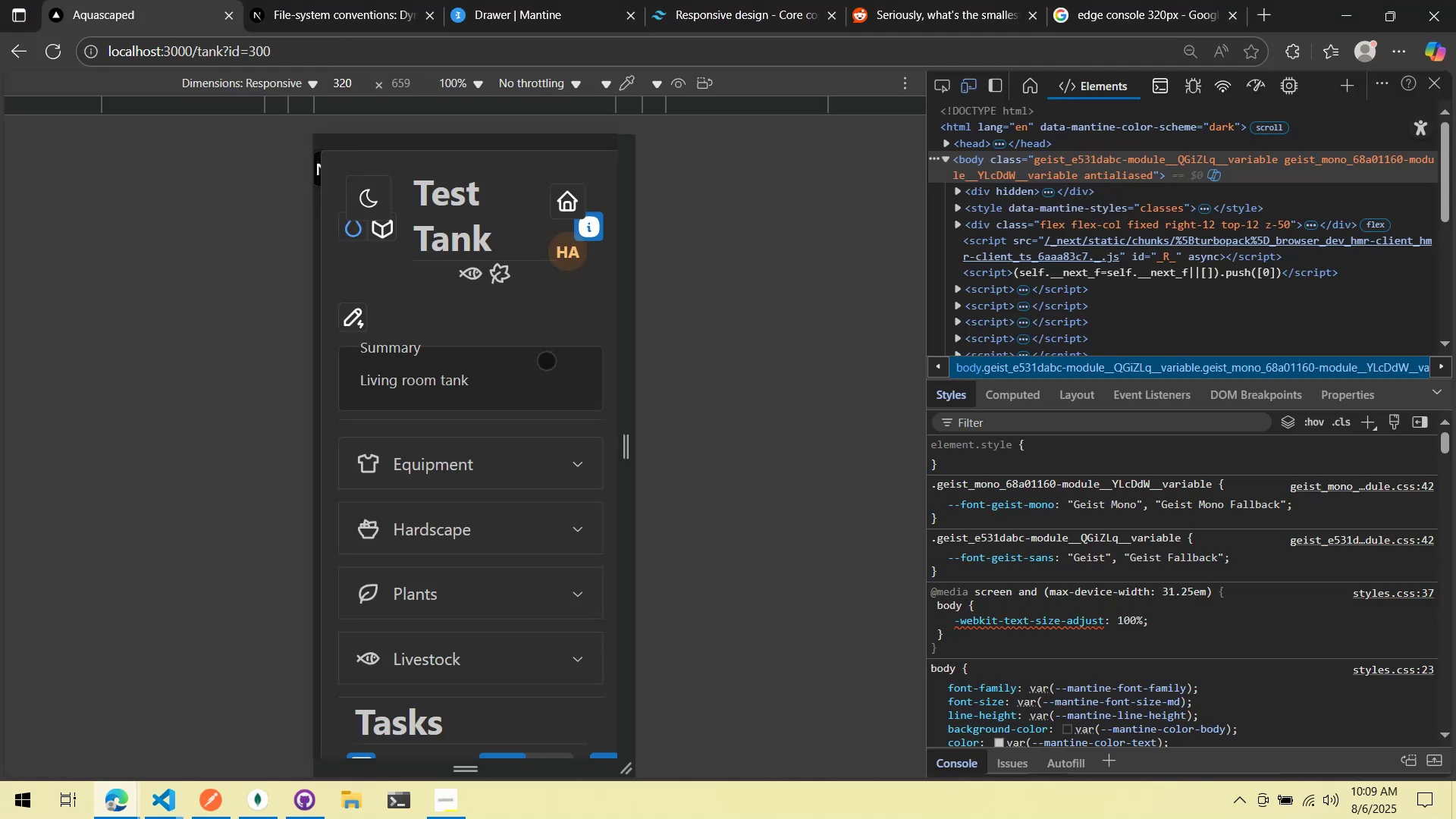 
key(Alt+AltLeft)
 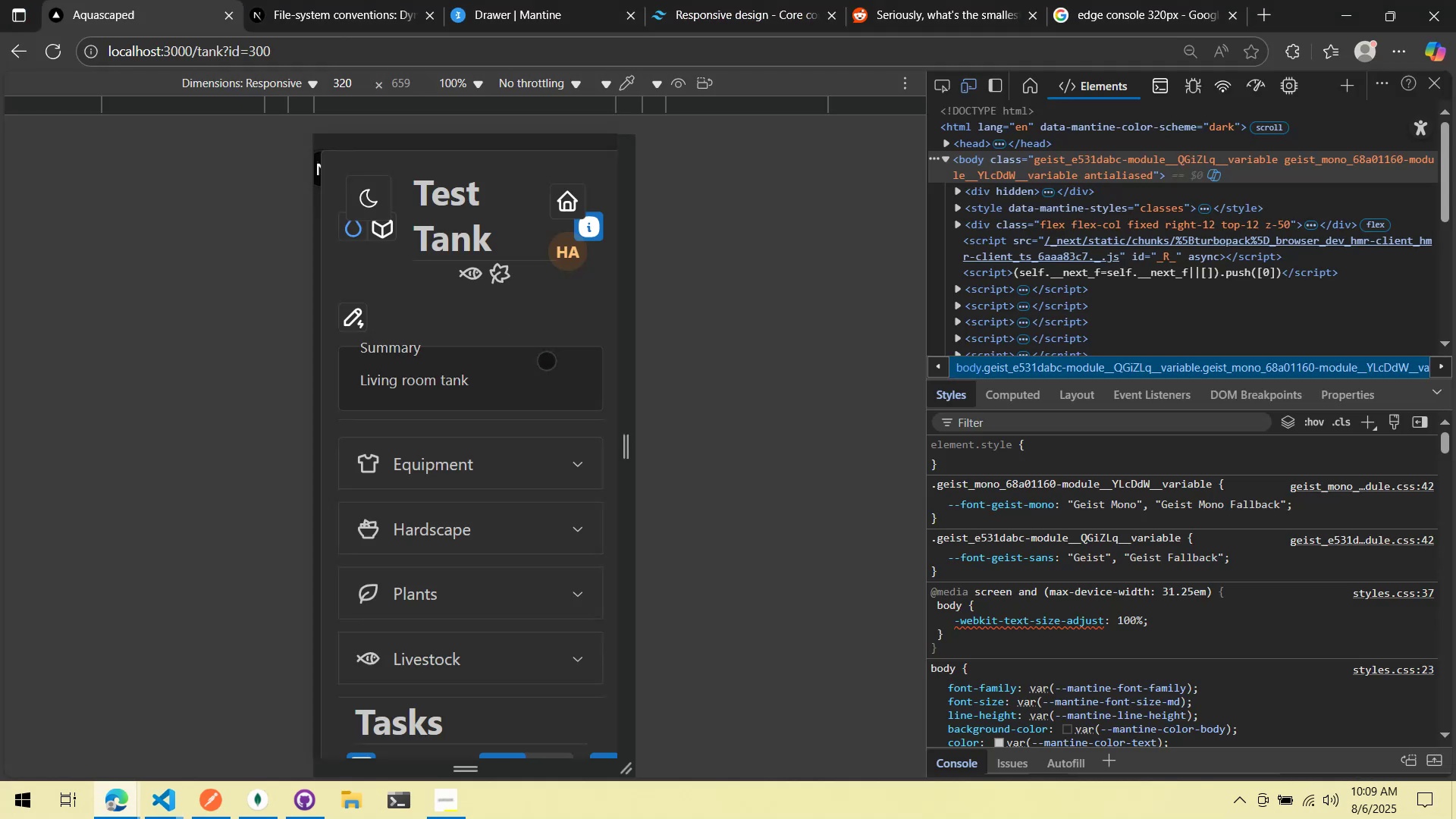 
key(Alt+Tab)
 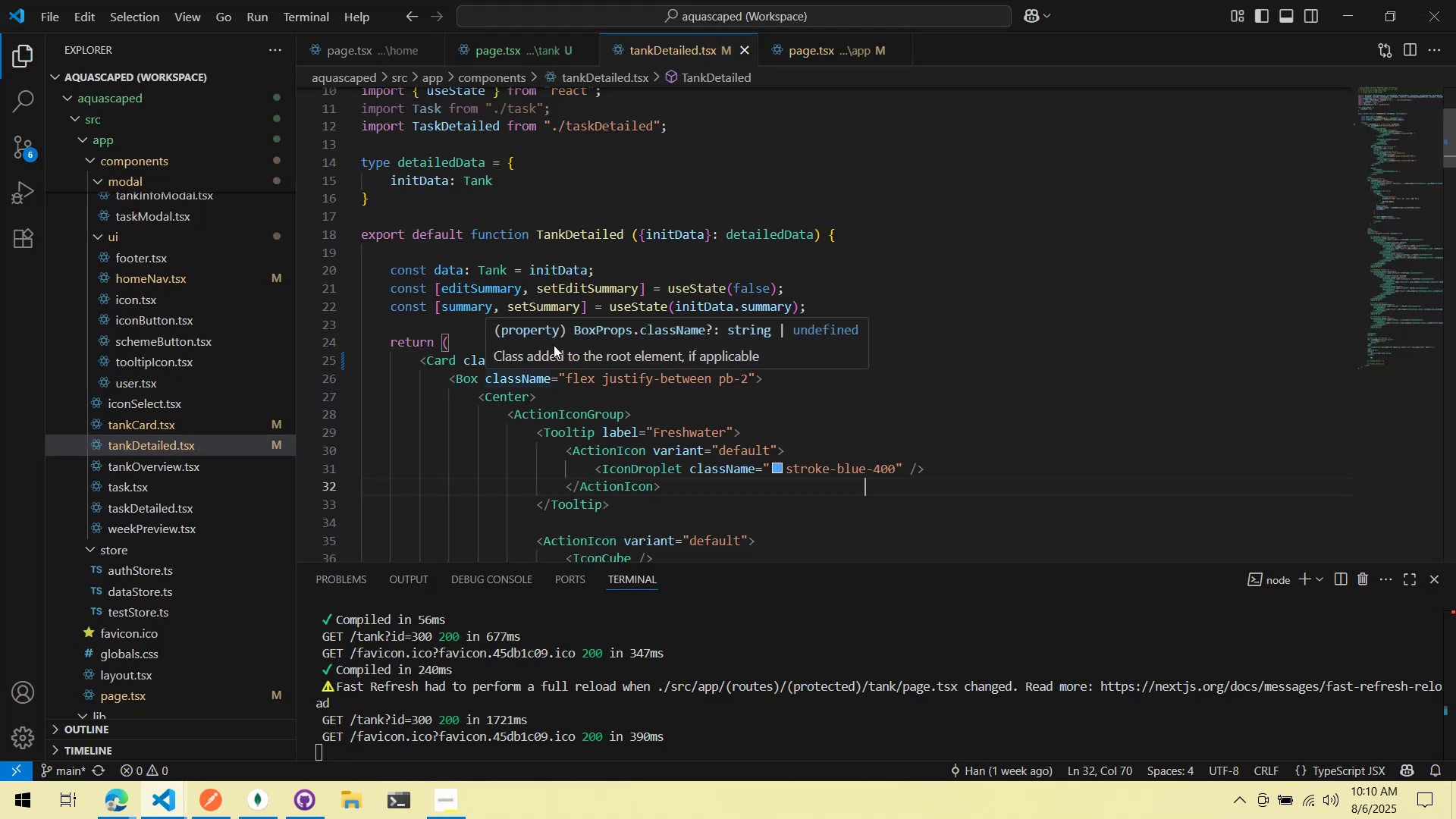 
left_click([556, 300])
 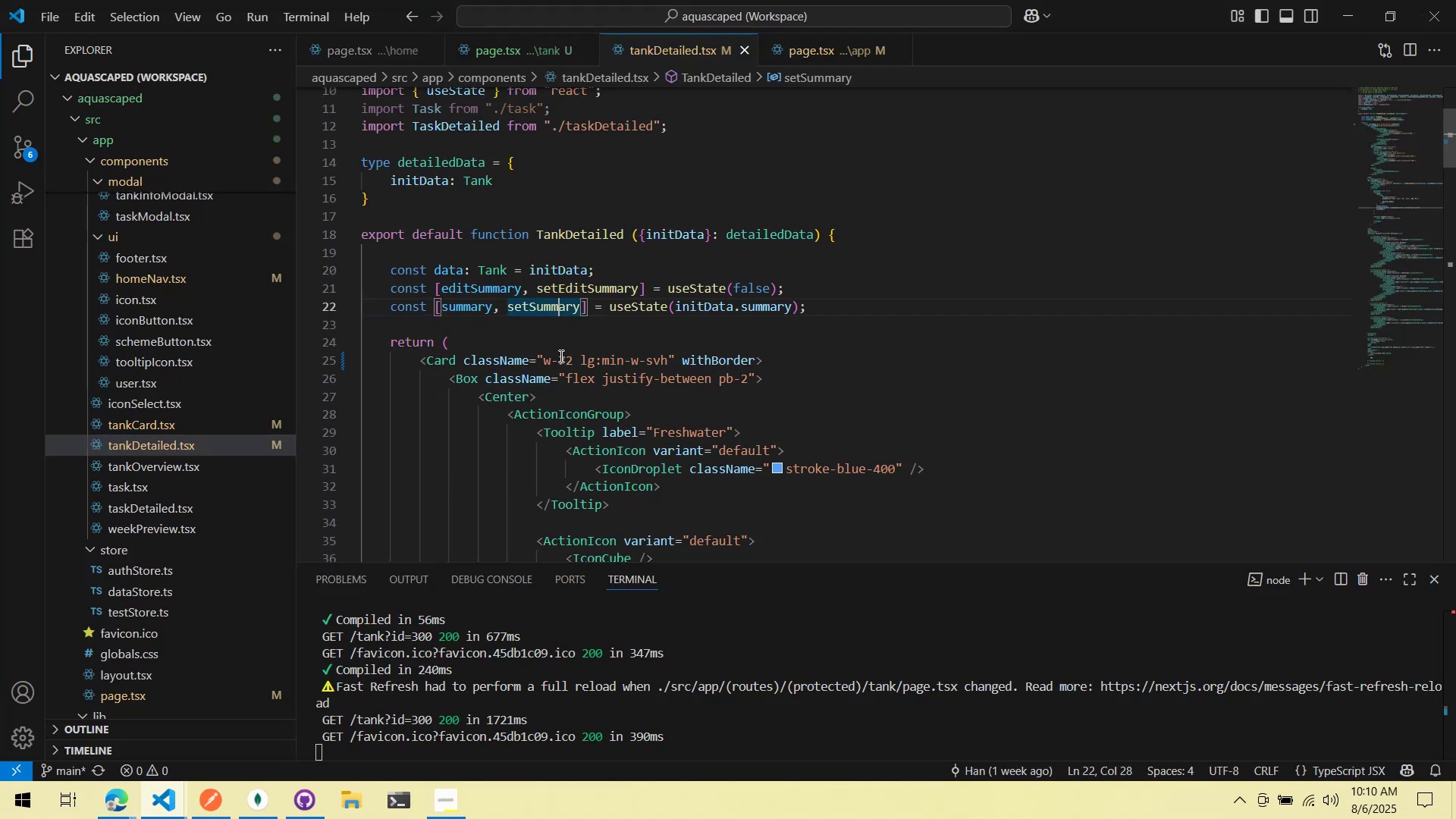 
mouse_move([544, 347])
 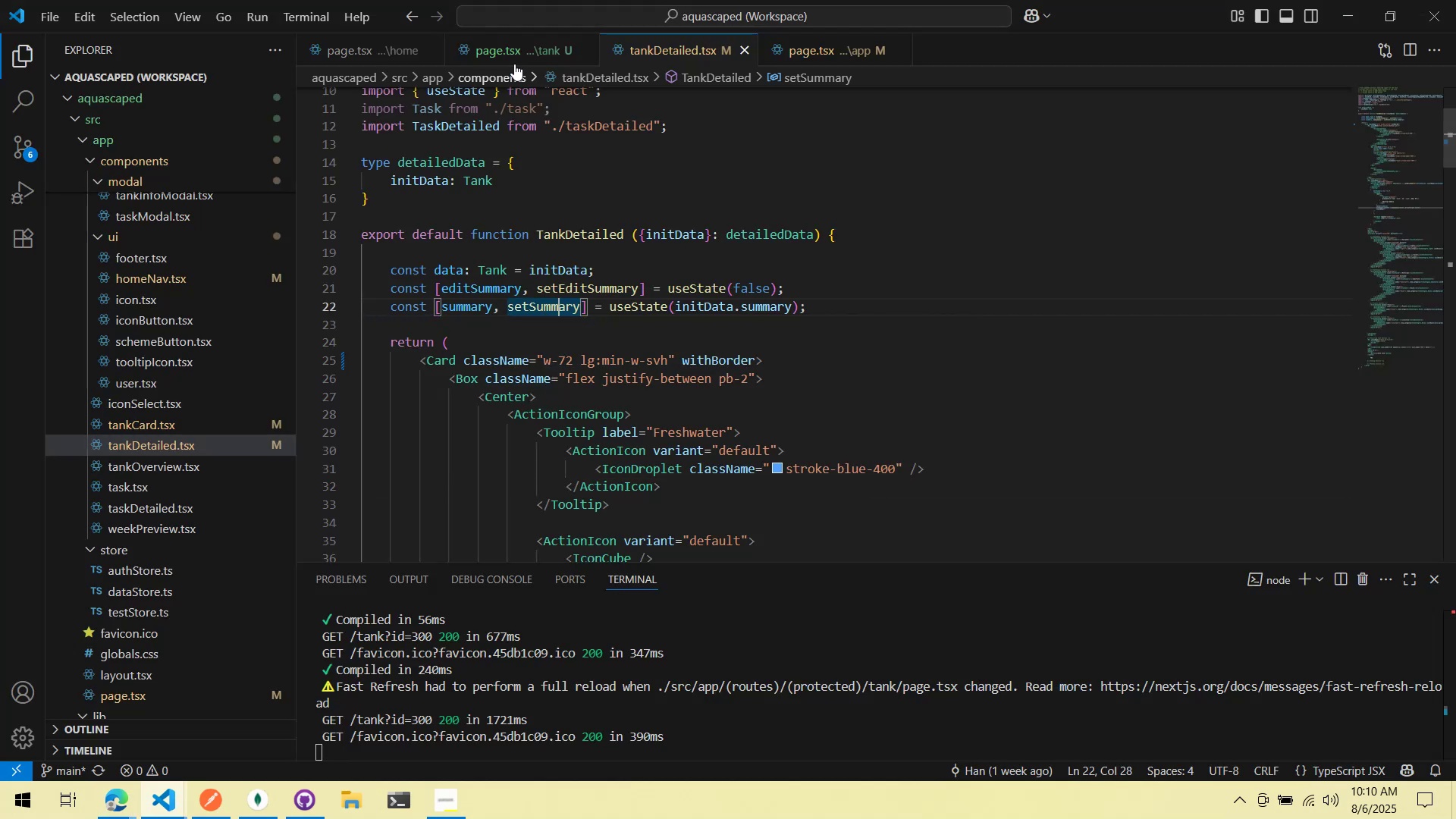 
left_click([512, 53])
 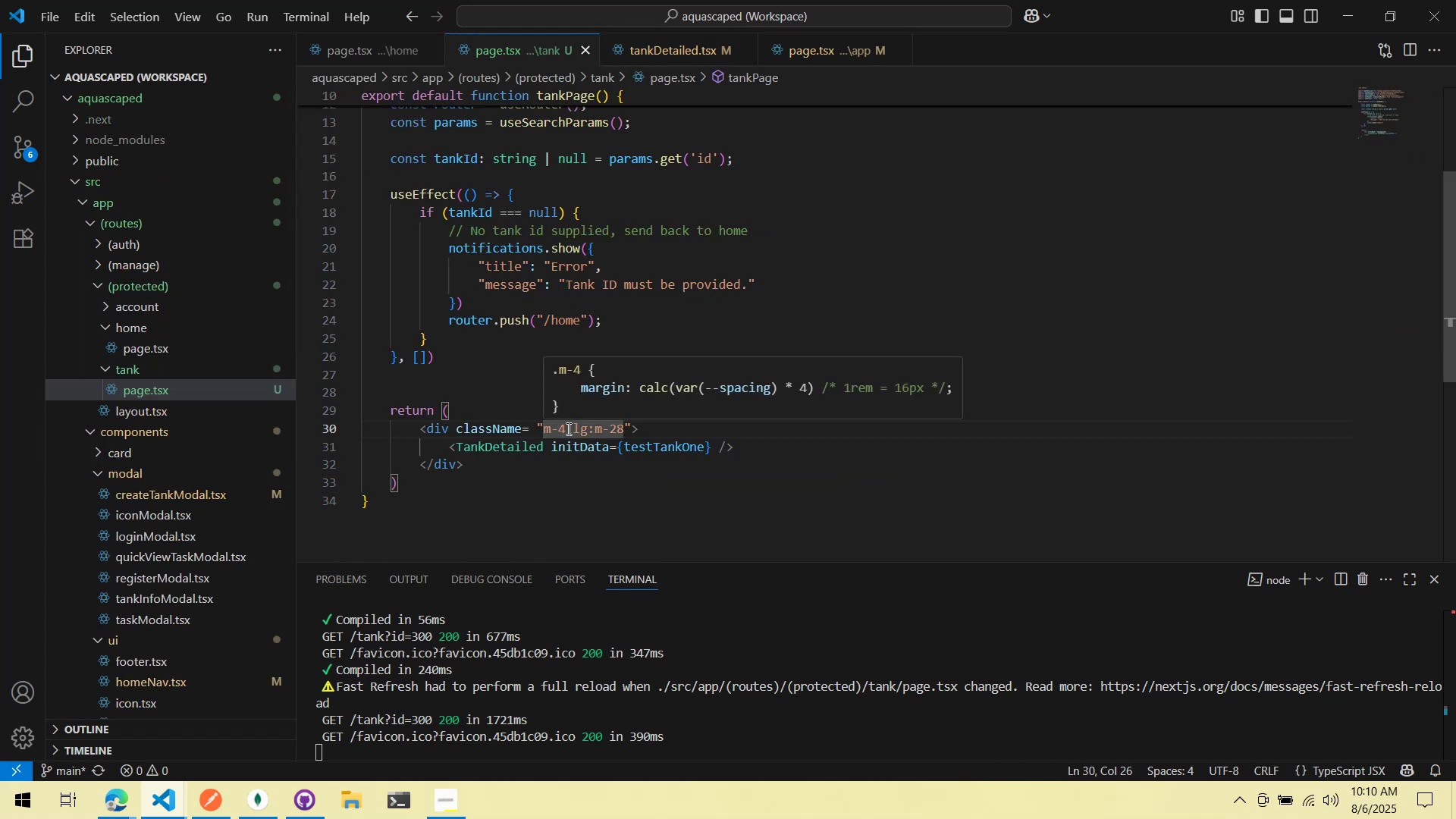 
key(Alt+AltLeft)
 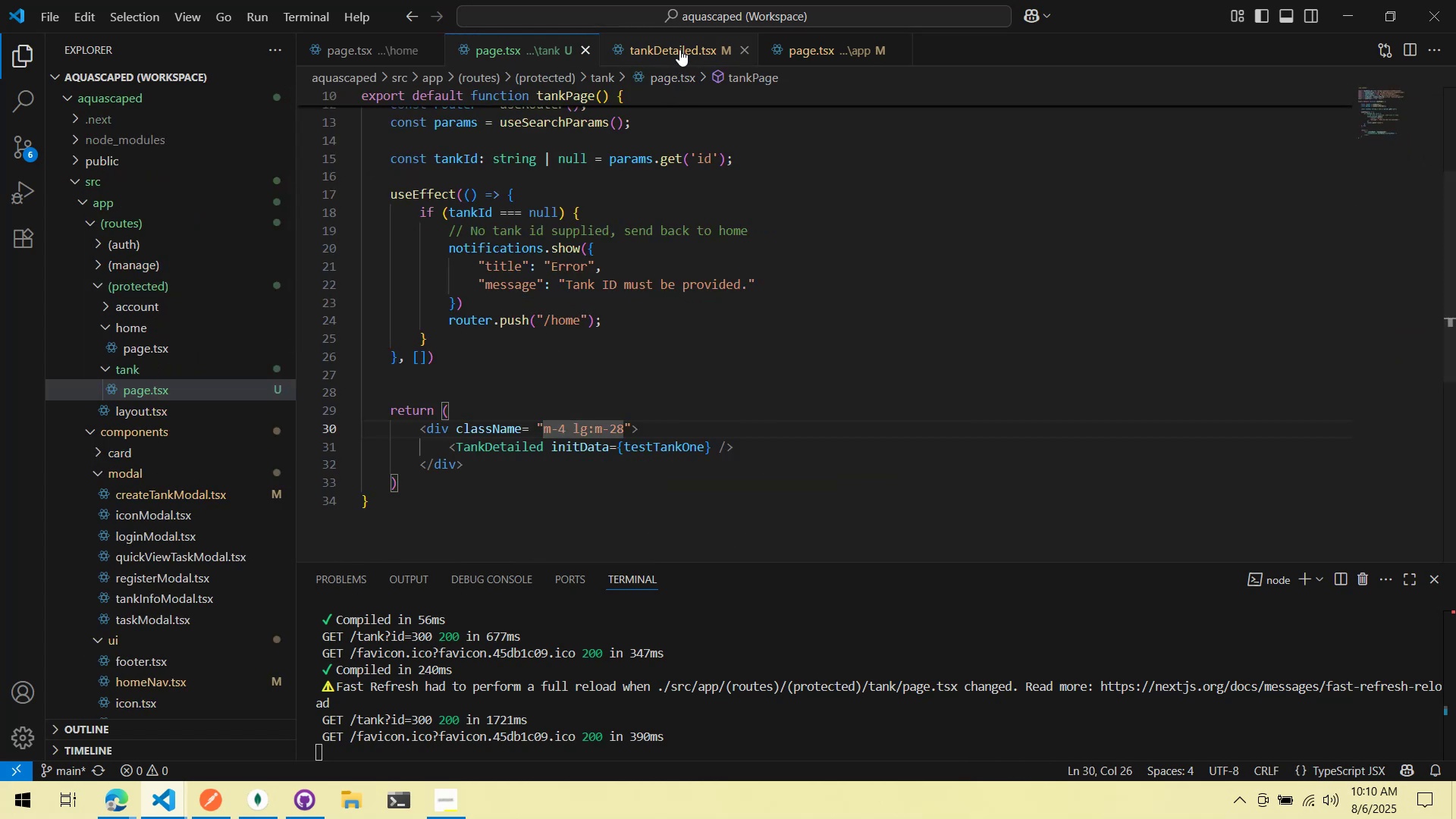 
key(Alt+Tab)
 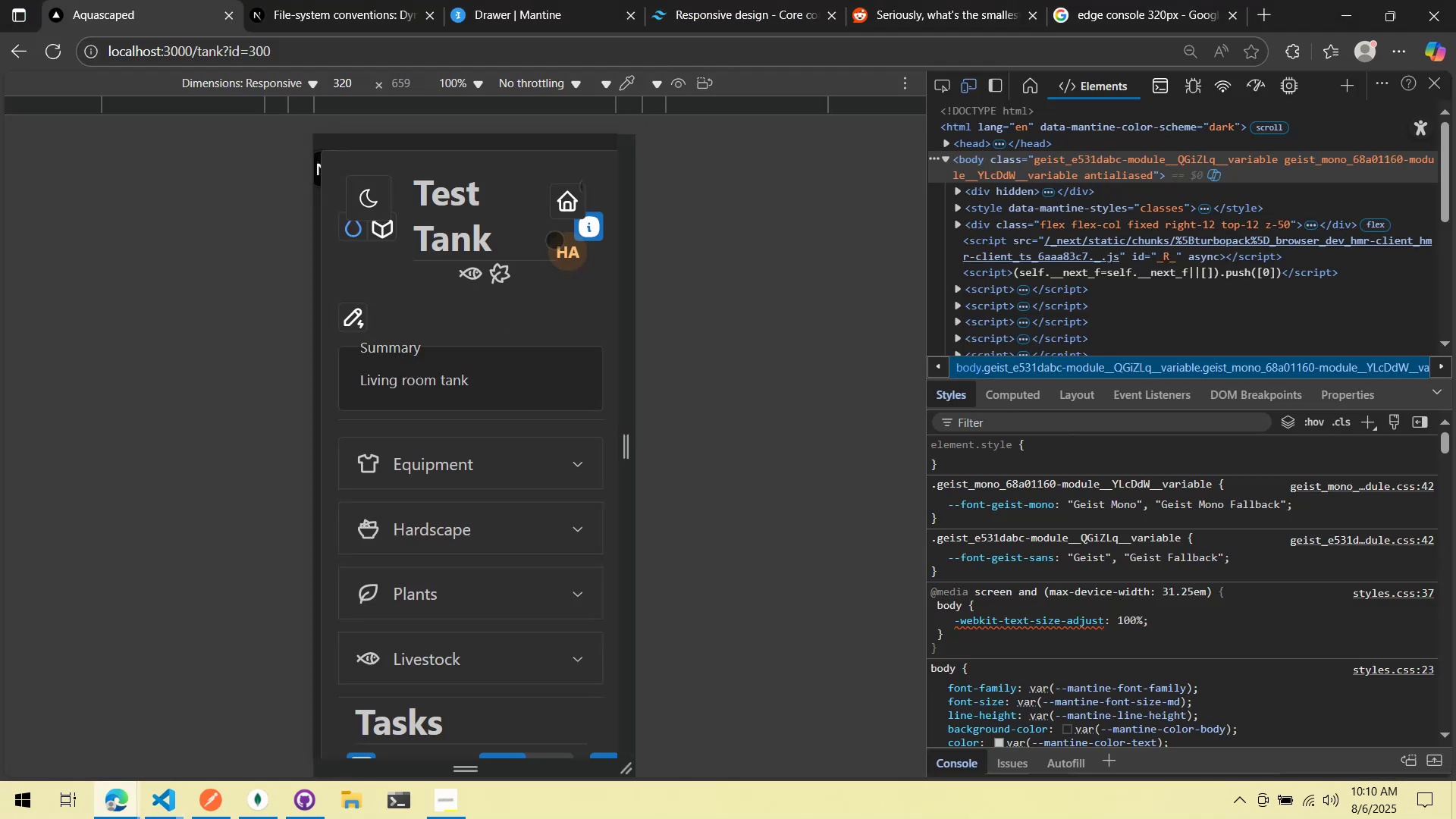 
left_click_drag(start_coordinate=[539, 278], to_coordinate=[582, 281])
 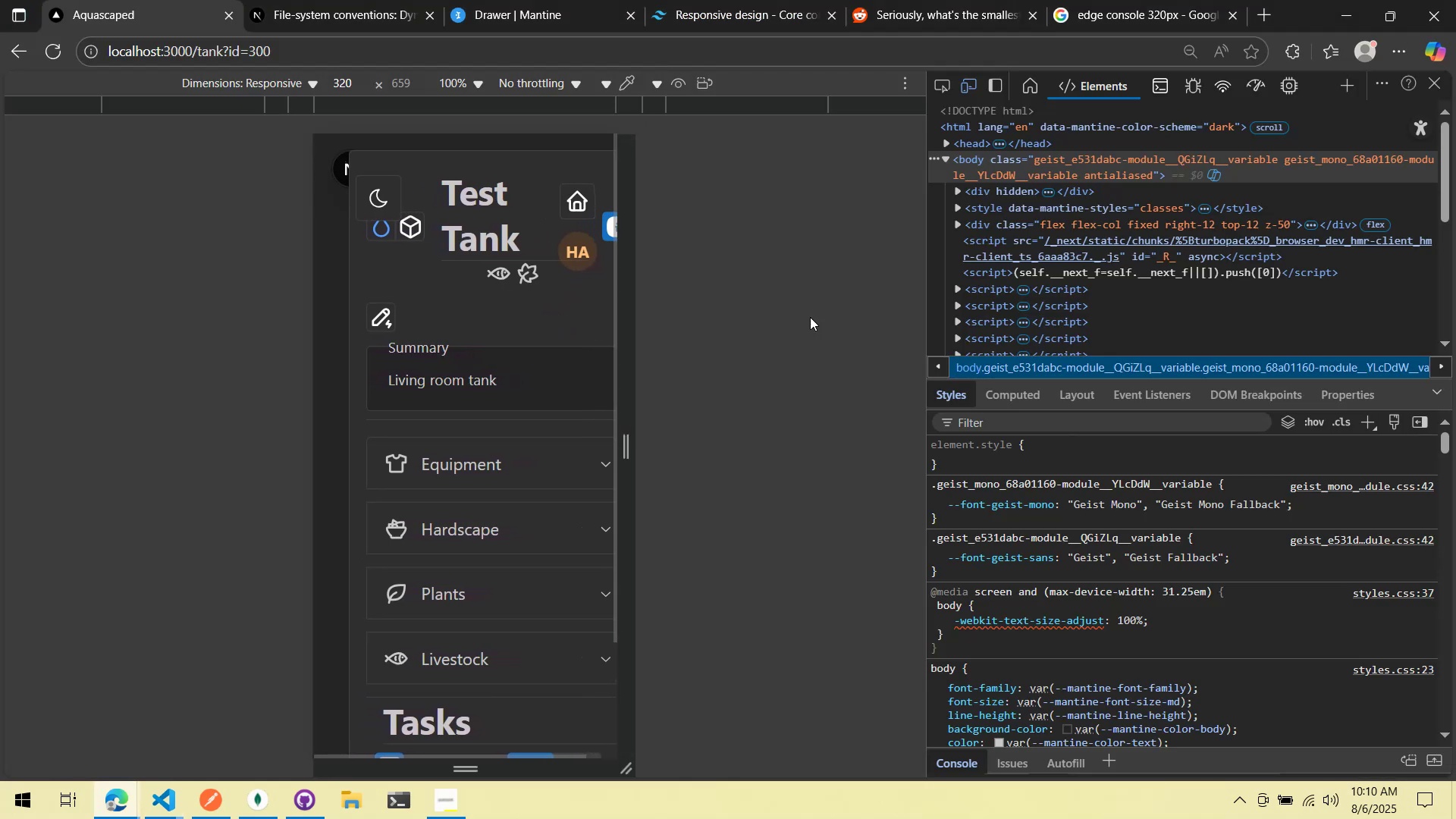 
right_click([520, 171])
 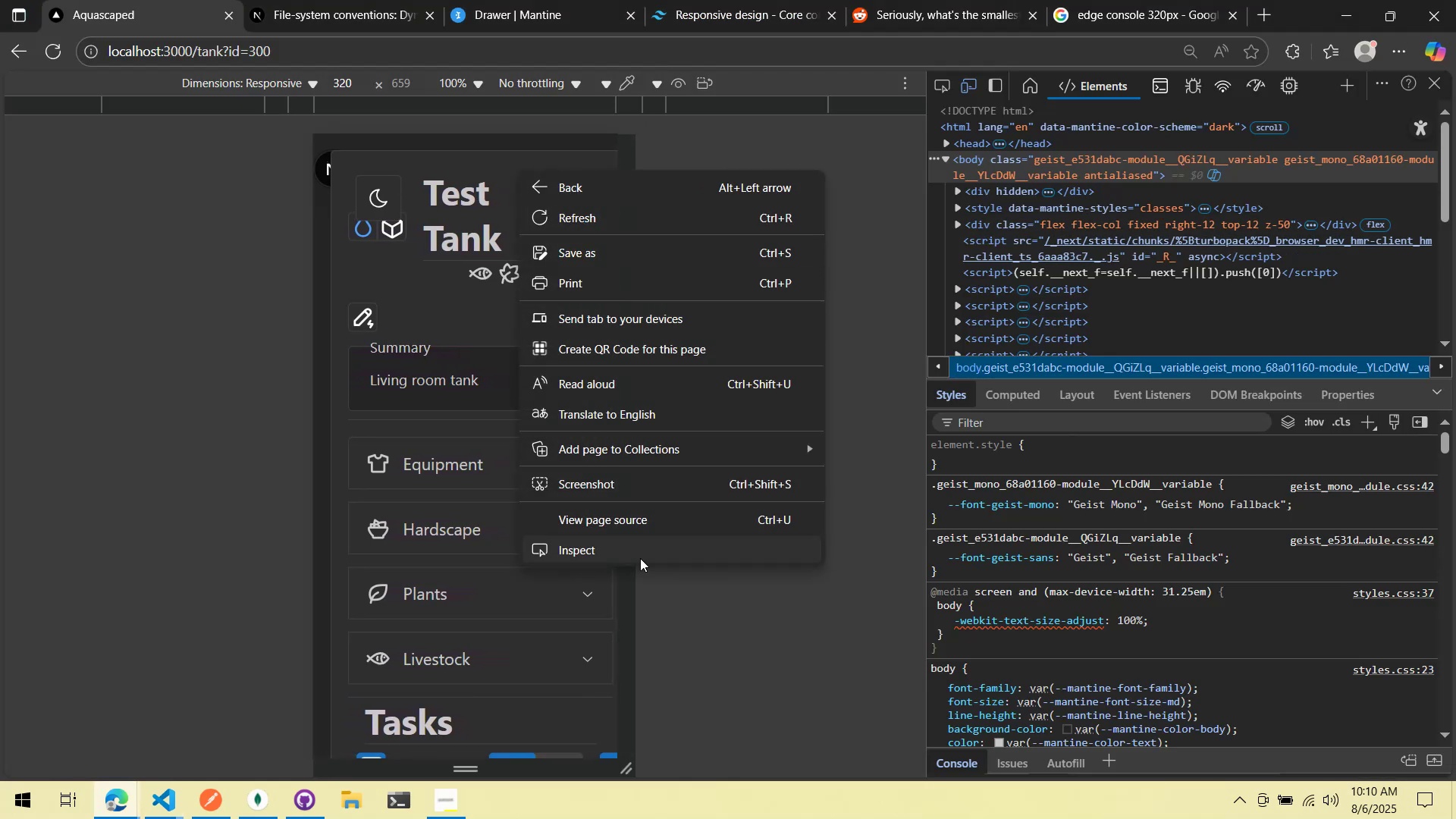 
left_click([638, 549])
 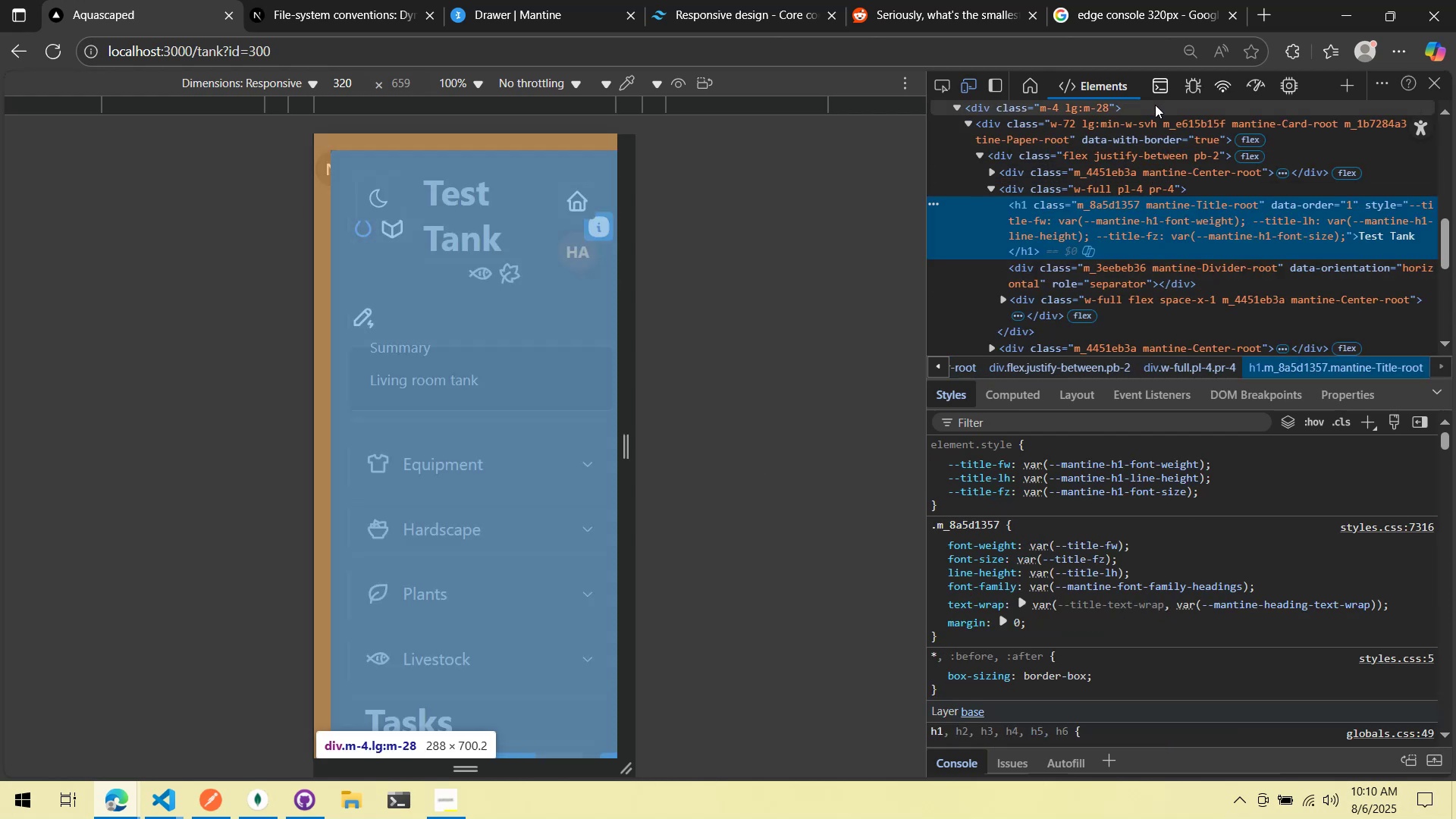 
wait(7.59)
 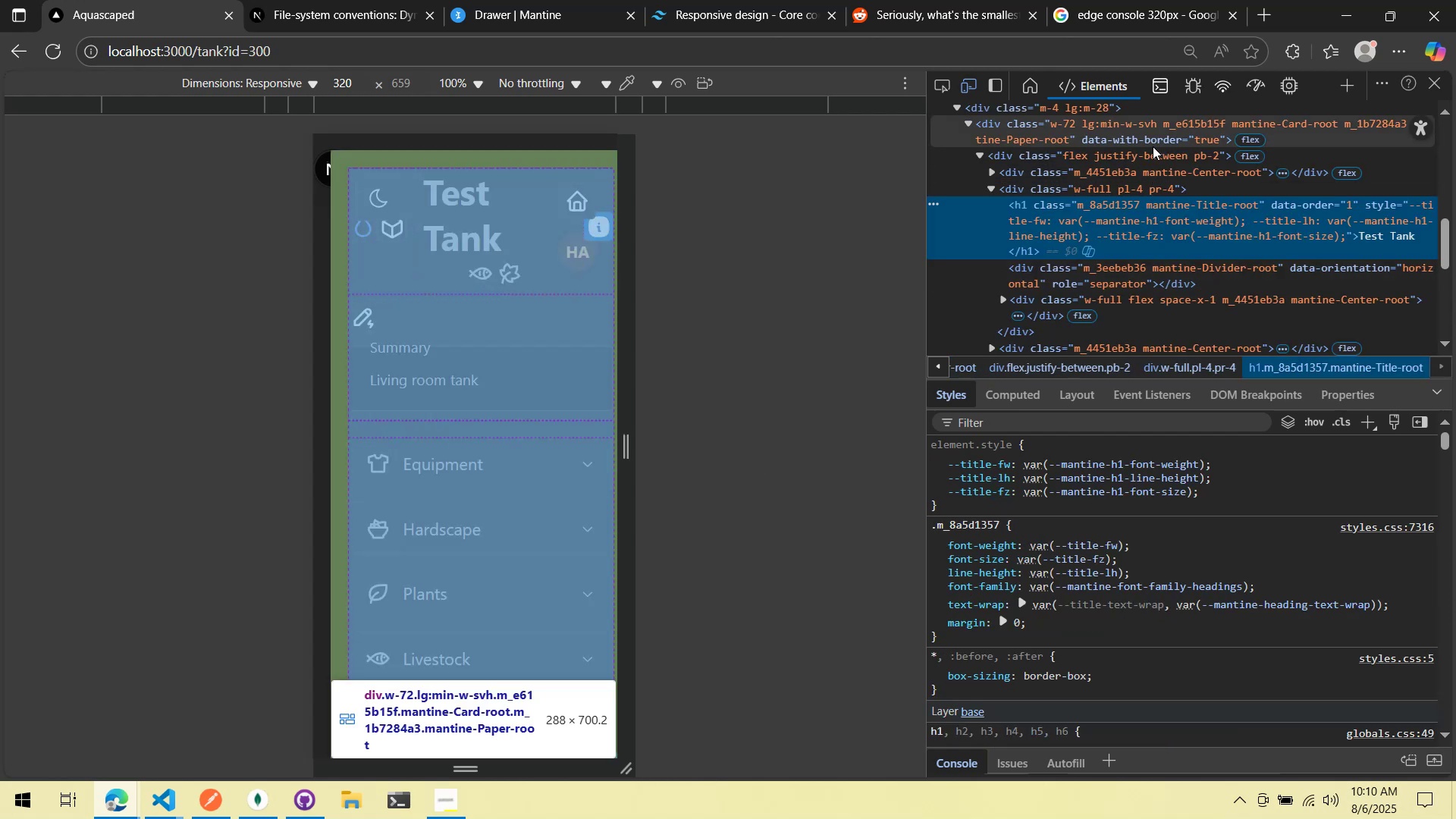 
left_click([1154, 121])
 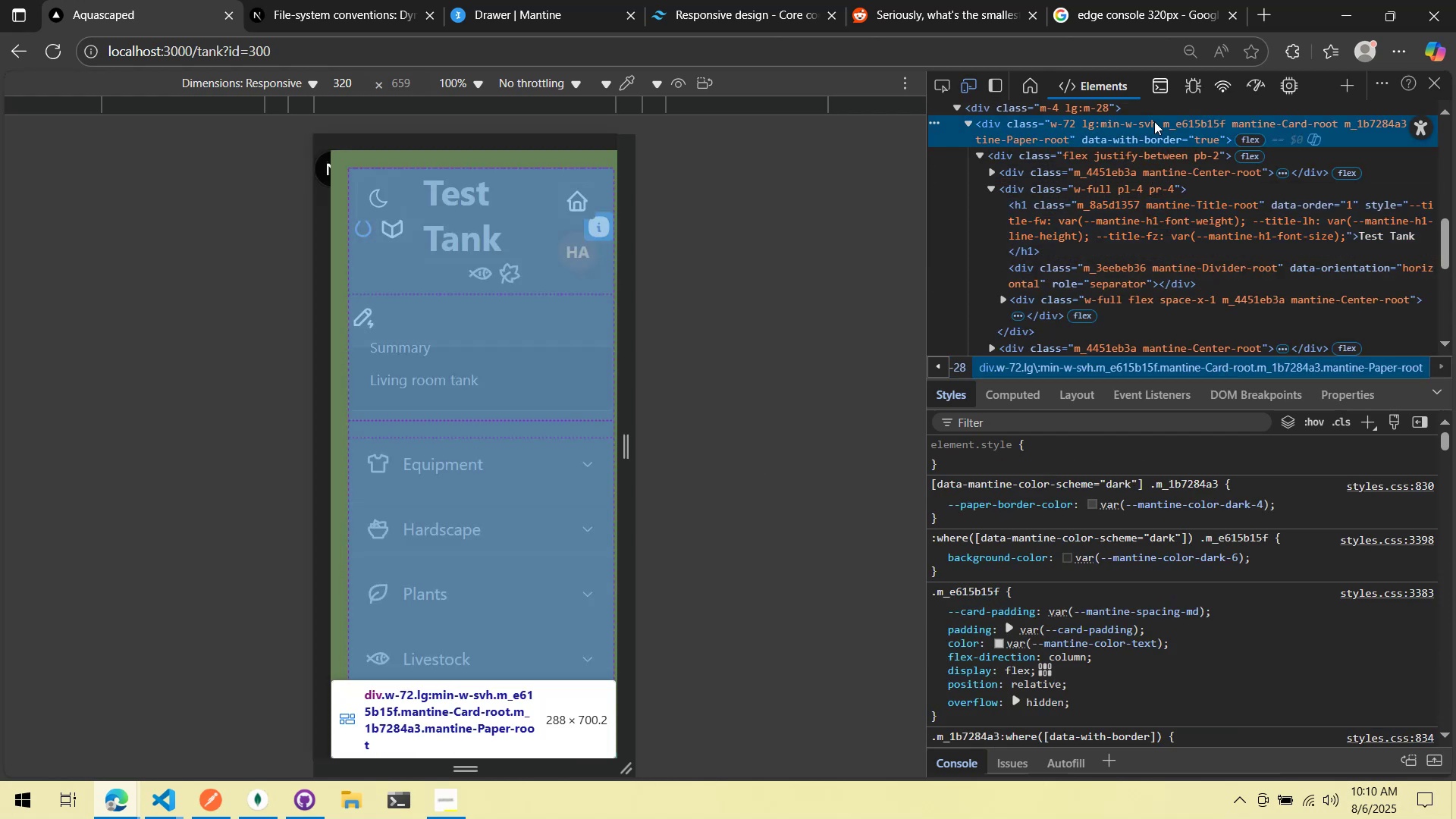 
left_click([1084, 419])
 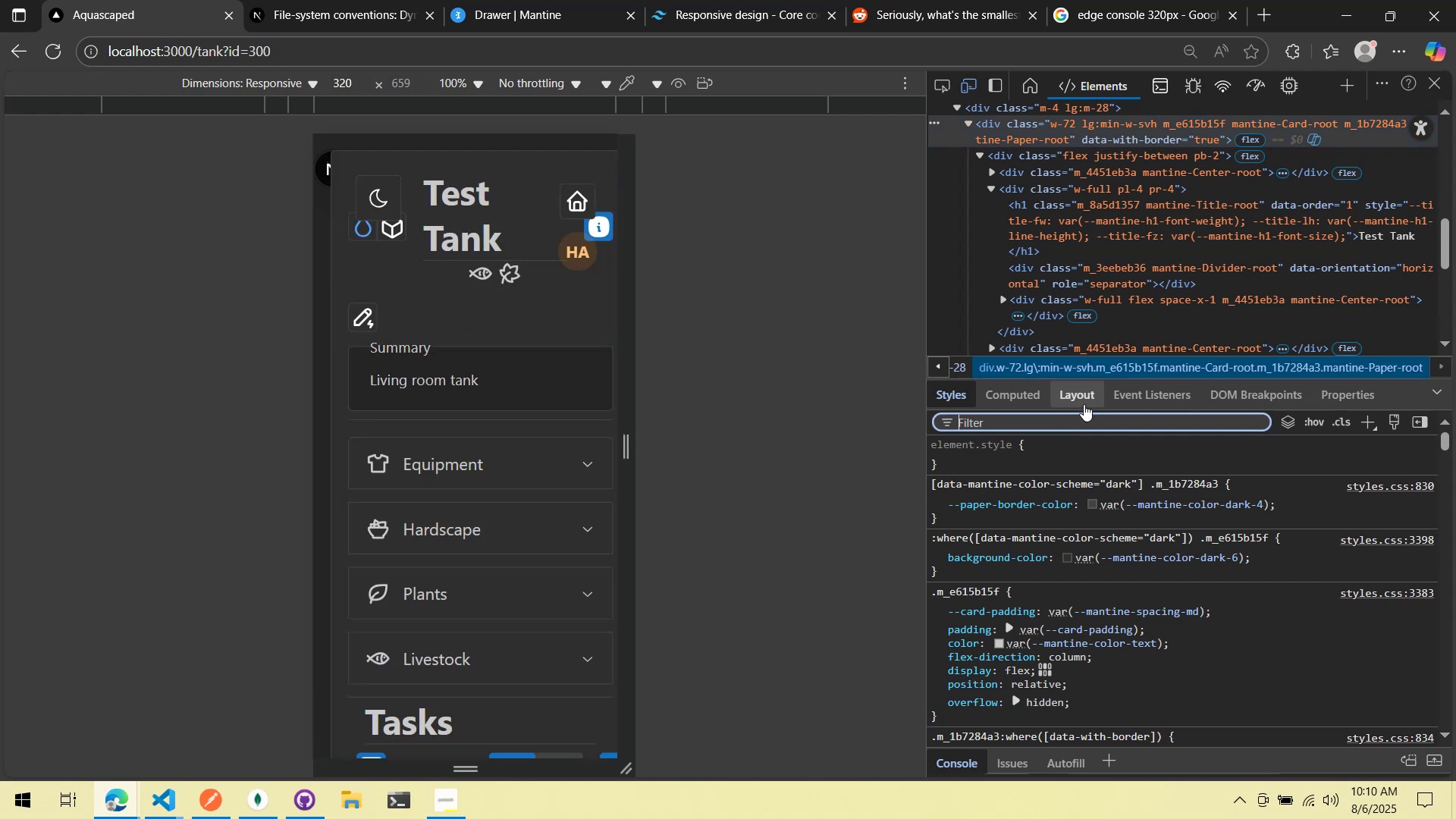 
type(padding)
 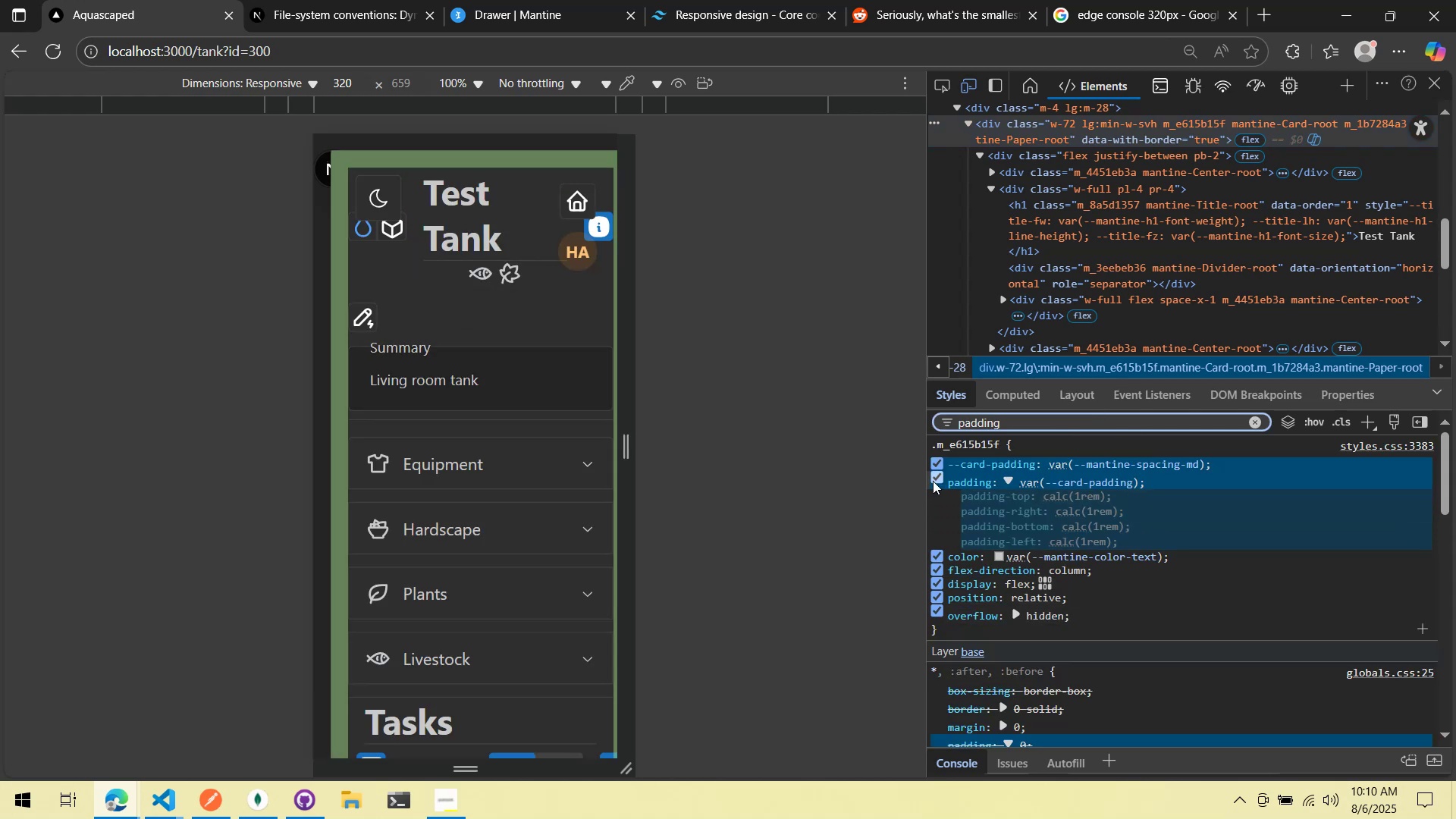 
left_click([940, 479])
 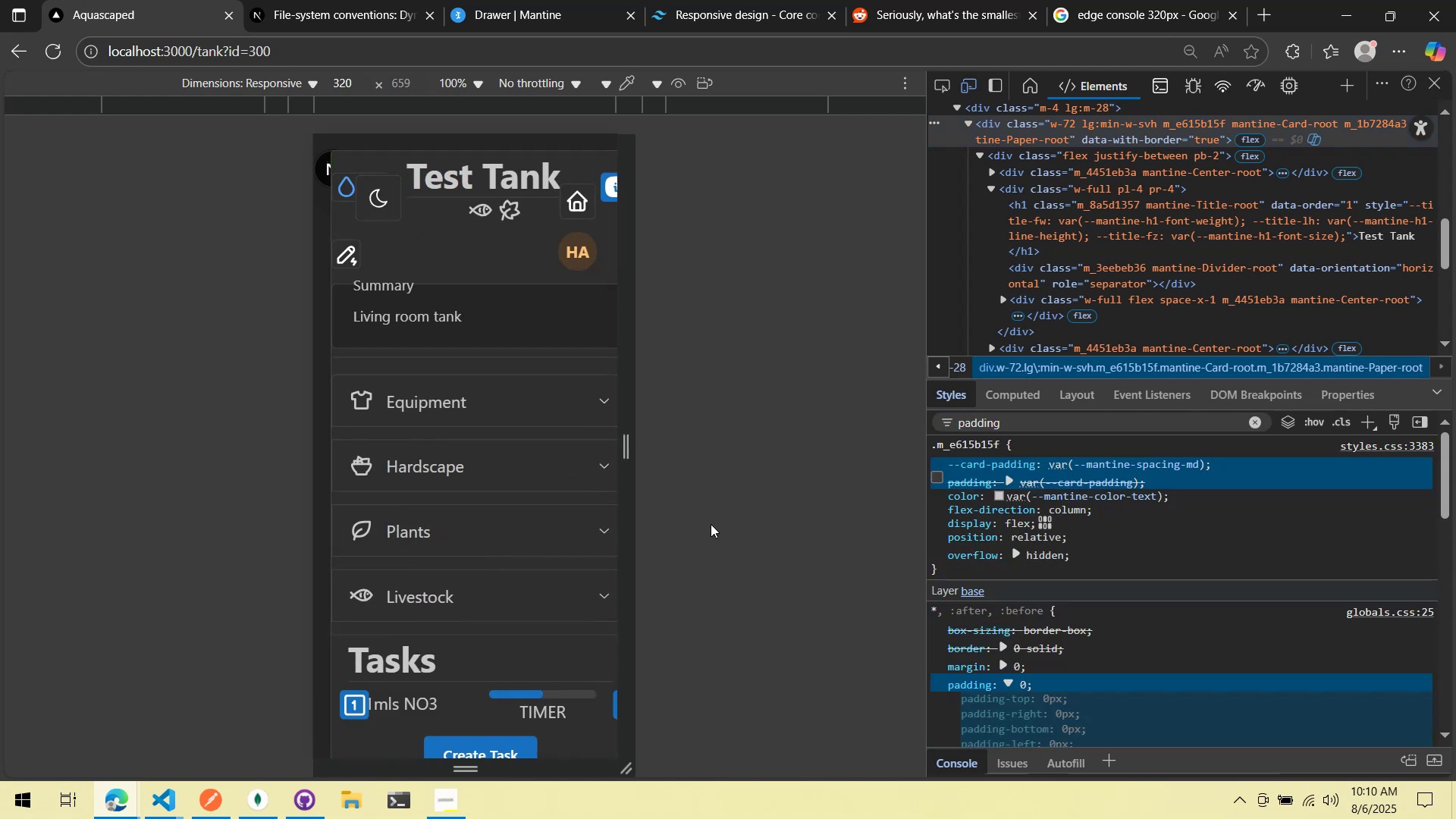 
key(Alt+AltLeft)
 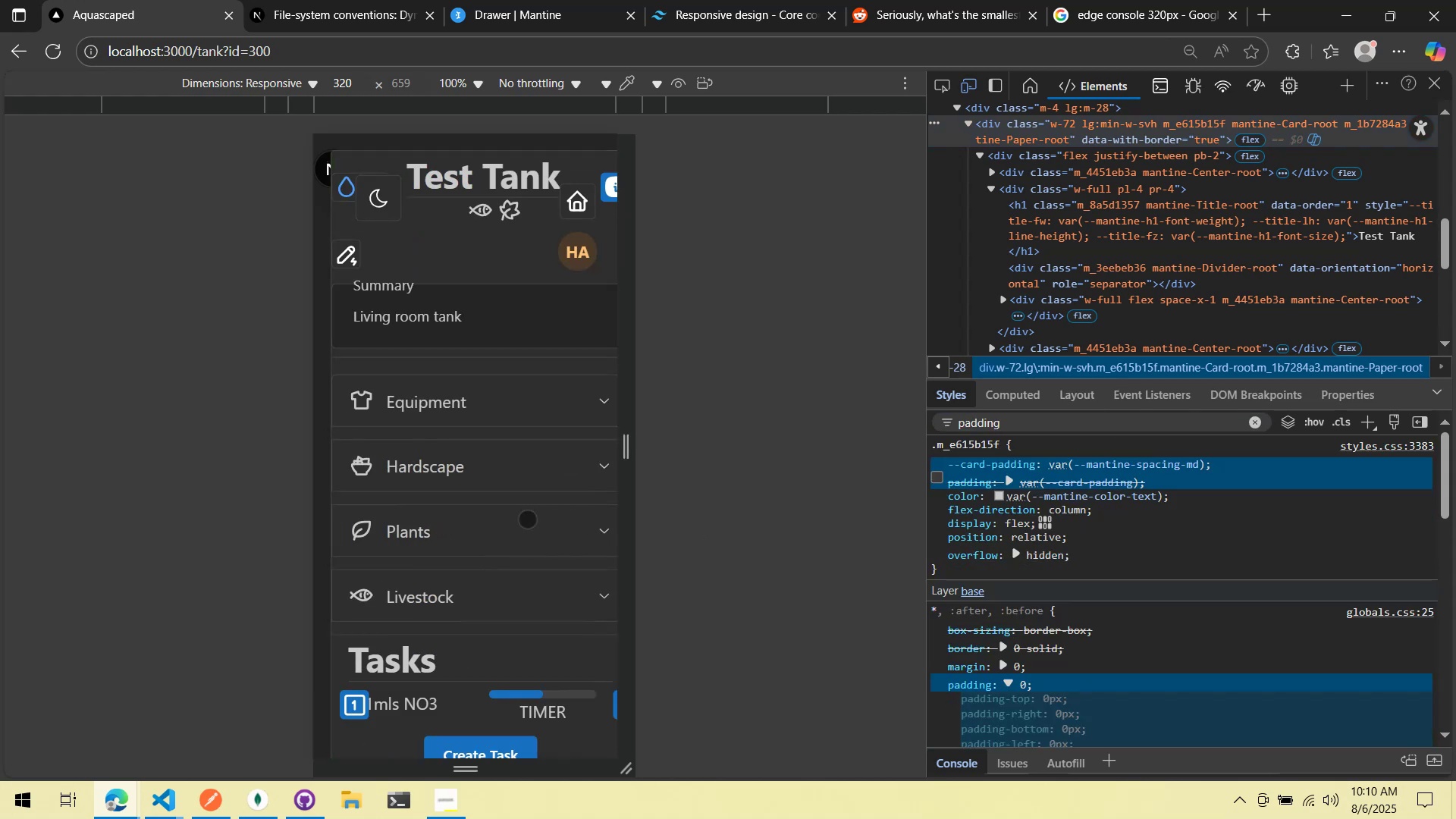 
key(Alt+Tab)
 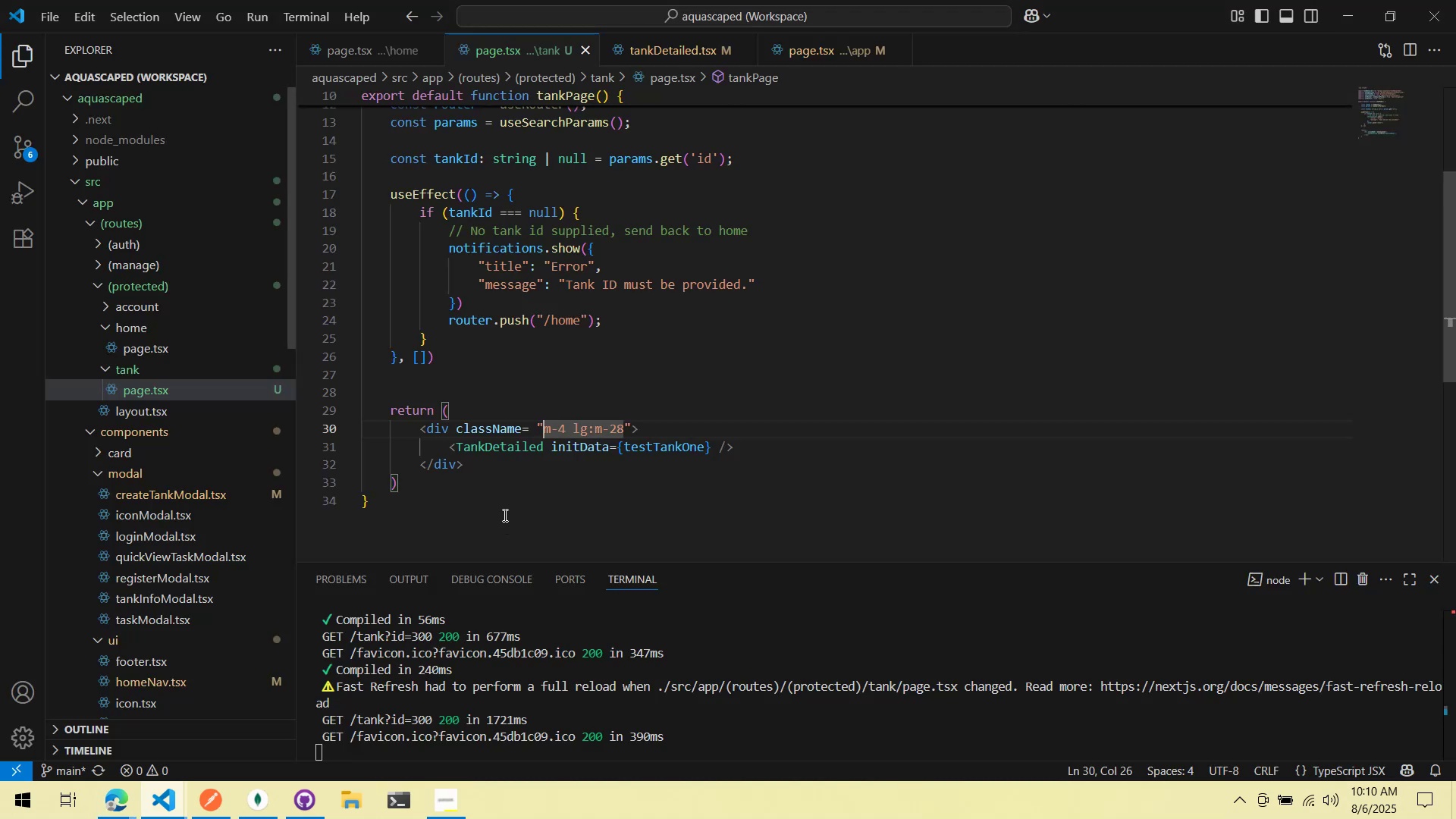 
key(Alt+AltLeft)
 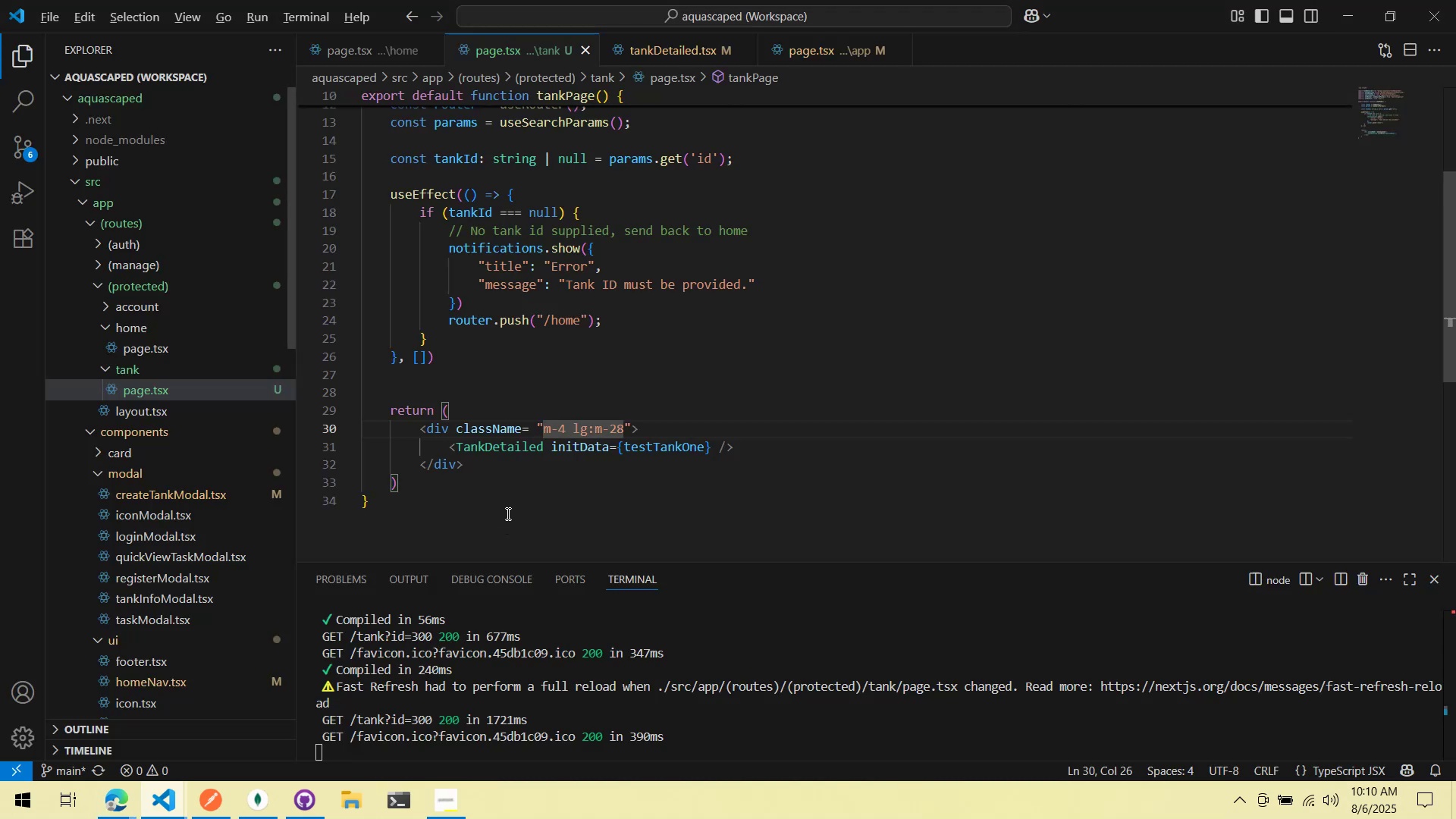 
key(Alt+Tab)
 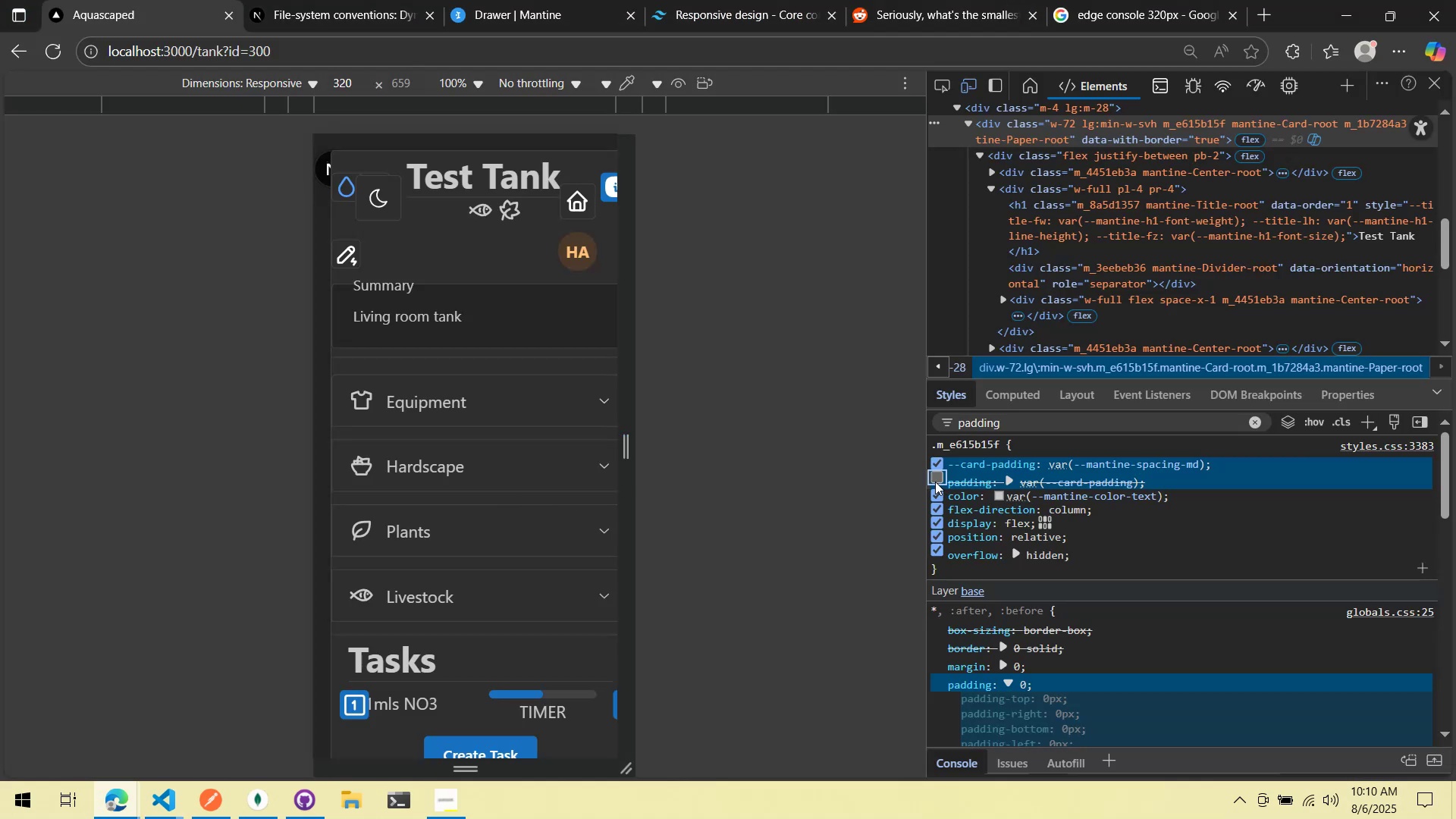 
double_click([935, 482])
 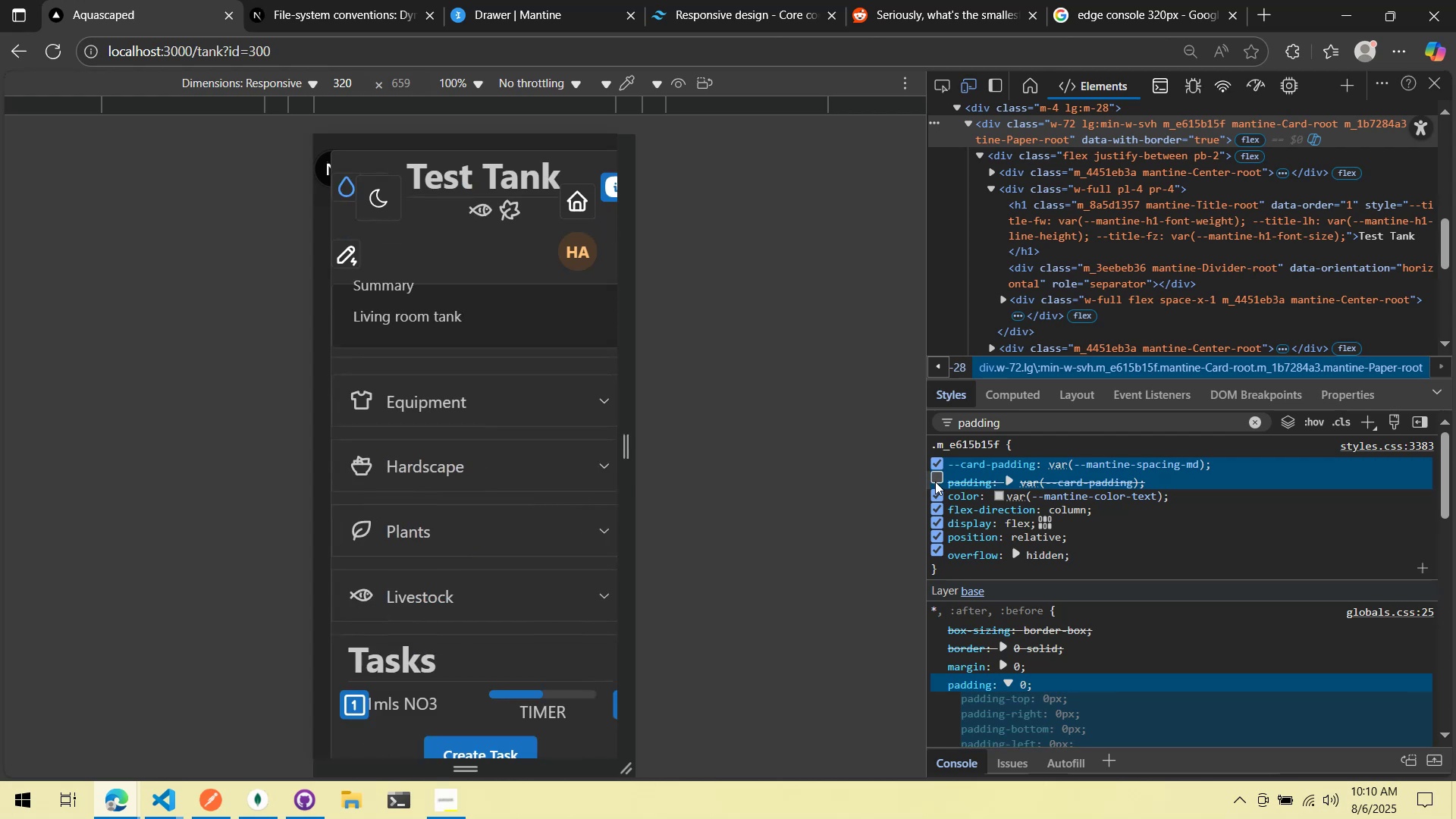 
triple_click([935, 482])
 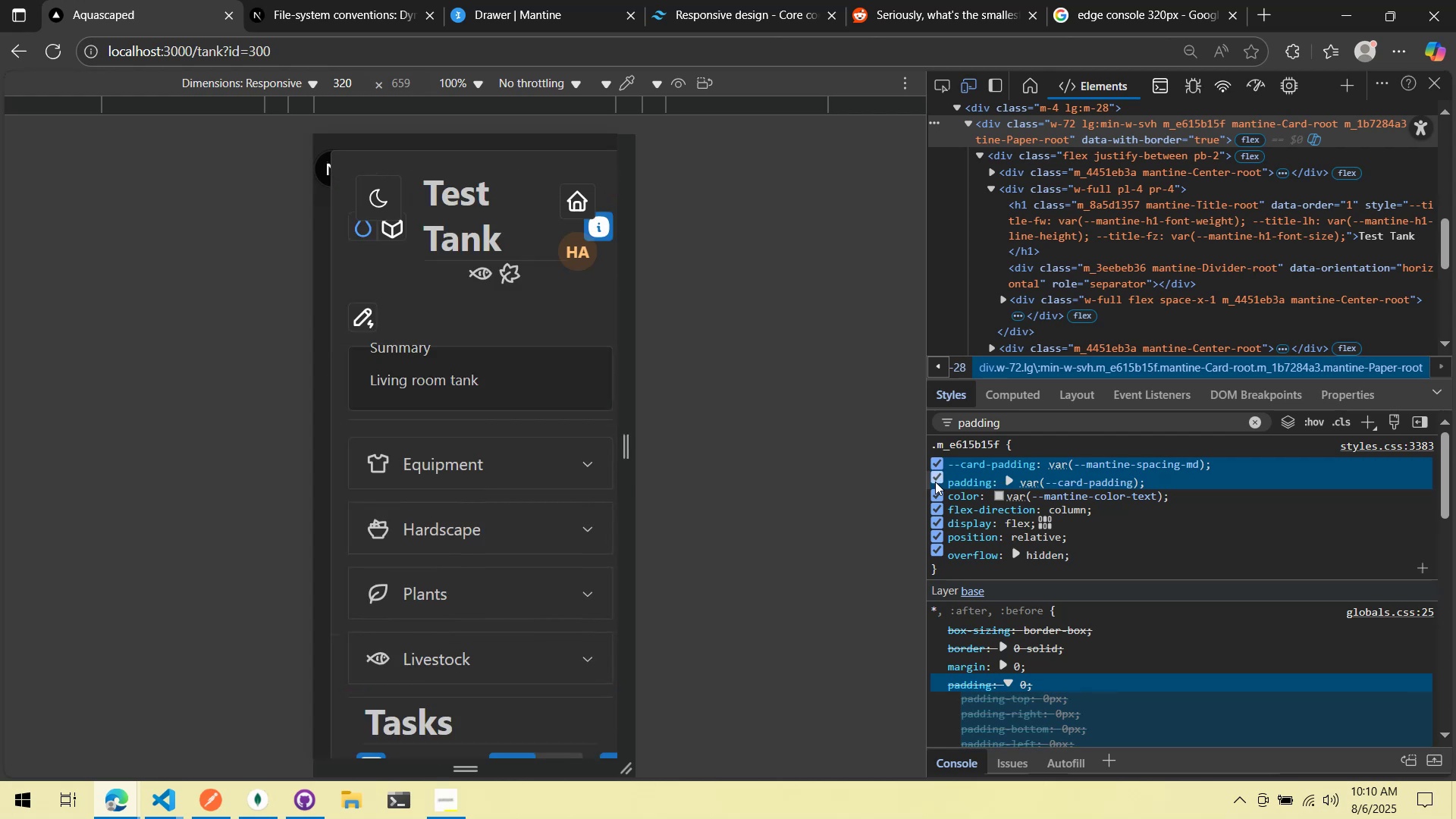 
triple_click([935, 482])
 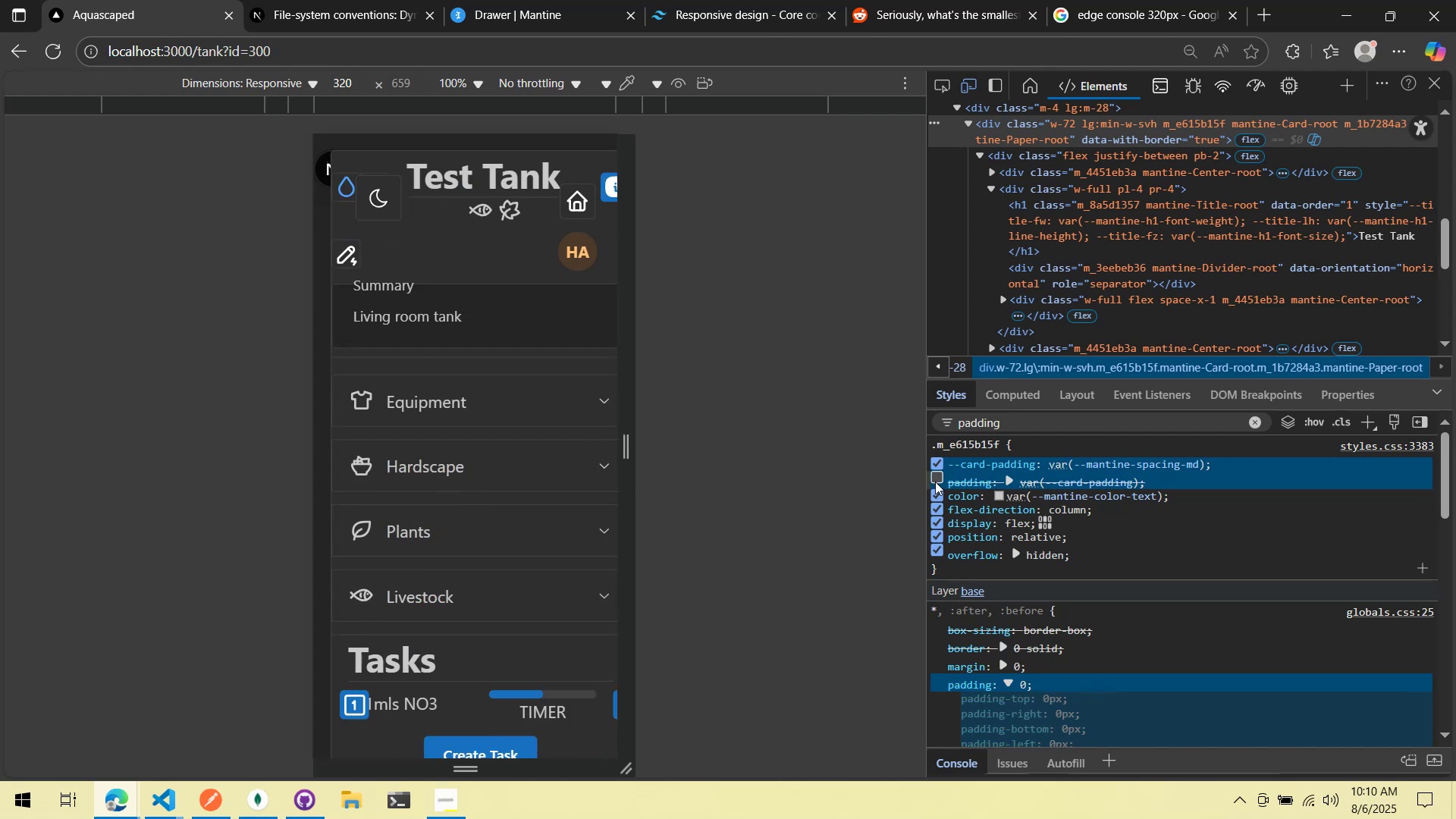 
triple_click([935, 482])
 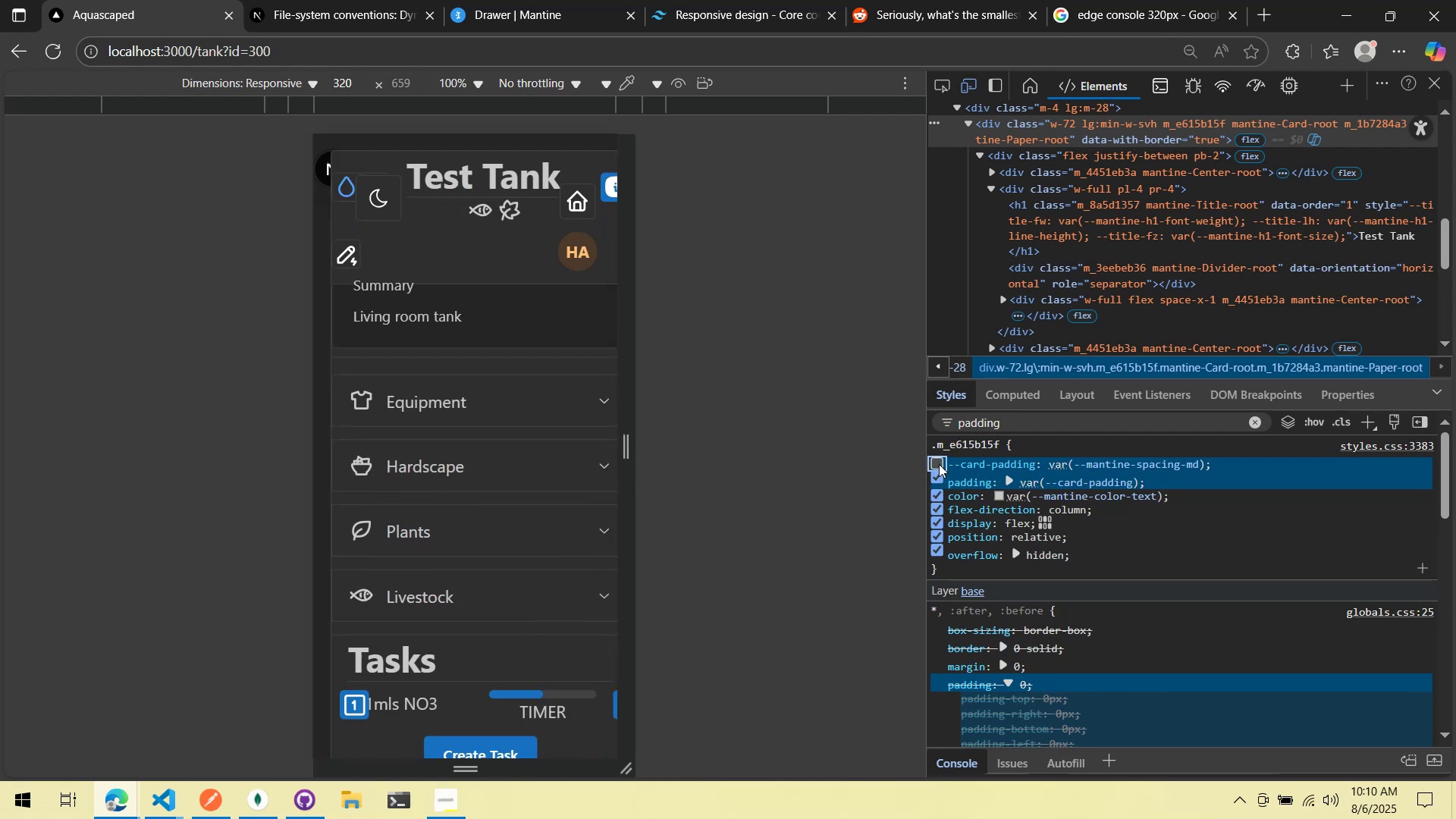 
double_click([939, 464])
 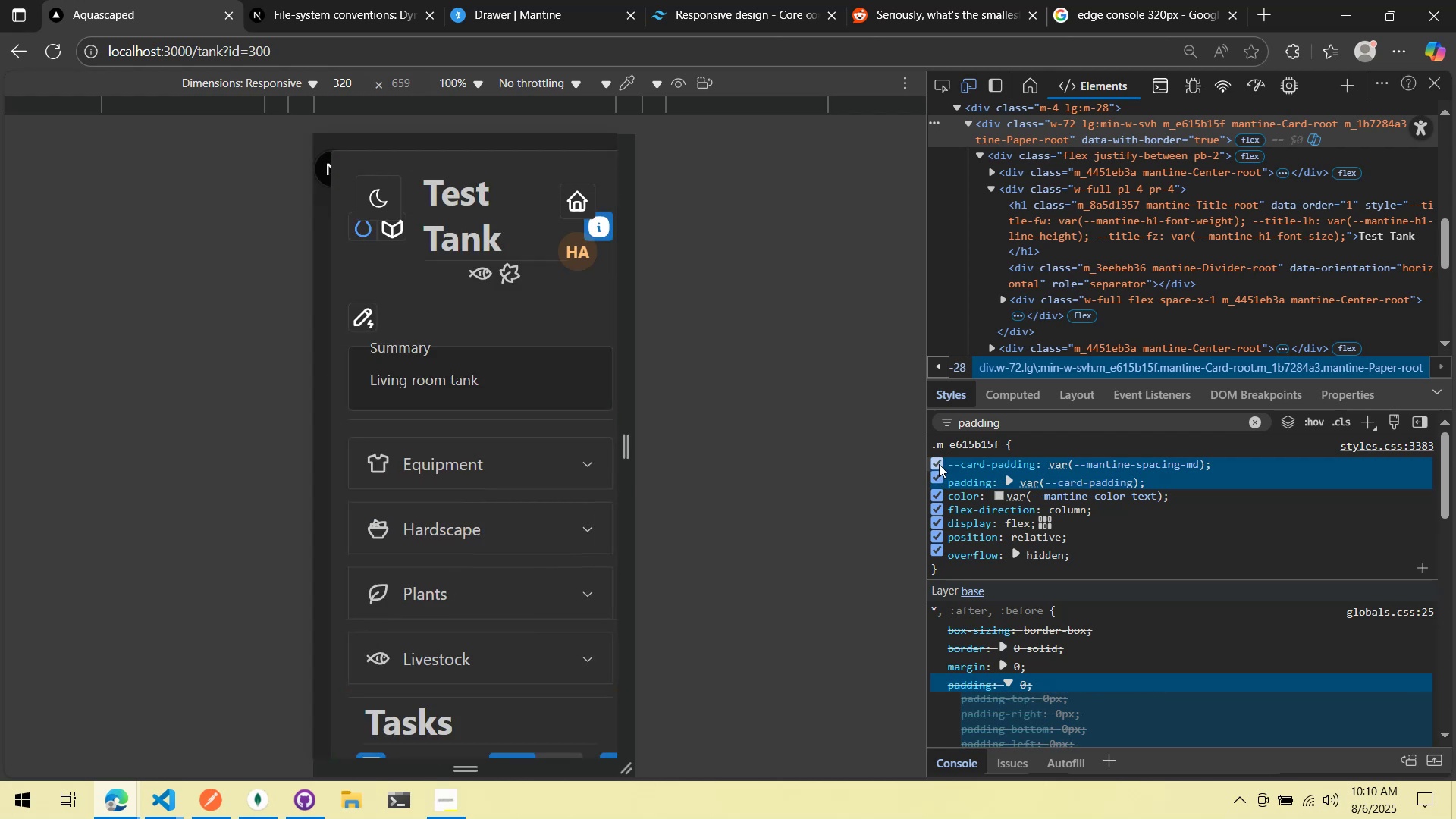 
triple_click([939, 464])
 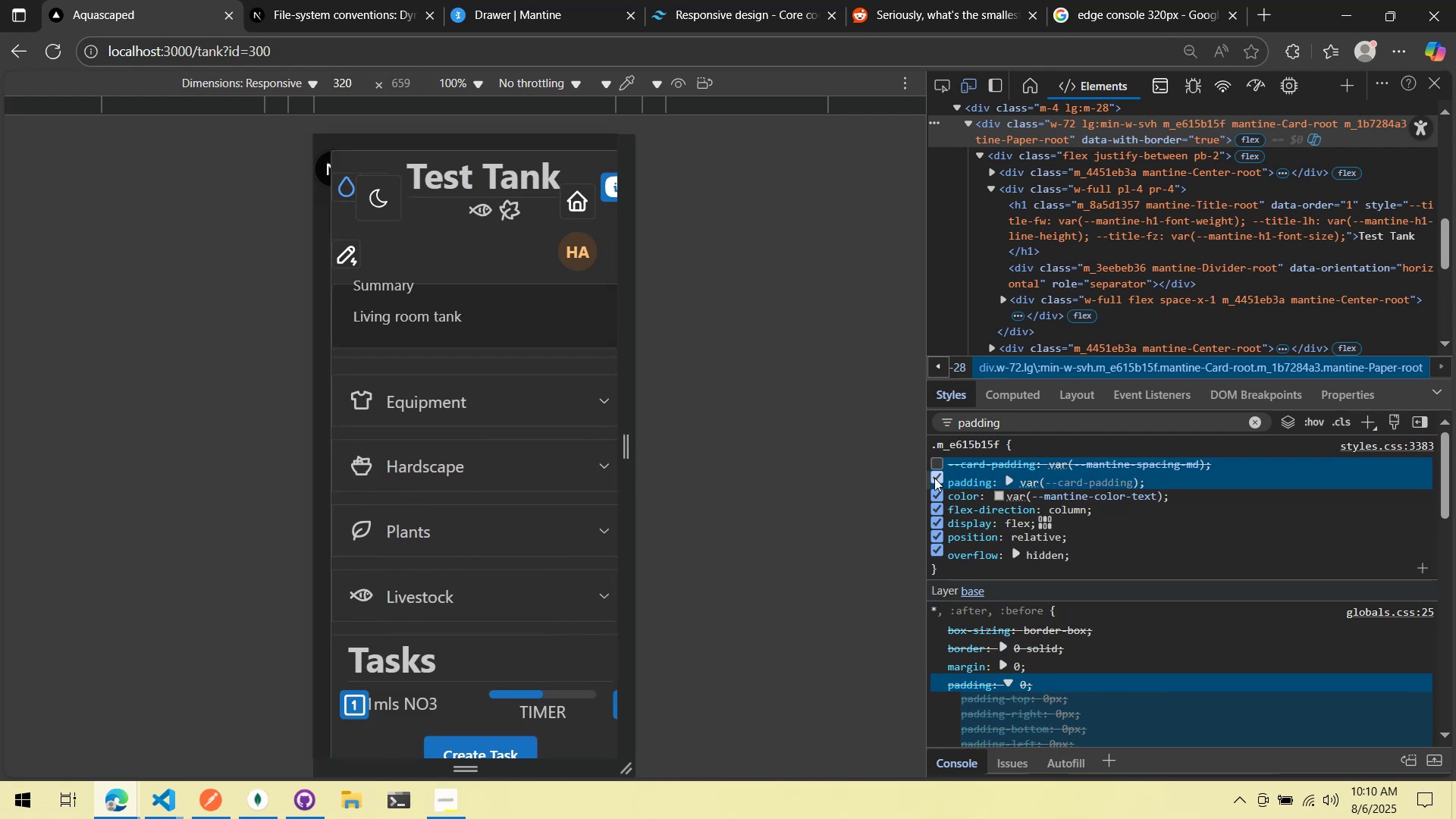 
left_click([934, 462])
 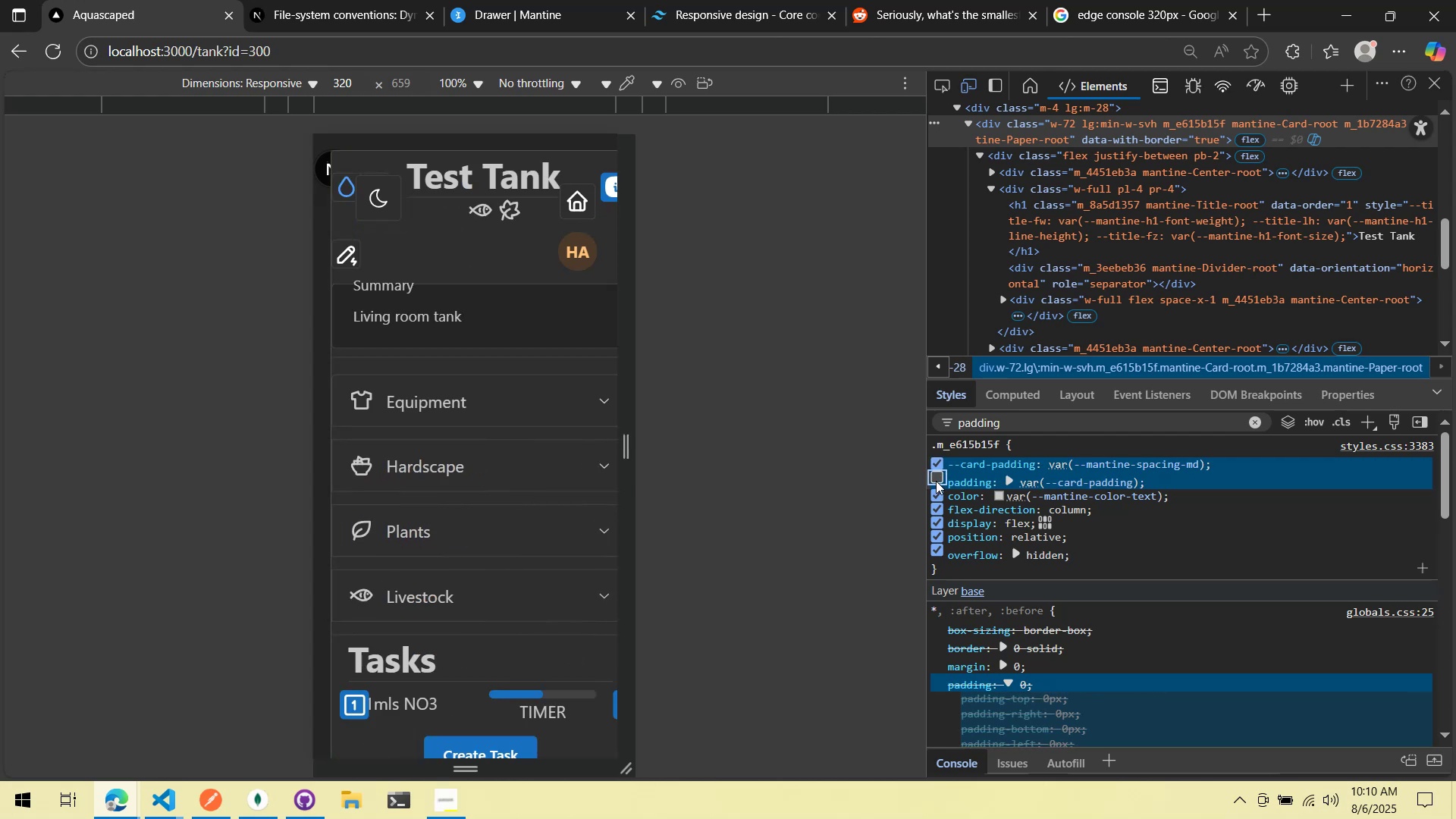 
double_click([936, 481])
 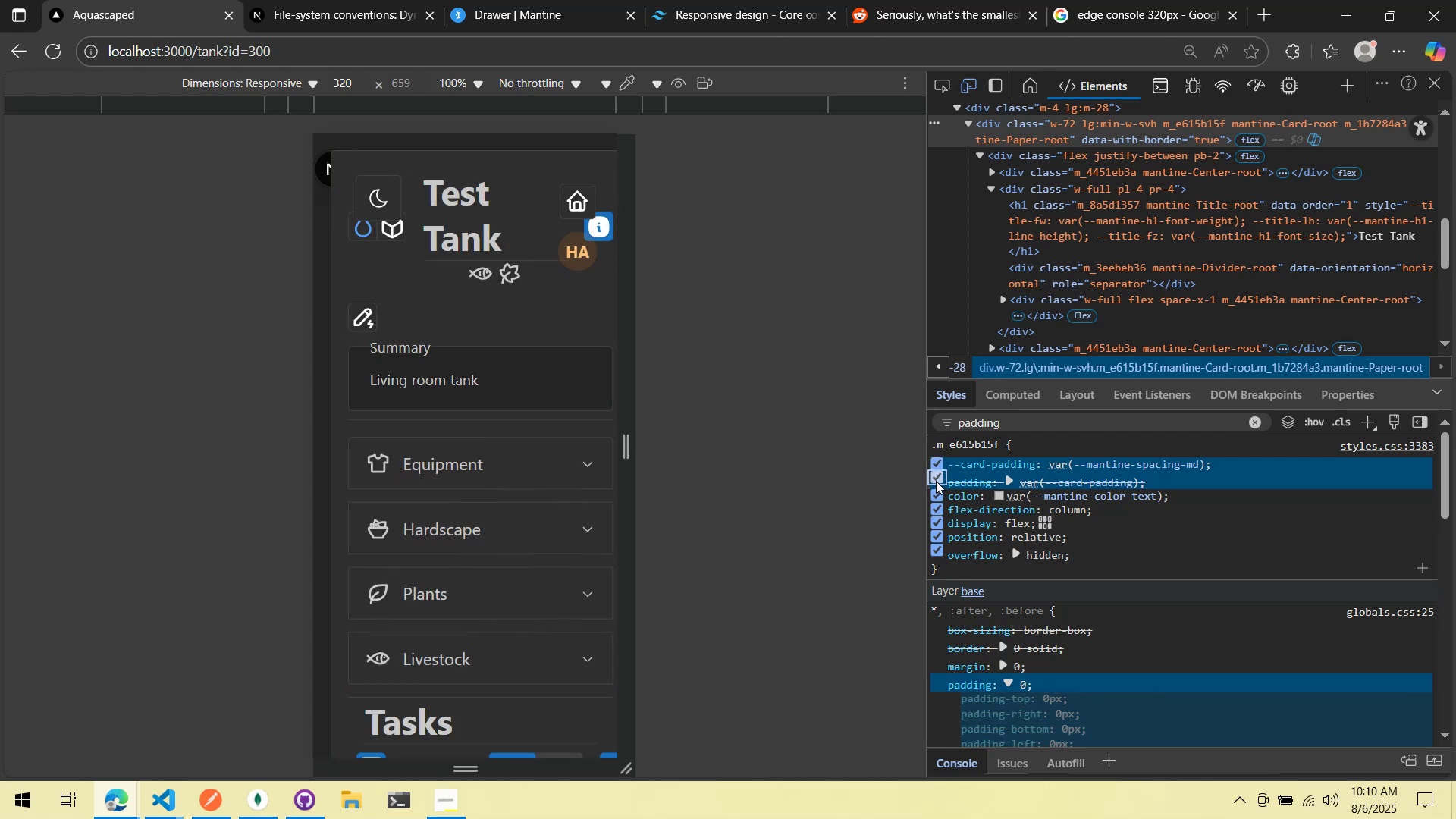 
triple_click([936, 481])
 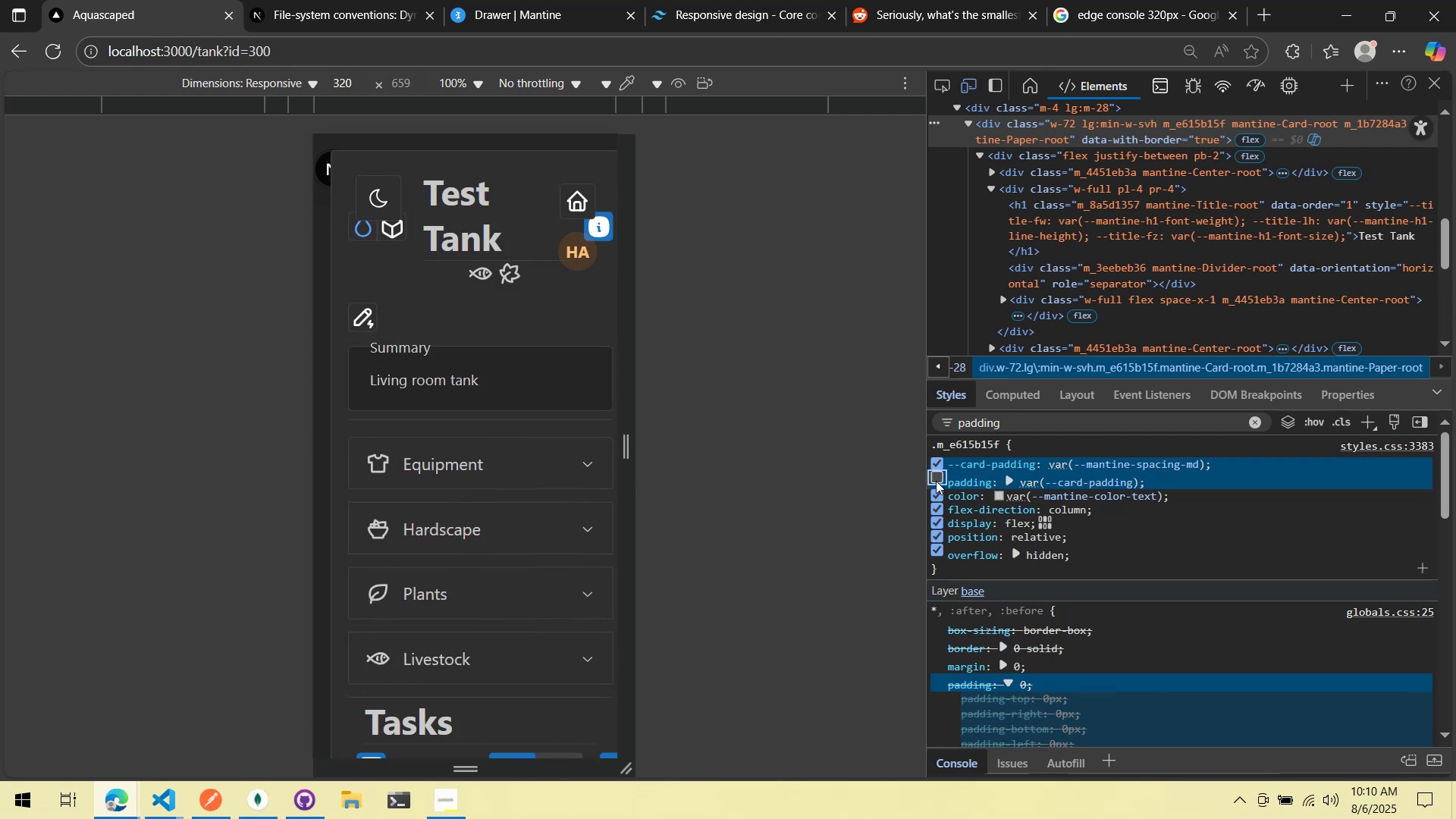 
triple_click([936, 481])
 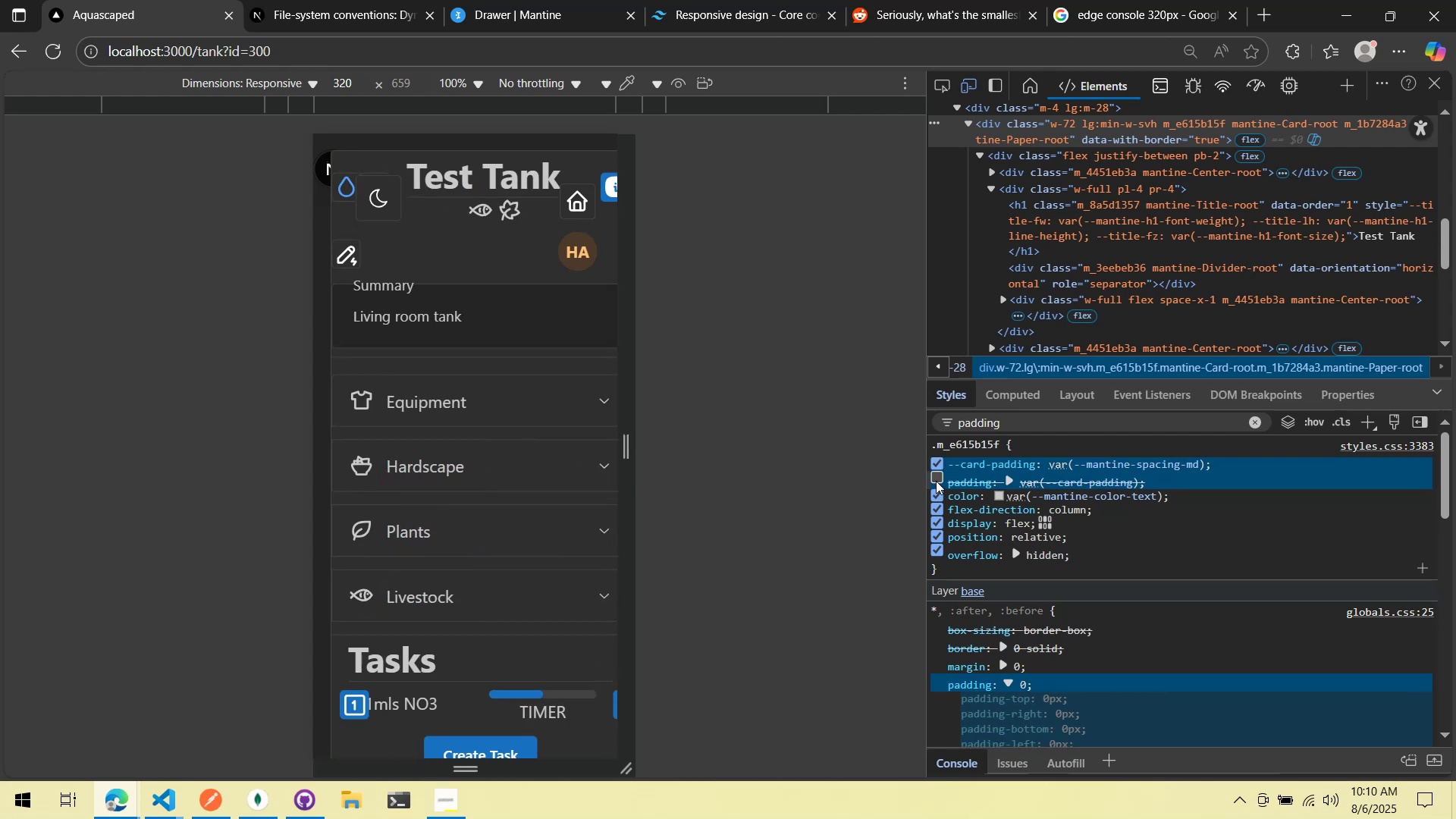 
right_click([936, 481])
 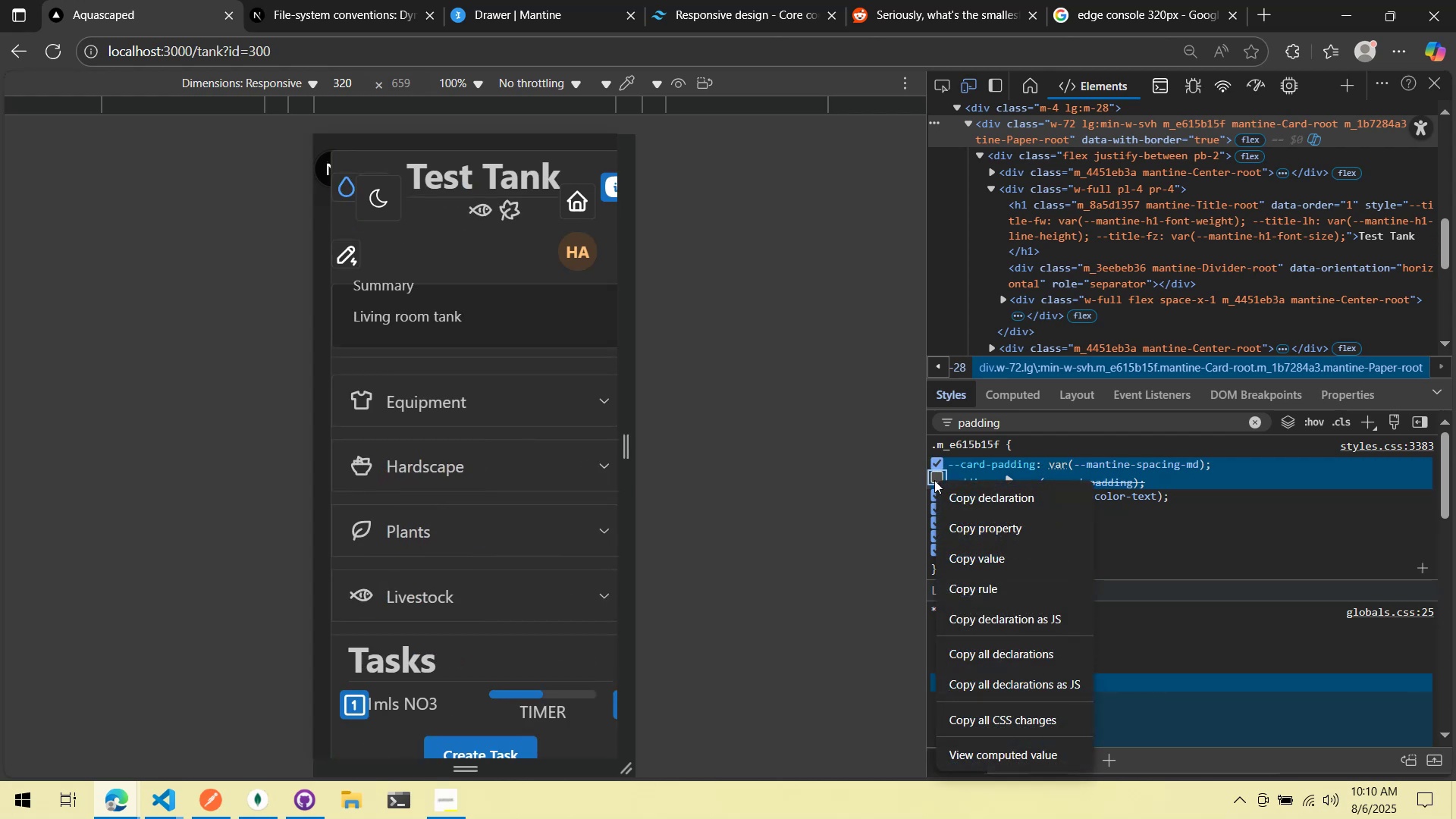 
left_click([934, 479])
 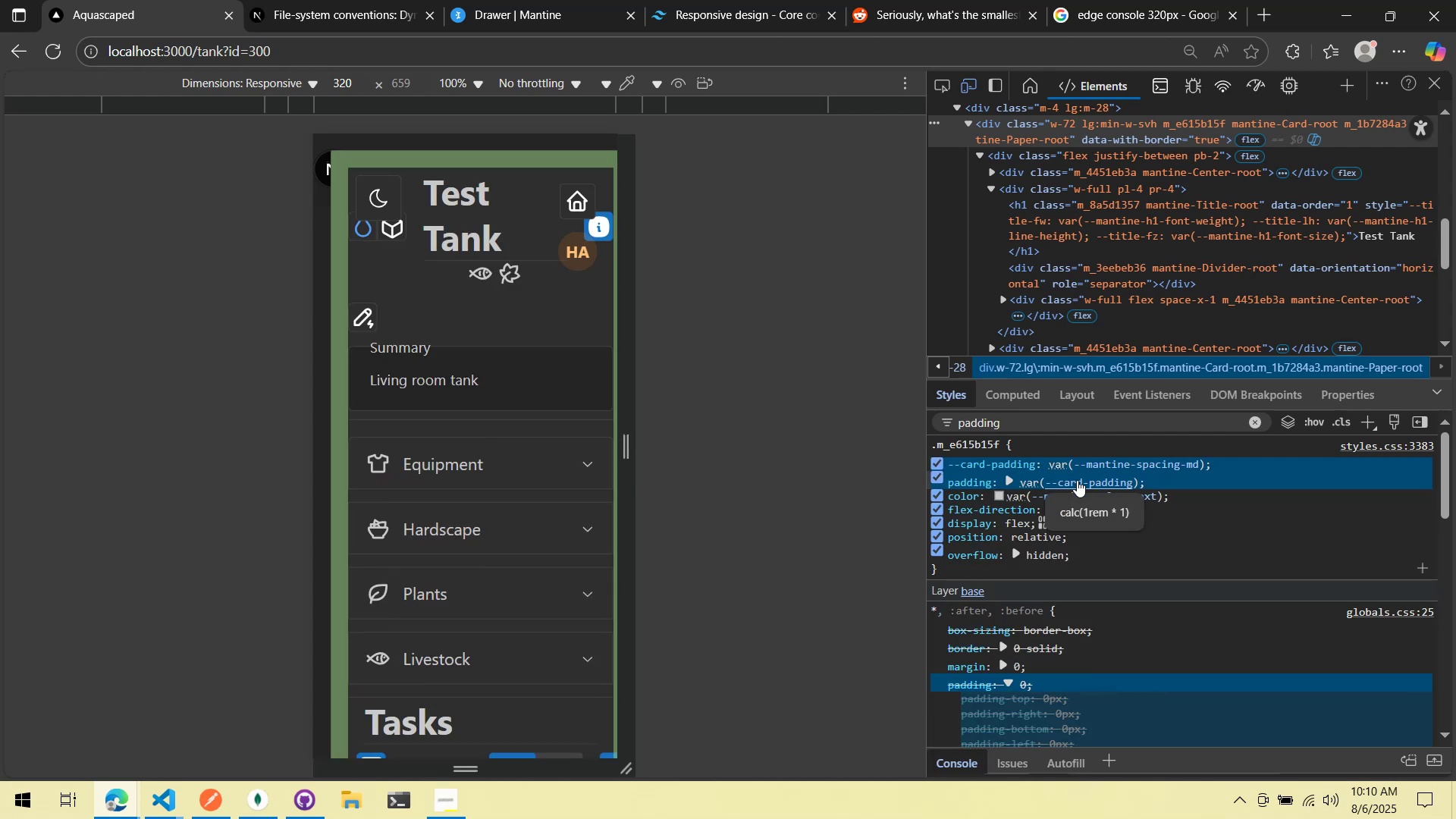 
key(Alt+AltLeft)
 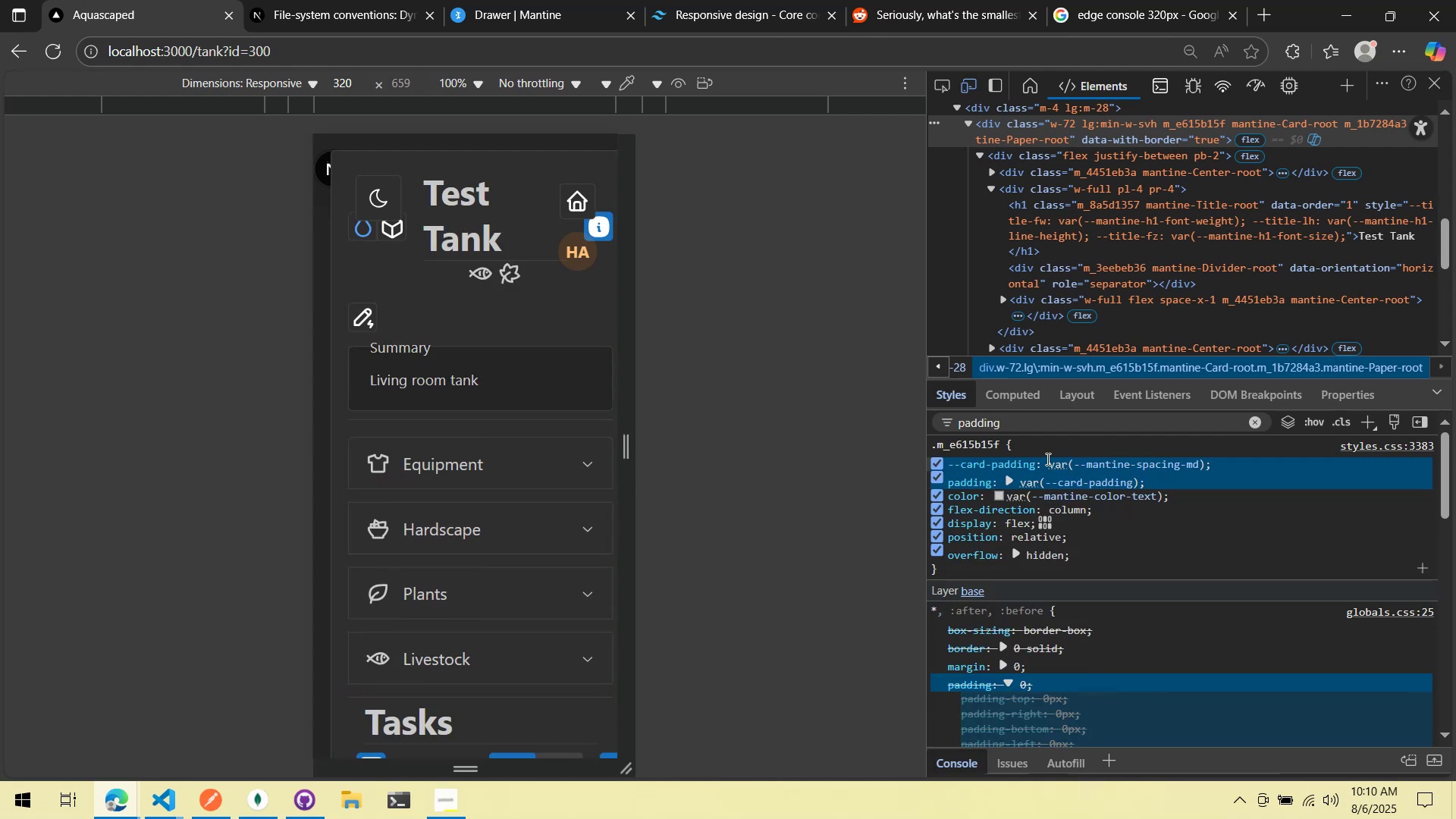 
key(Alt+Tab)
 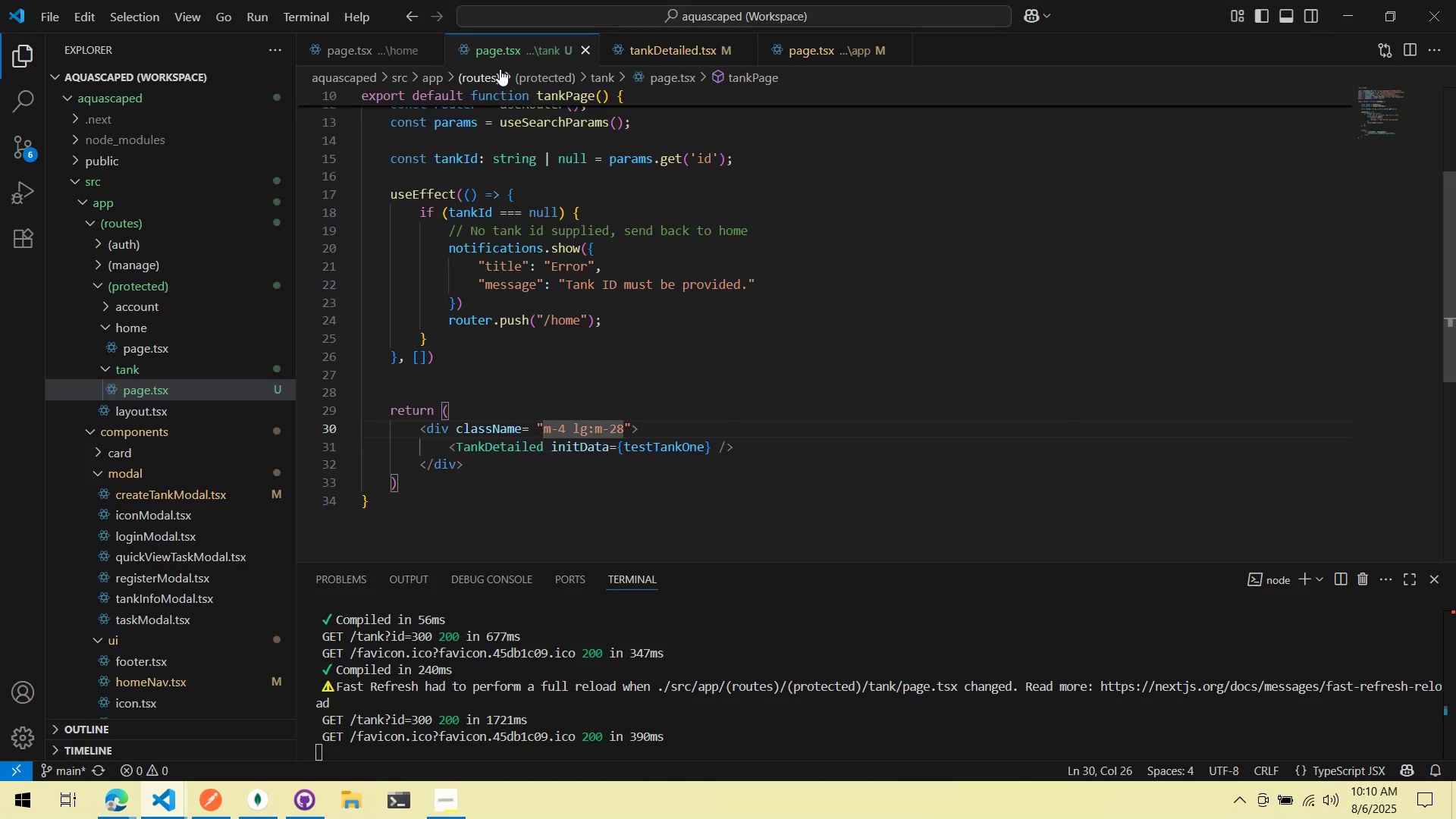 
left_click([349, 50])
 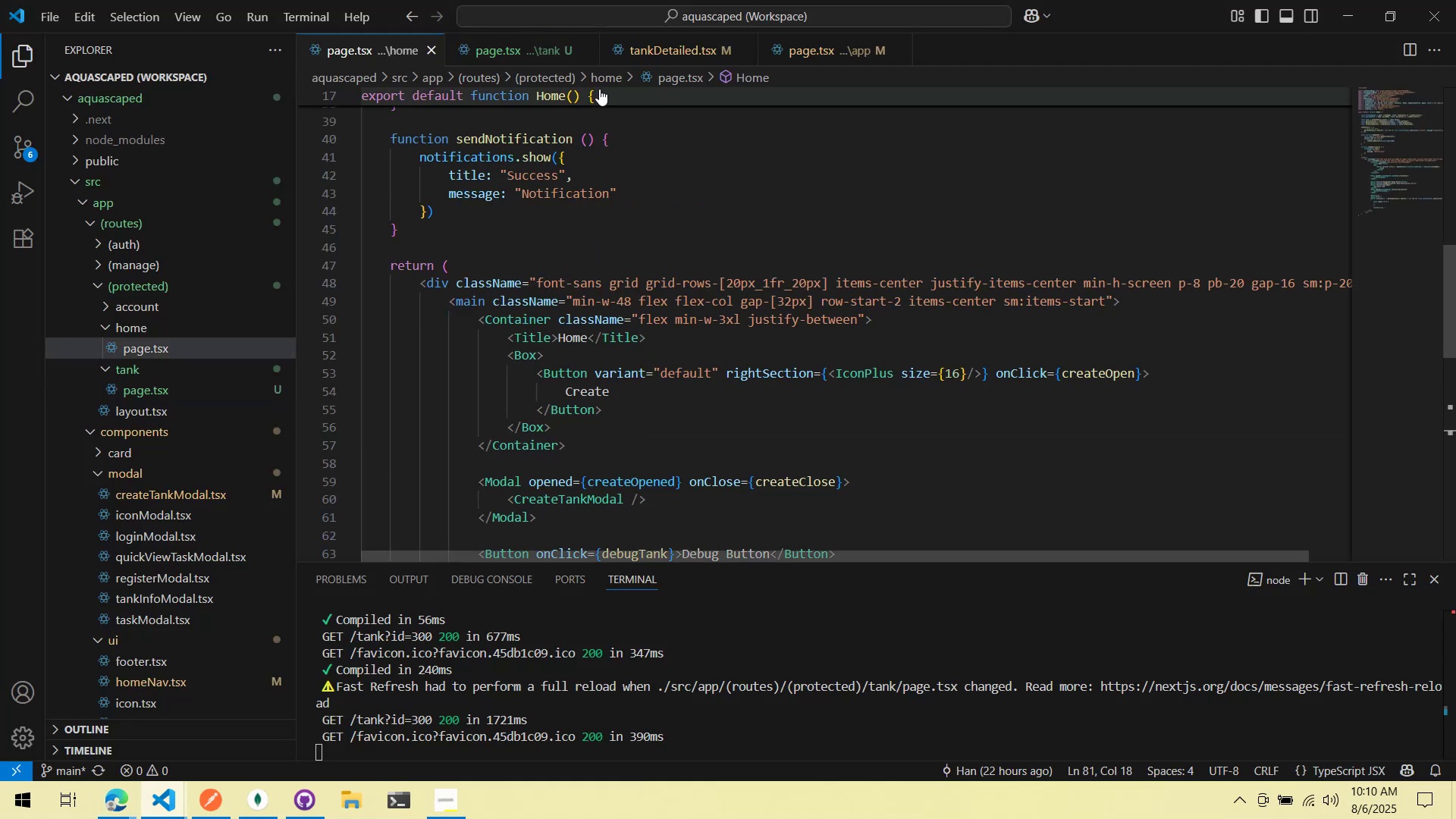 
left_click([642, 49])
 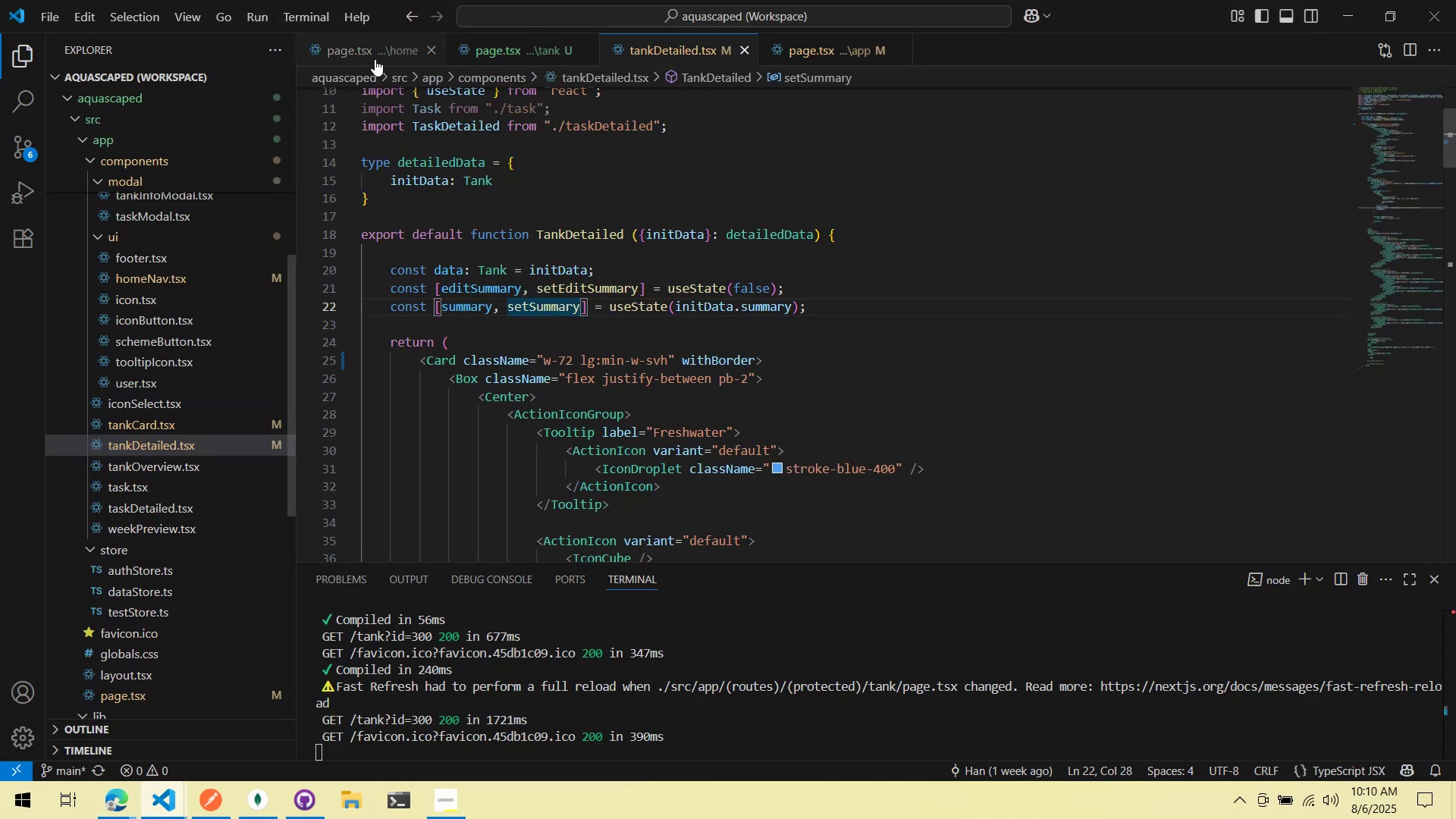 
left_click([370, 51])
 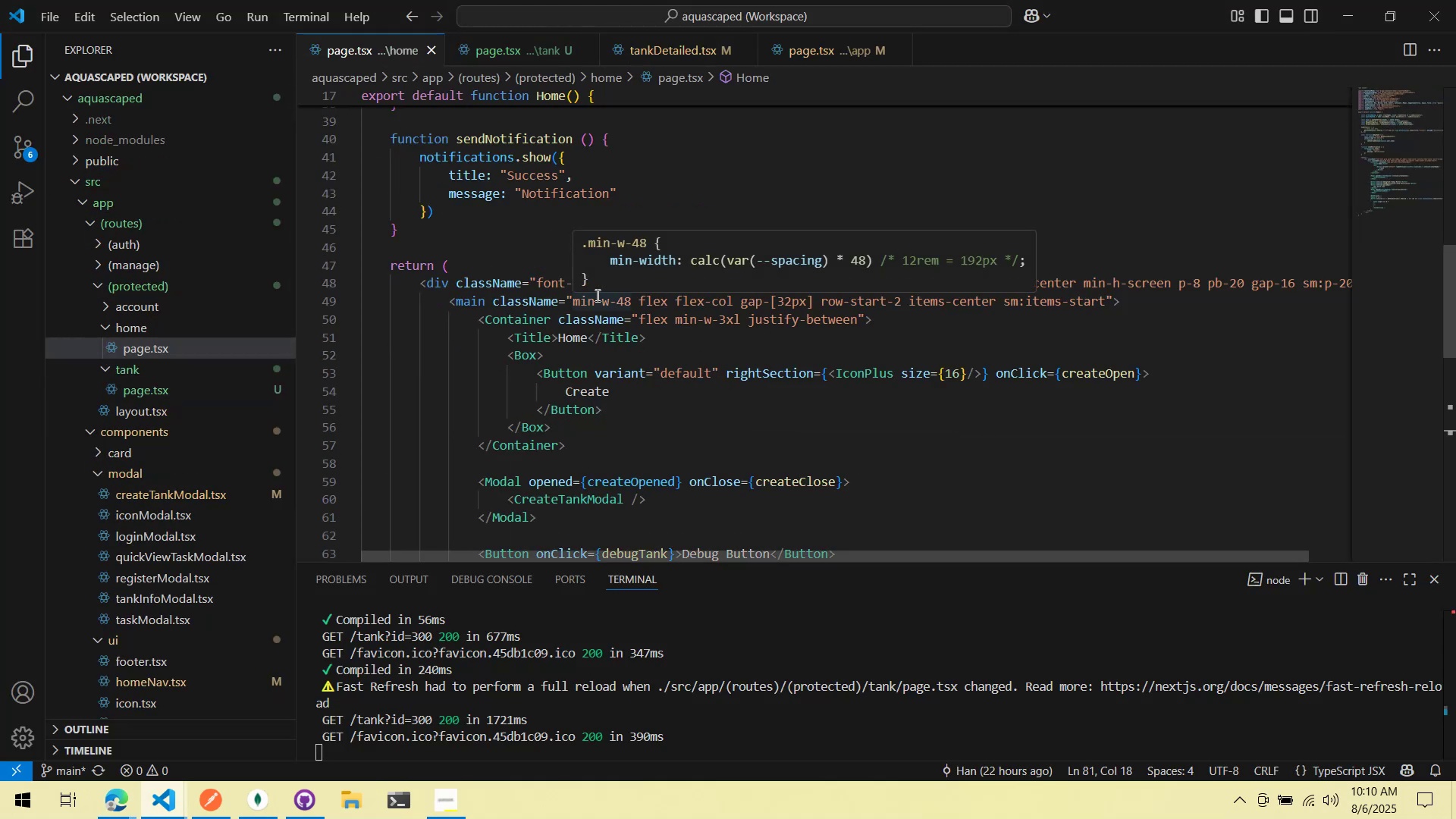 
left_click([659, 362])
 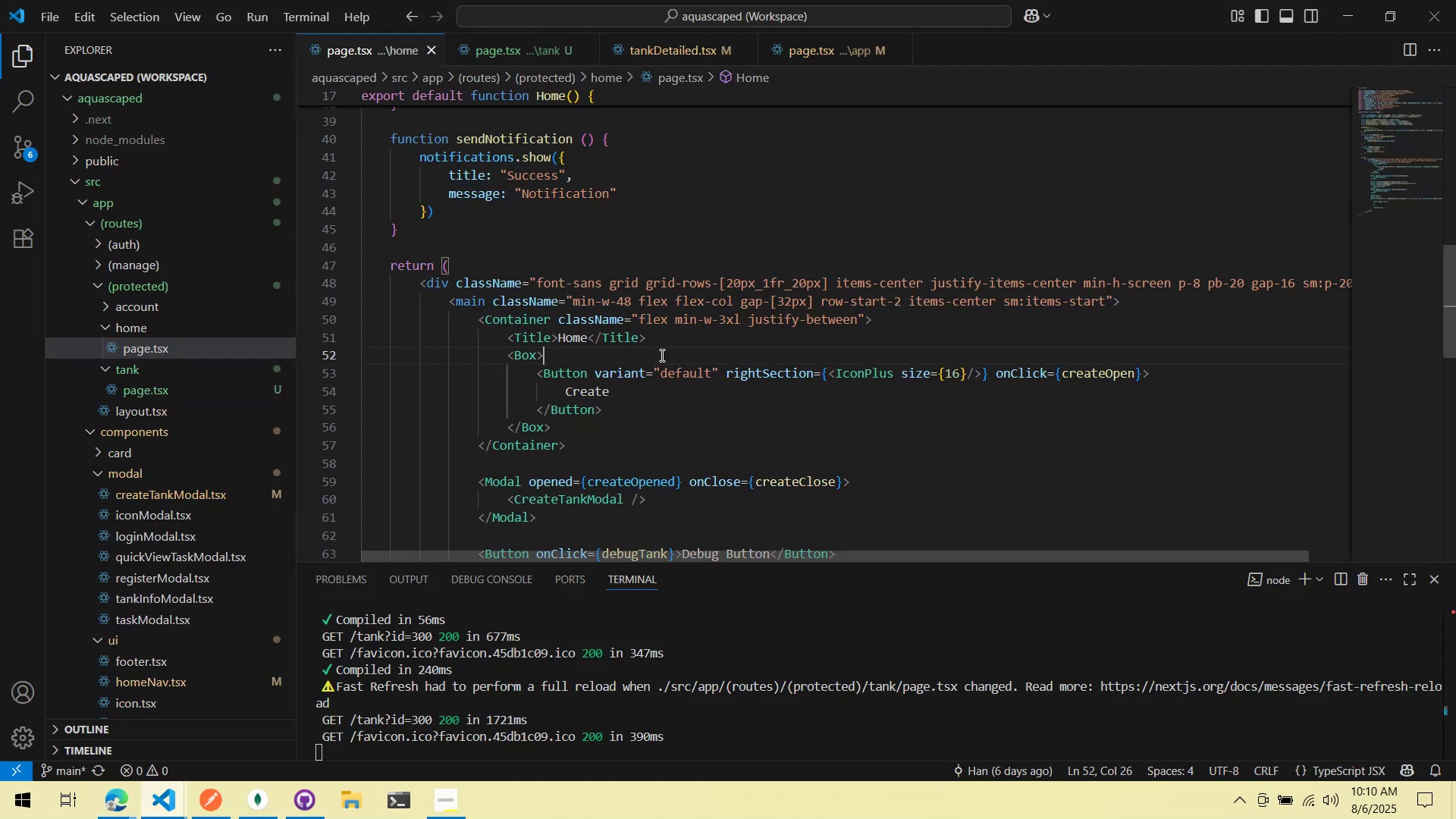 
scroll: coordinate [663, 352], scroll_direction: down, amount: 4.0
 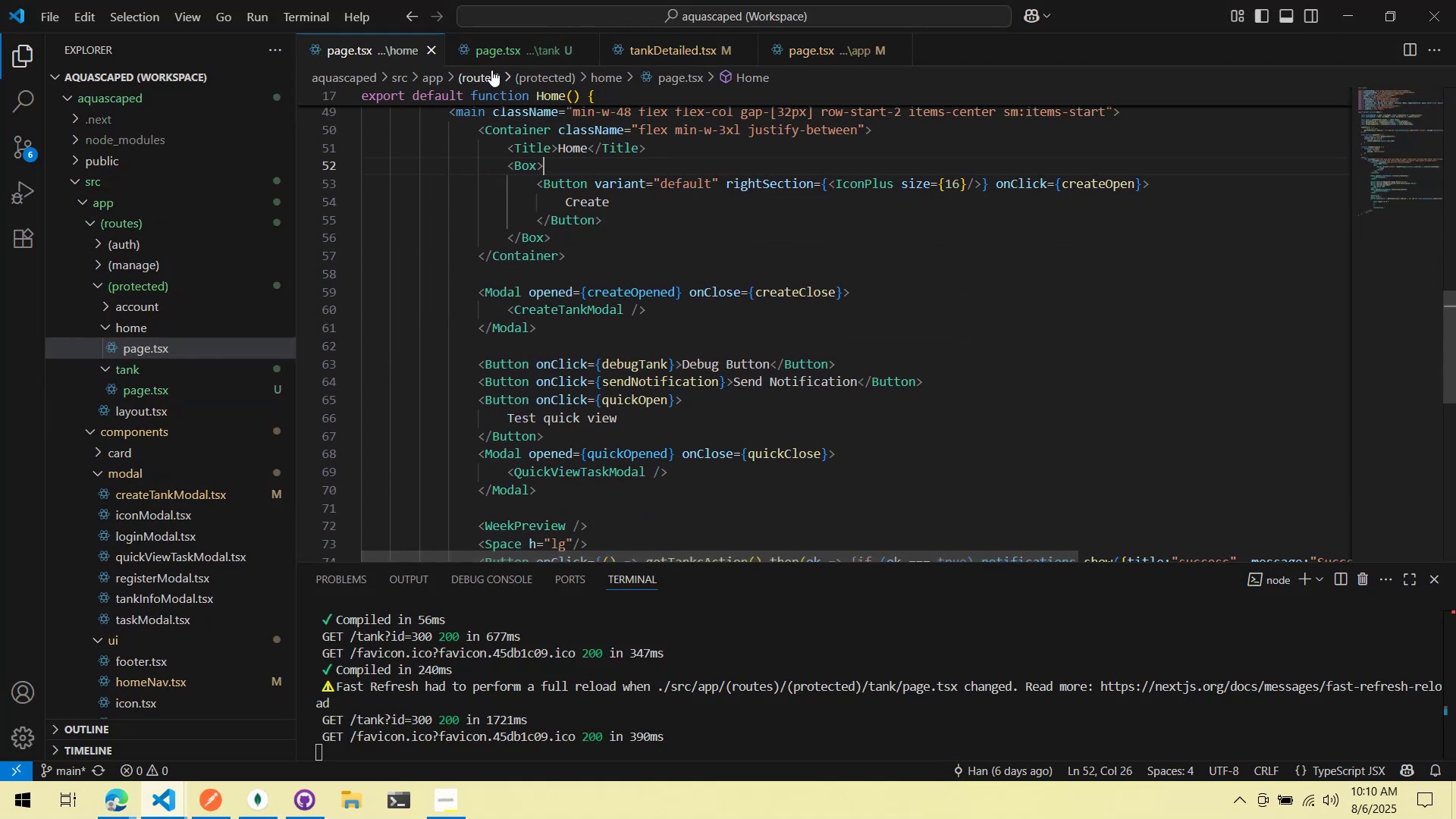 
left_click([498, 57])
 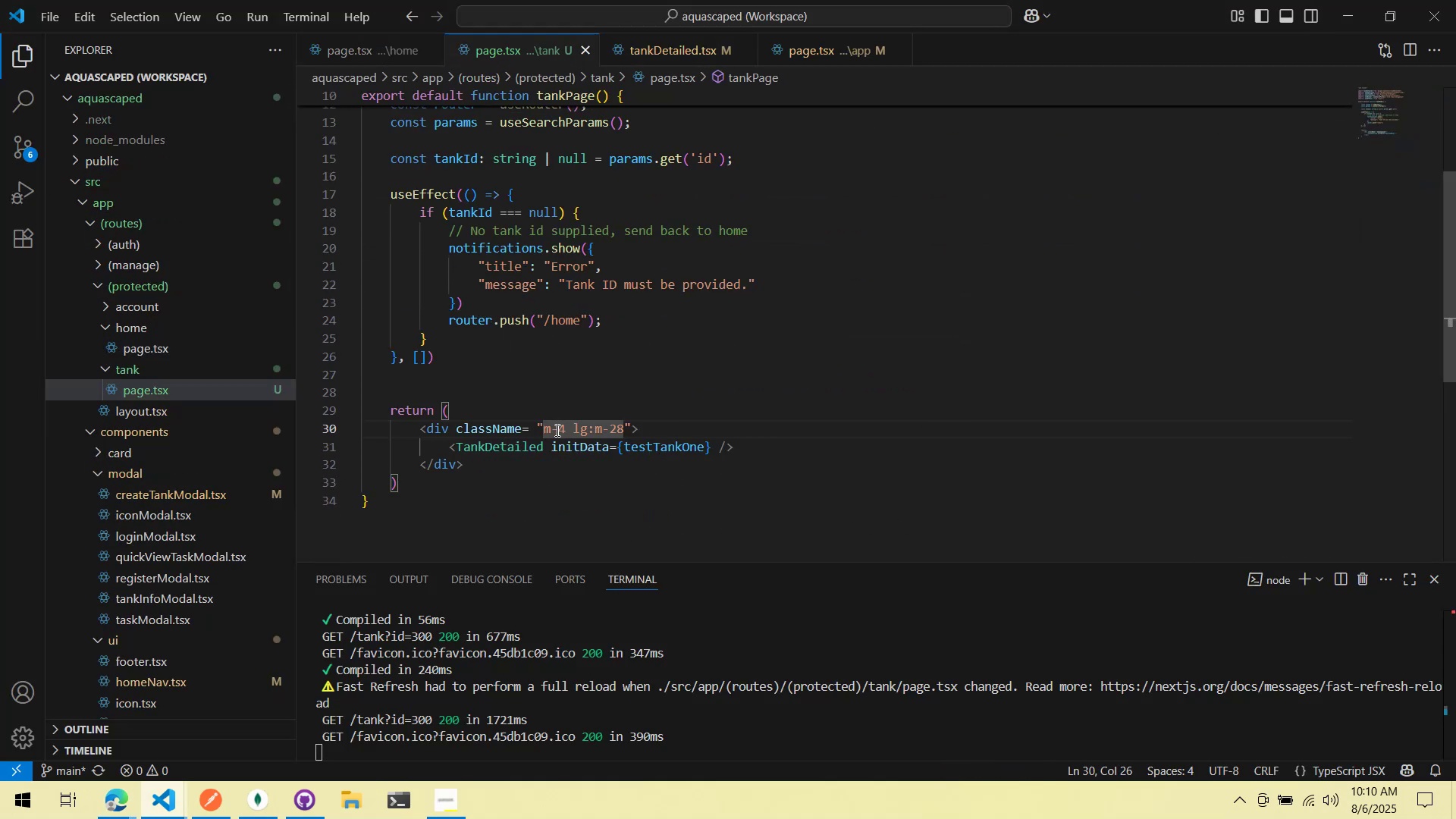 
left_click_drag(start_coordinate=[542, 433], to_coordinate=[570, 428])
 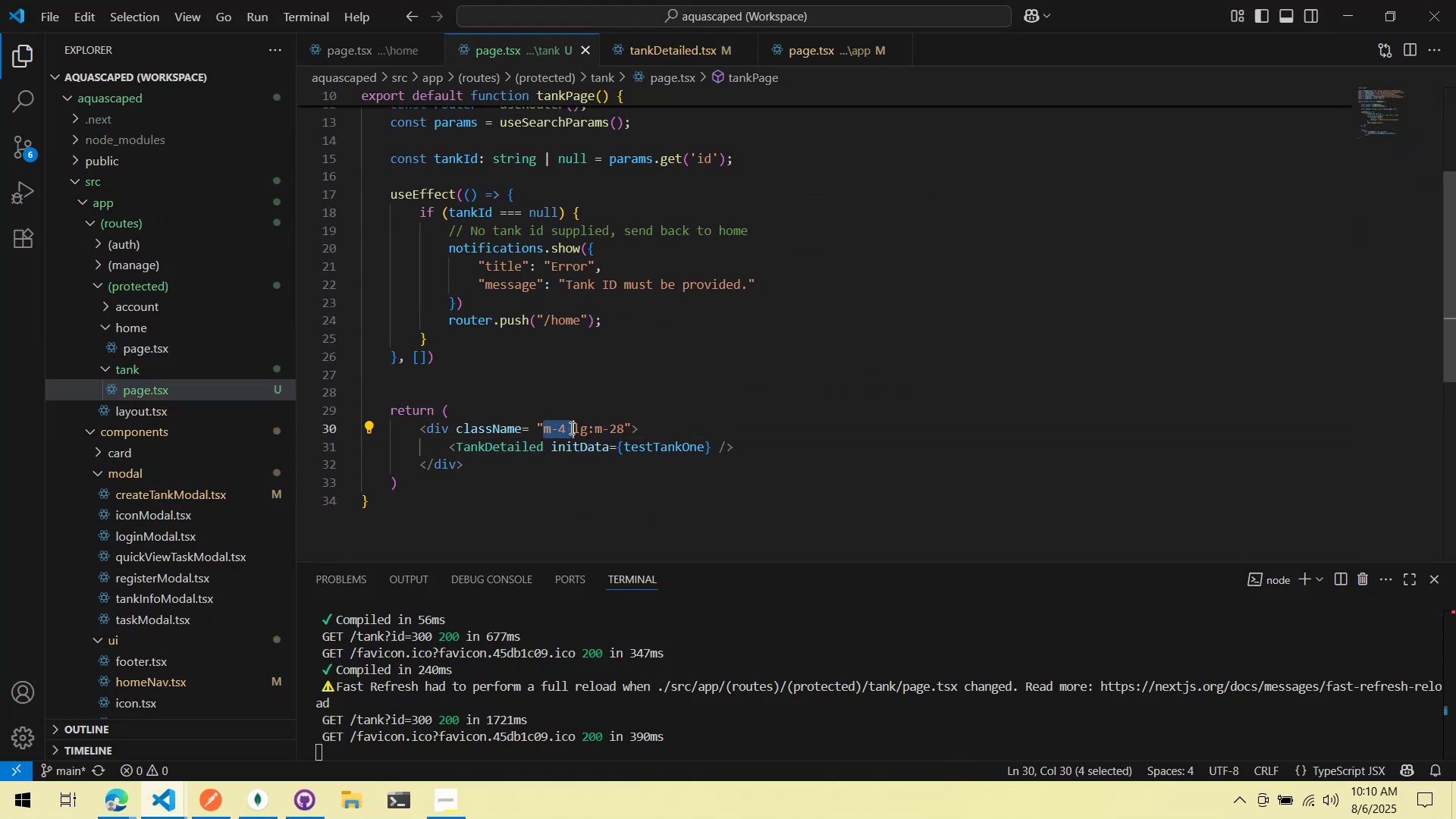 
key(Control+ControlLeft)
 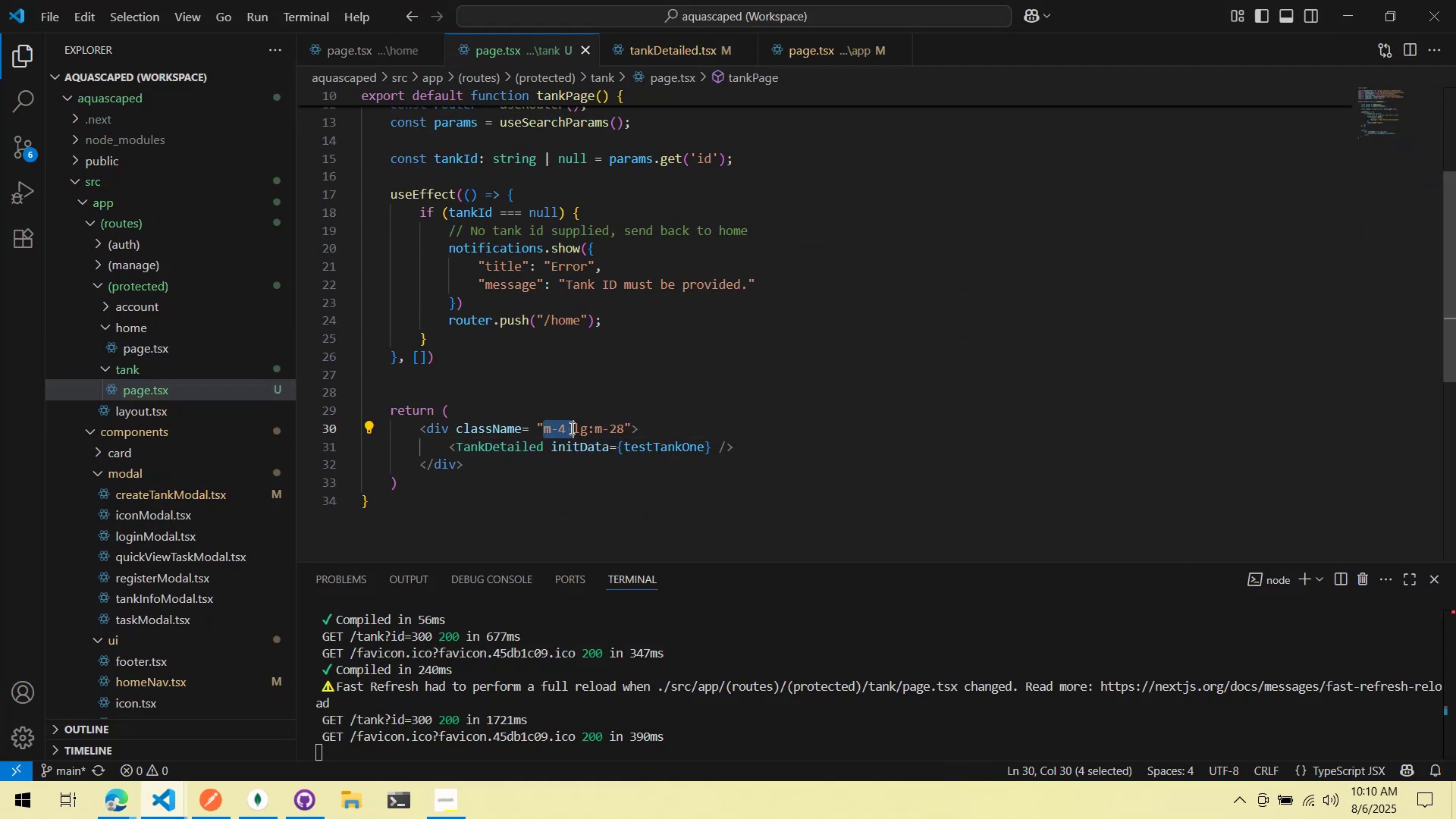 
key(Control+X)
 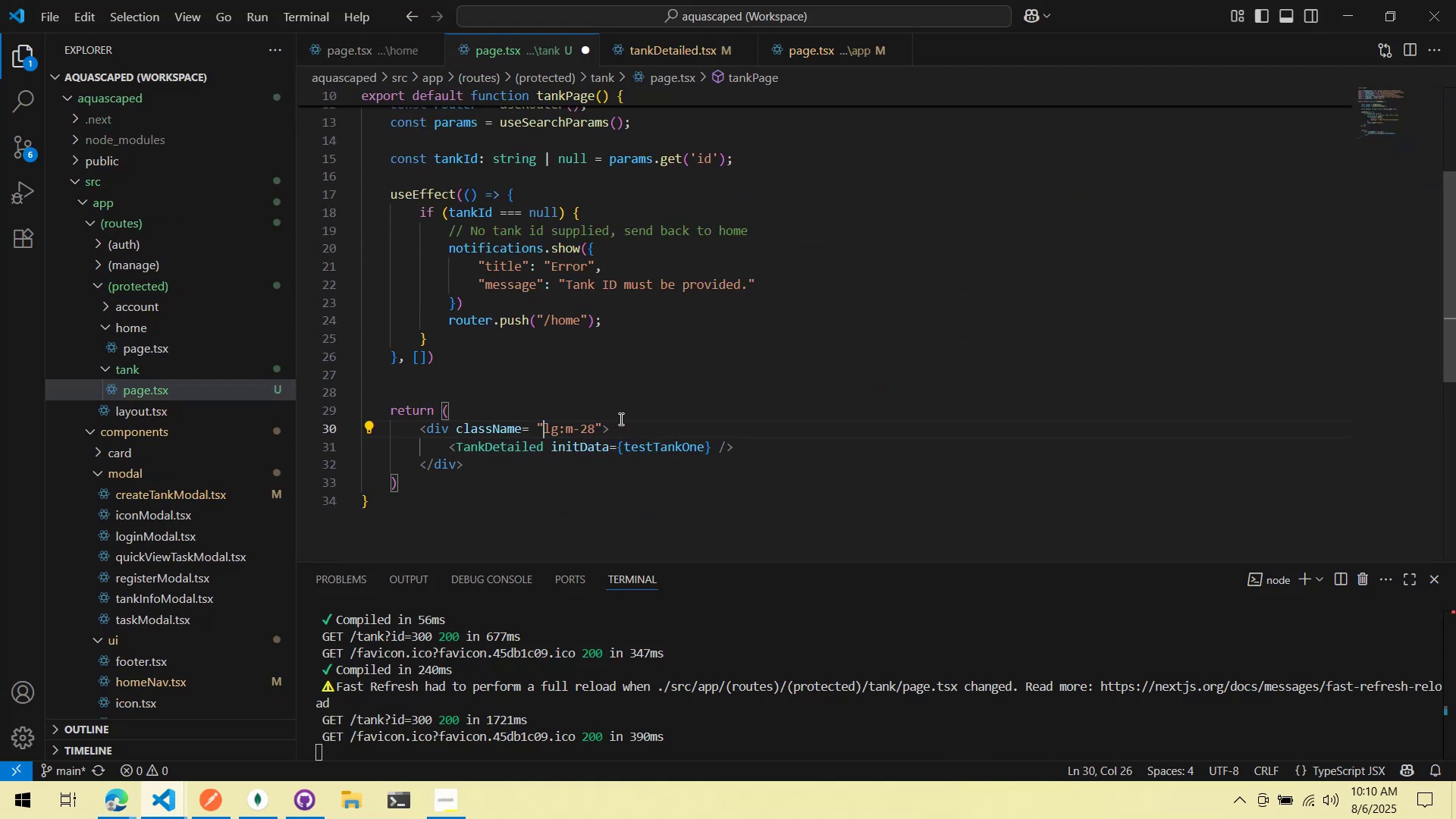 
key(Control+ControlLeft)
 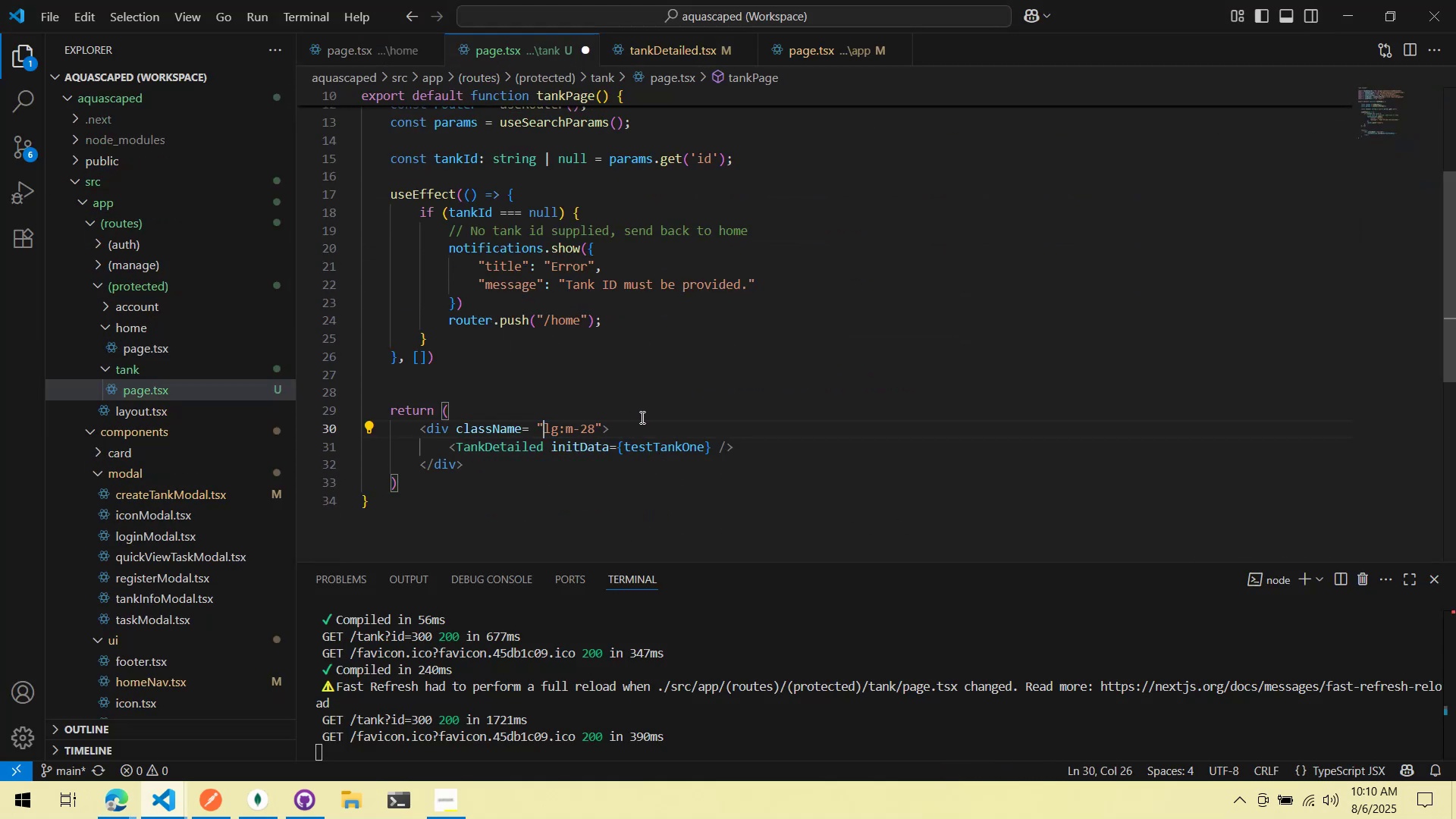 
key(Control+S)
 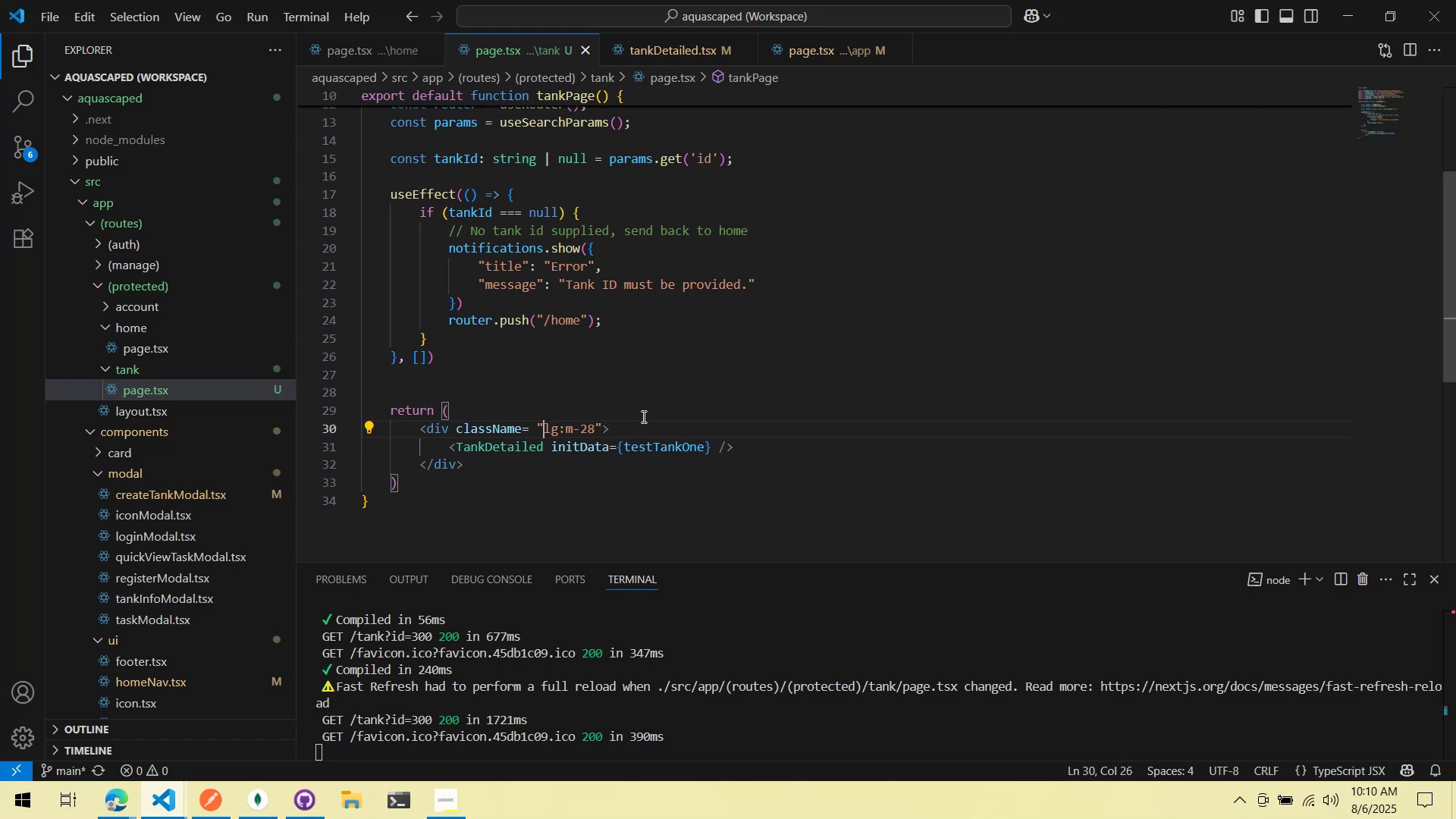 
key(Alt+AltLeft)
 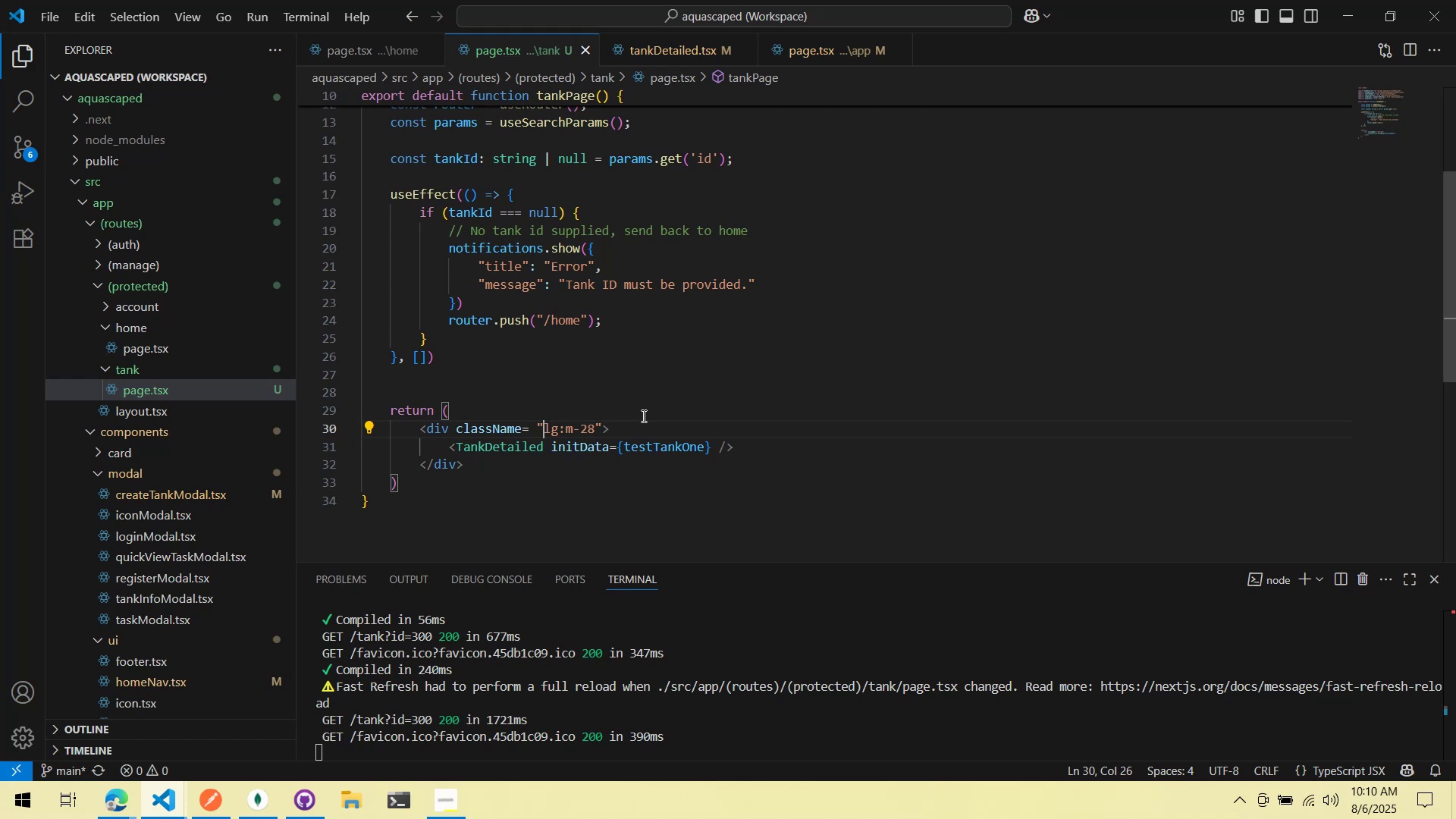 
key(Alt+Tab)
 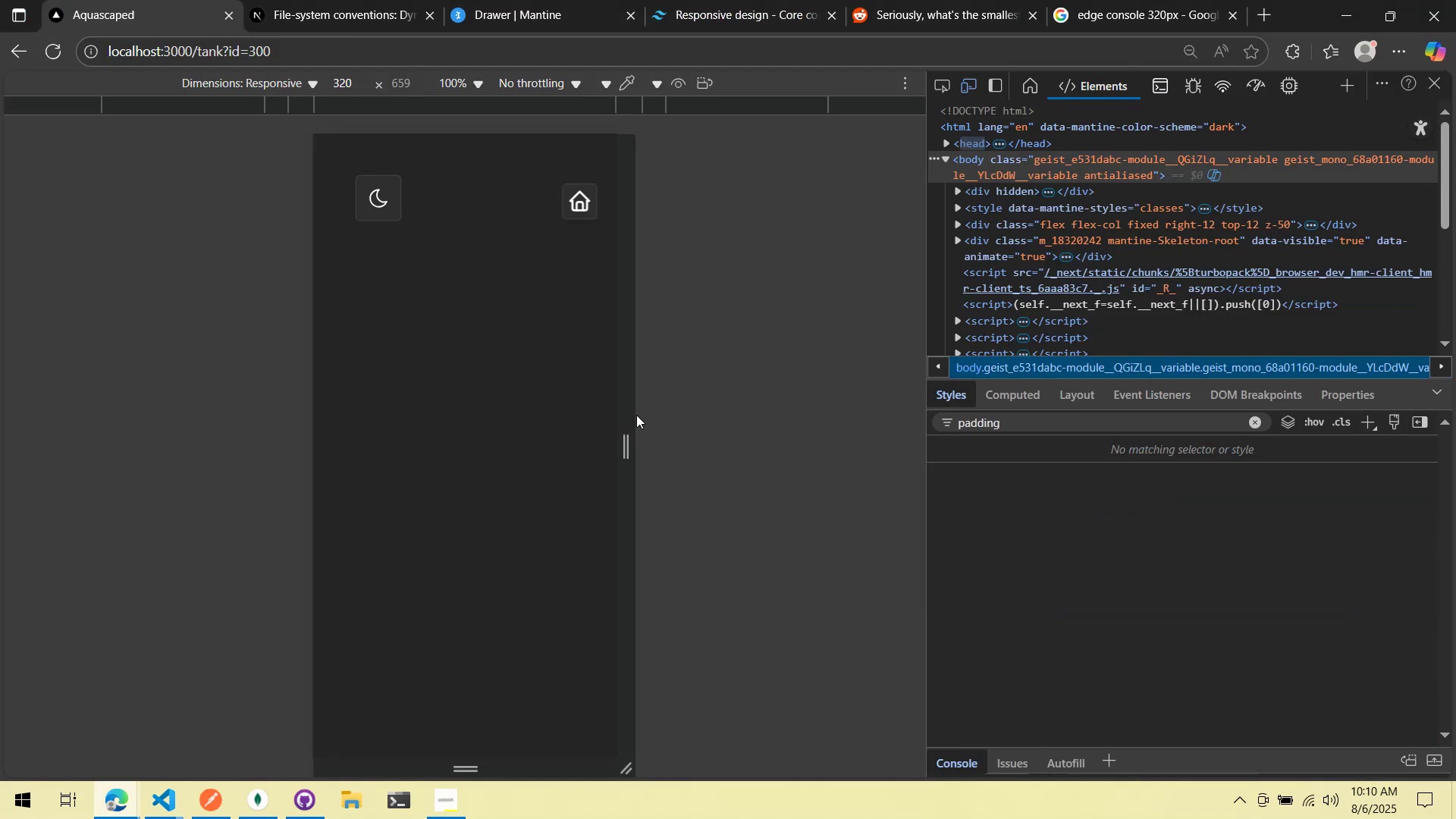 
left_click_drag(start_coordinate=[537, 430], to_coordinate=[586, 433])
 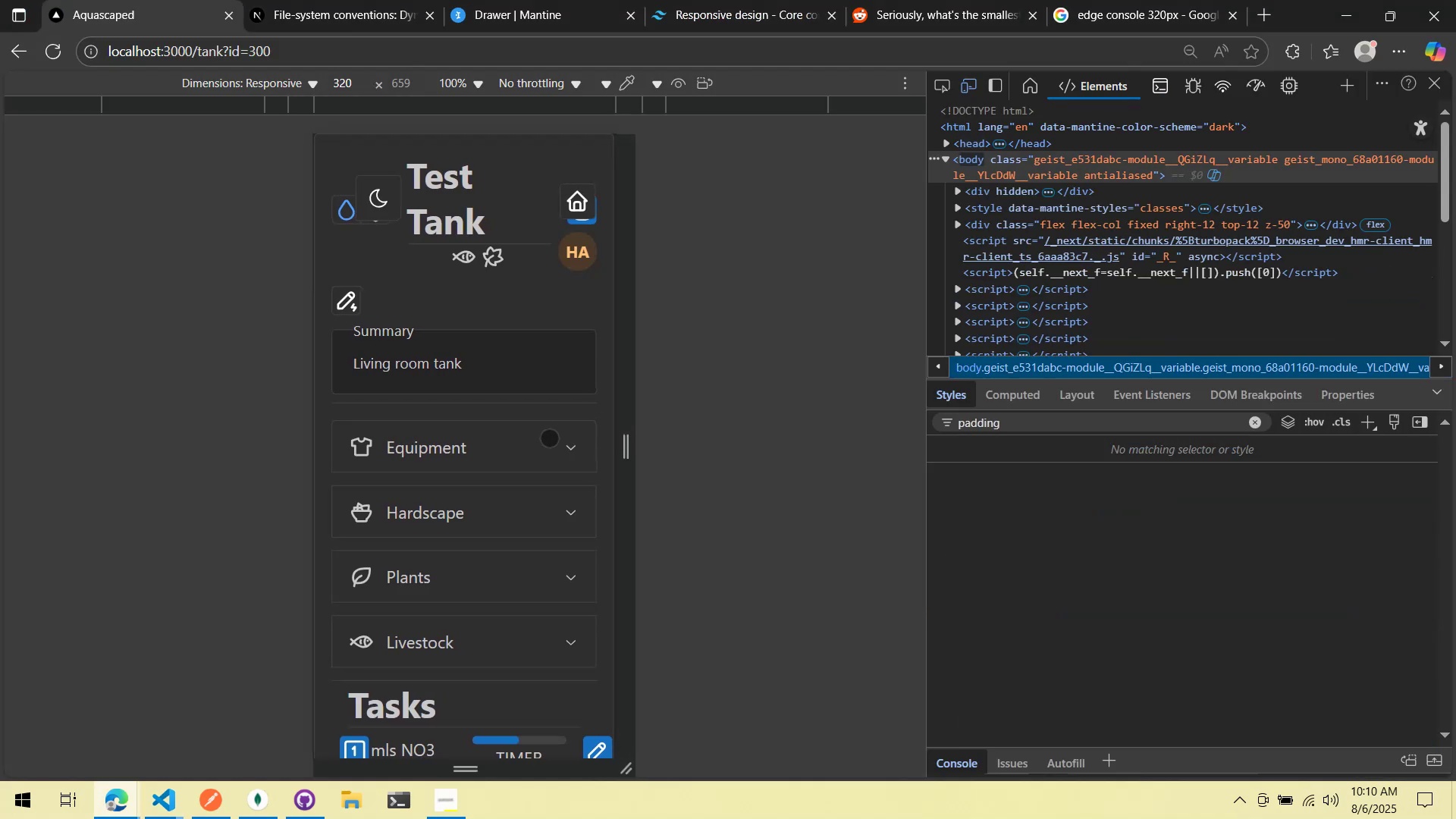 
left_click_drag(start_coordinate=[506, 438], to_coordinate=[450, 436])
 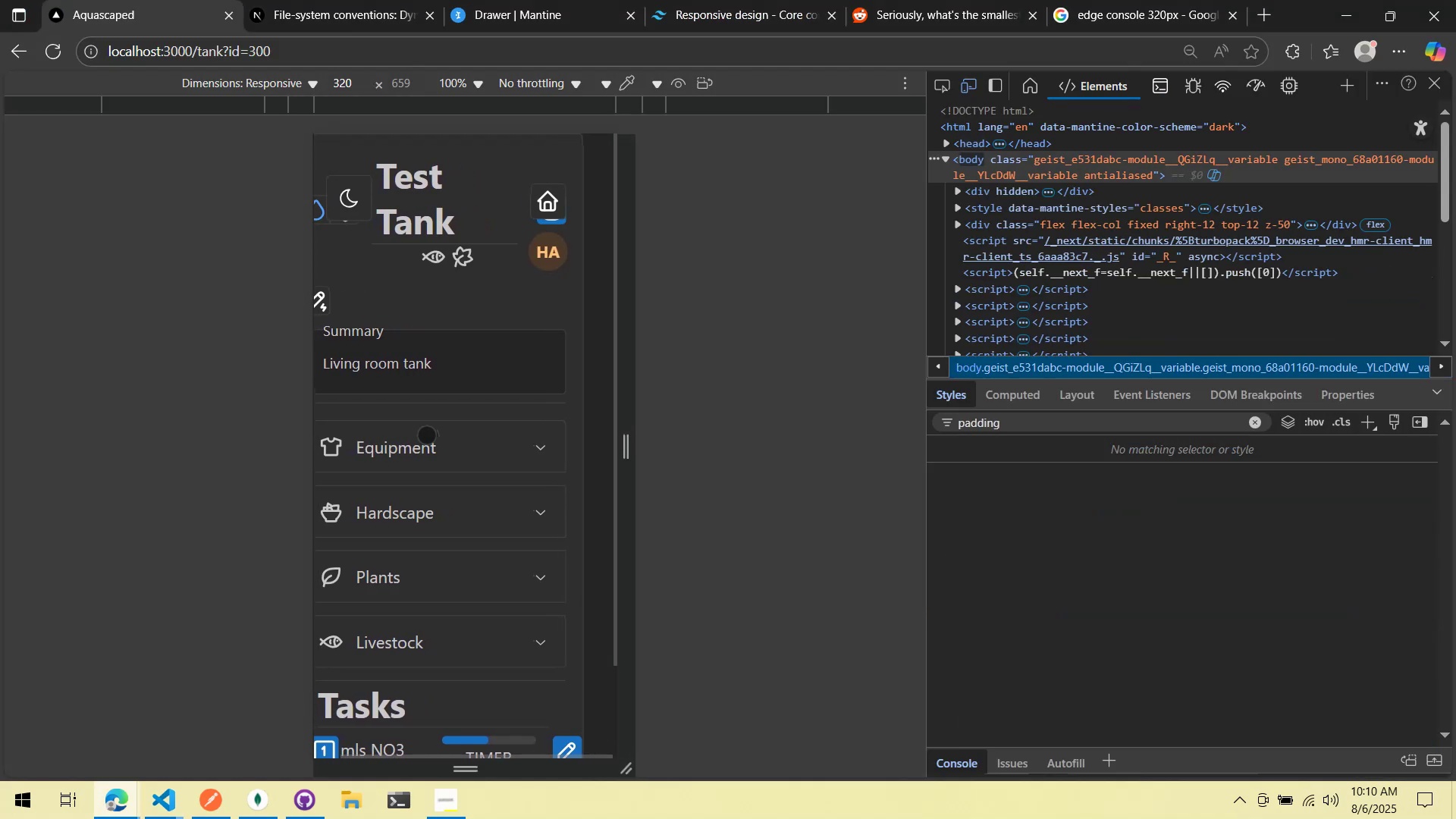 
left_click_drag(start_coordinate=[426, 435], to_coordinate=[400, 437])
 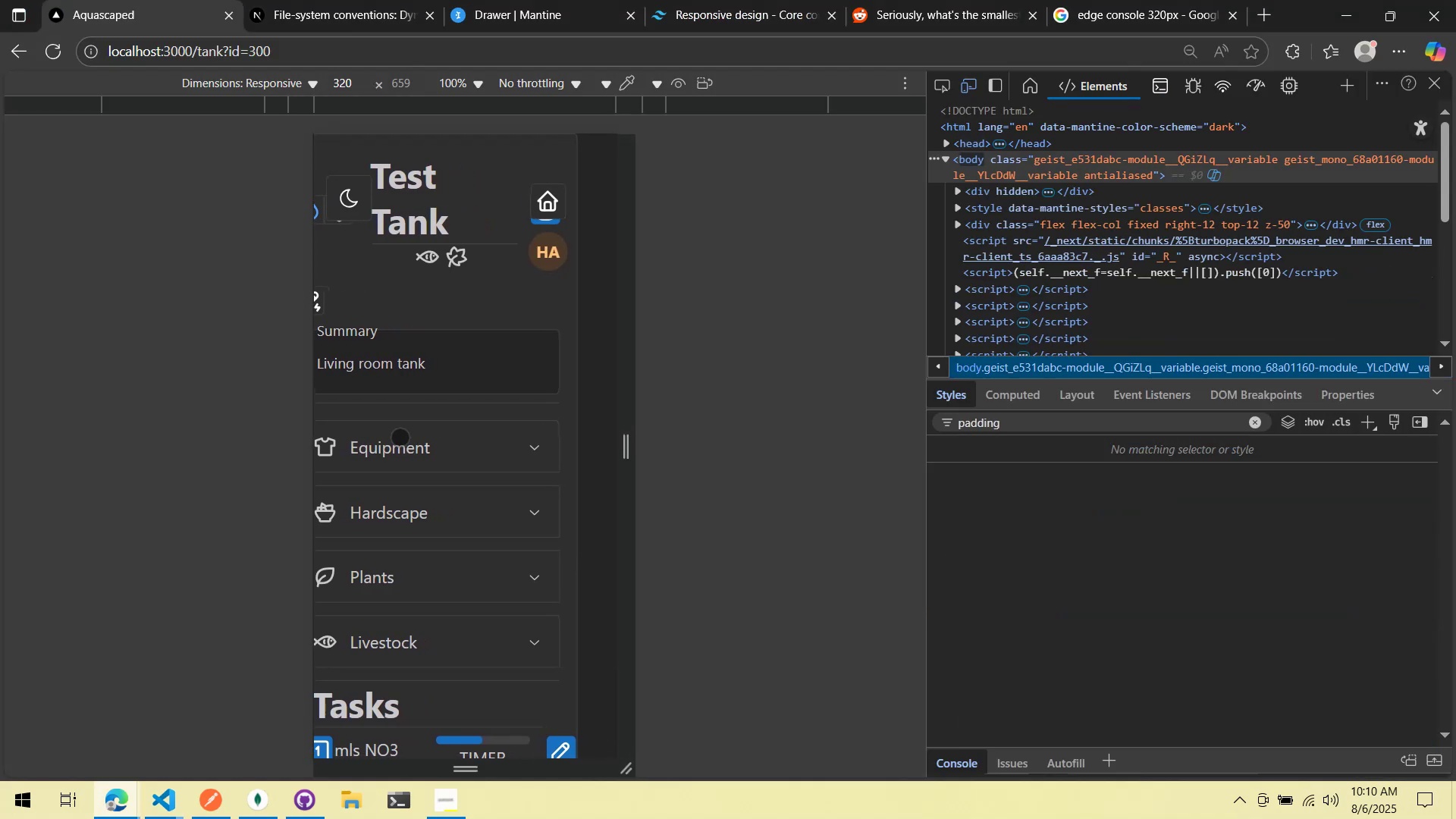 
left_click_drag(start_coordinate=[400, 437], to_coordinate=[485, 438])
 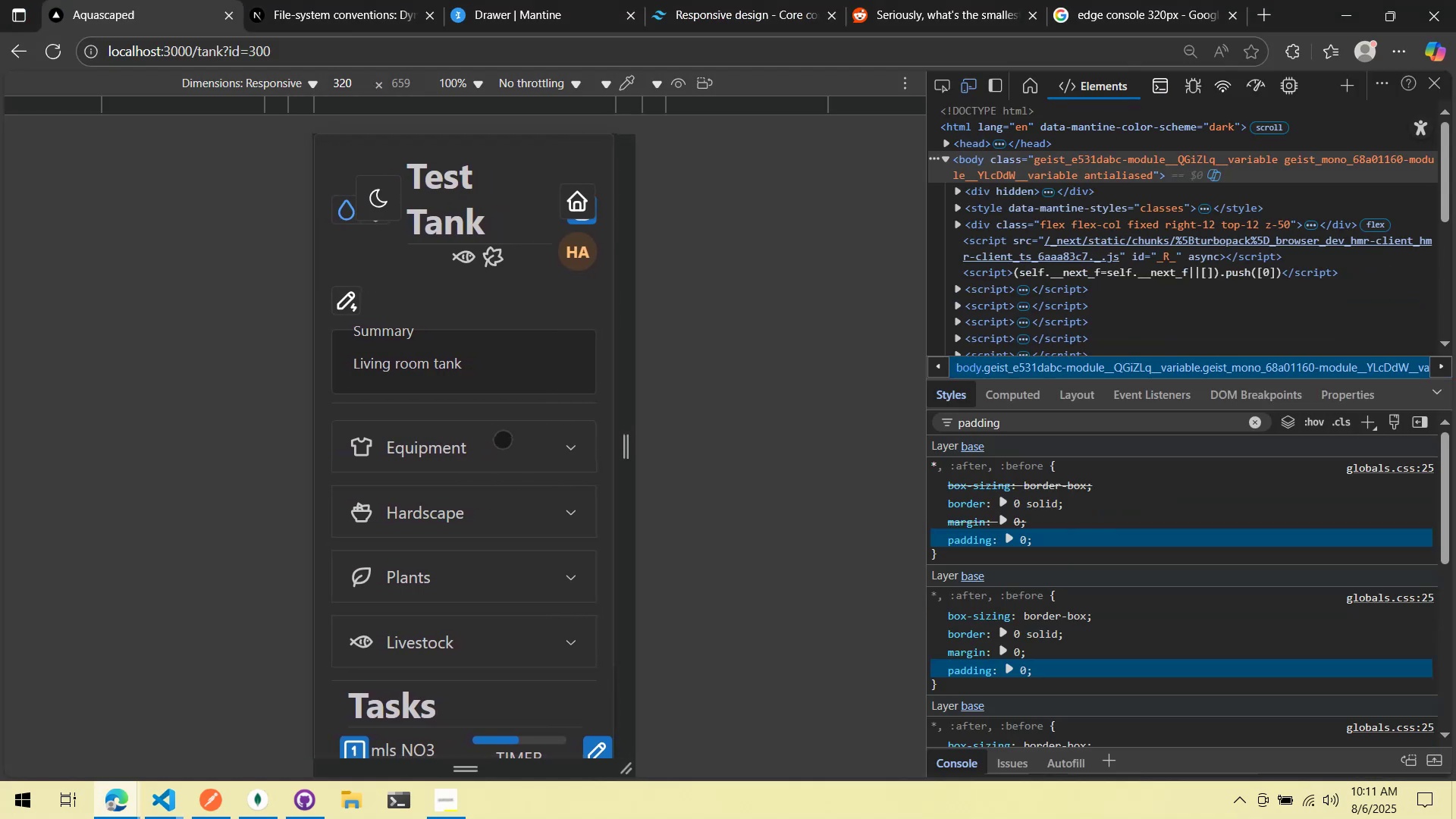 
left_click_drag(start_coordinate=[499, 440], to_coordinate=[429, 441])
 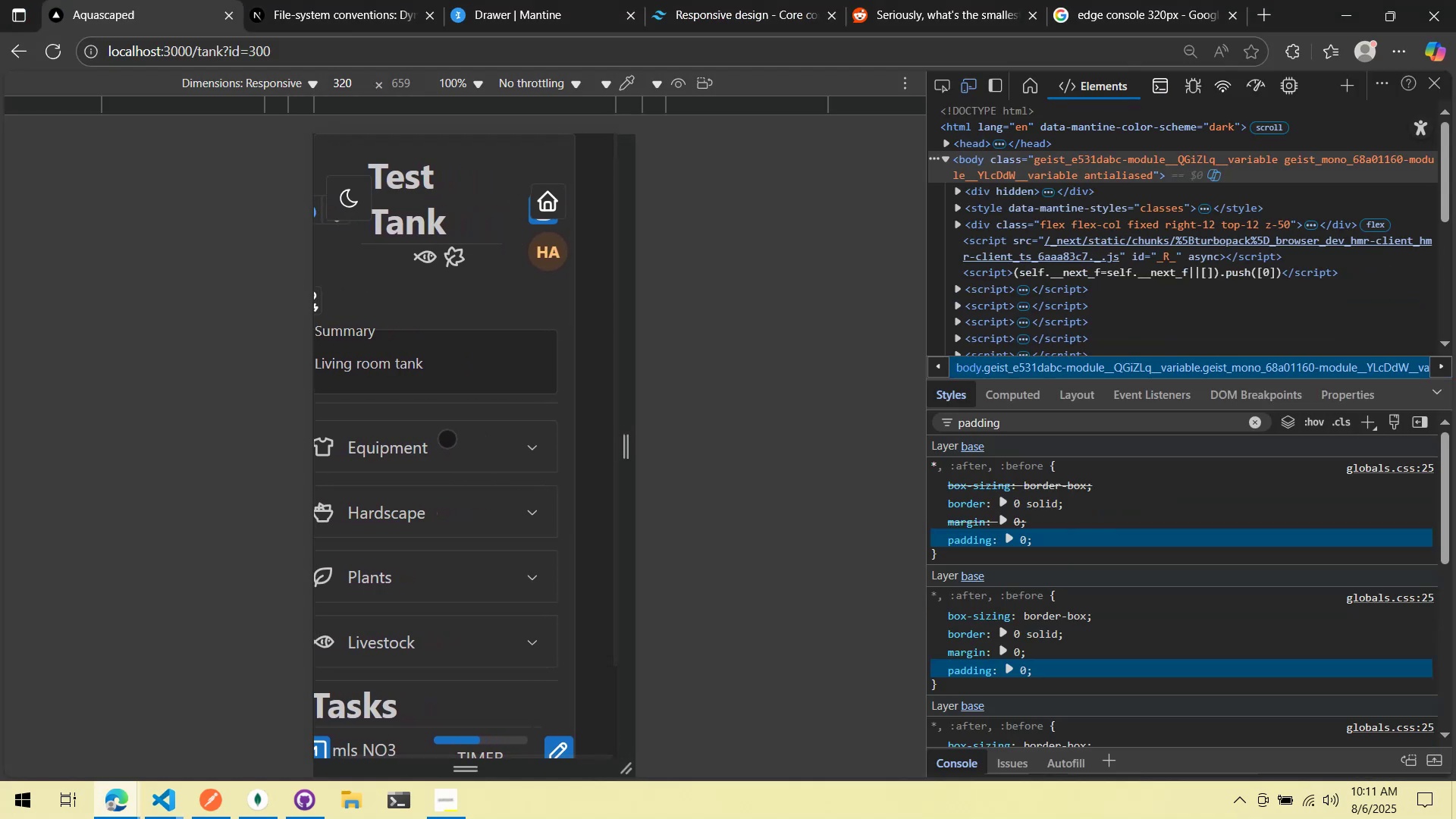 
scroll: coordinate [449, 437], scroll_direction: down, amount: 11.0
 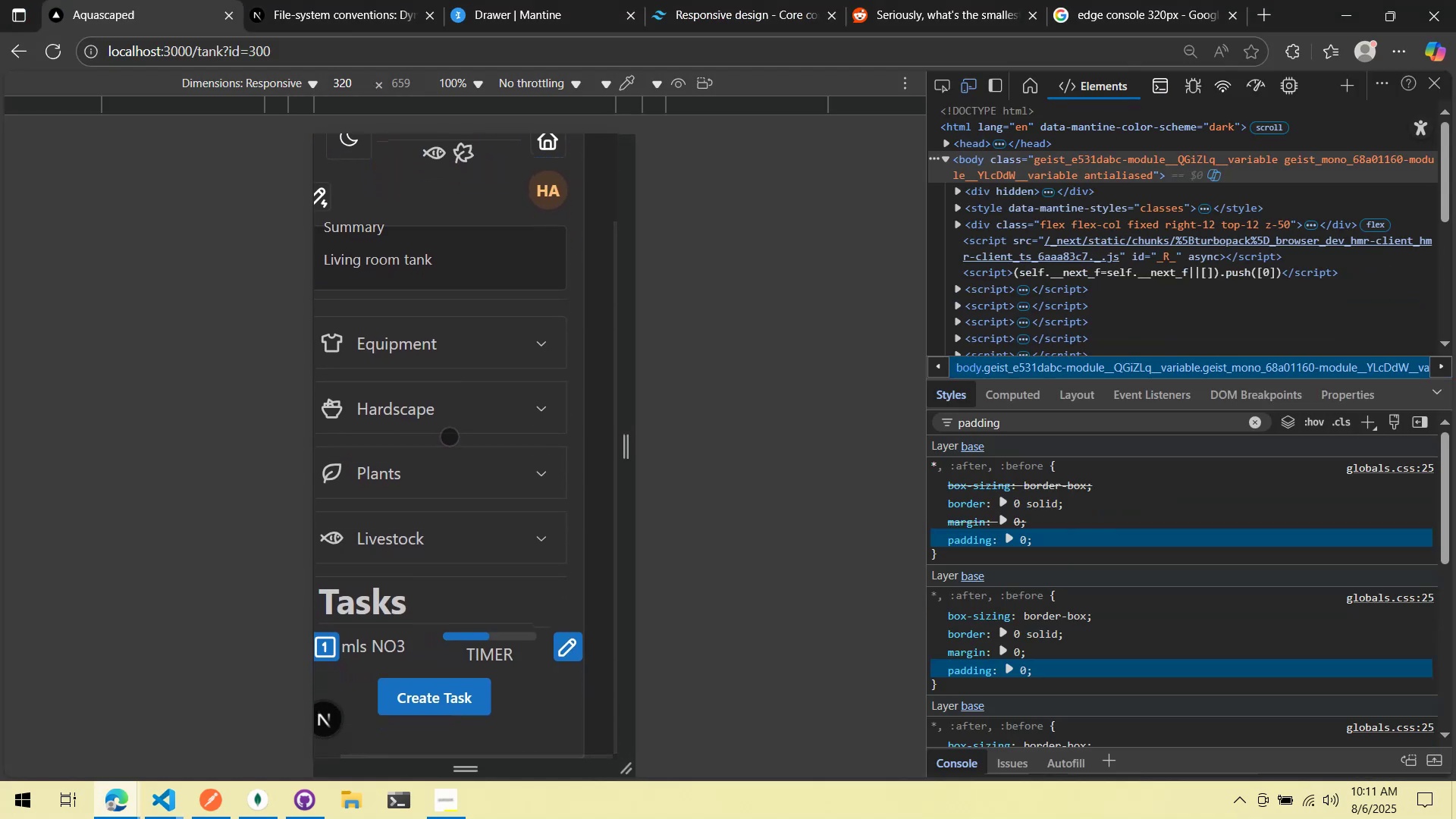 
left_click_drag(start_coordinate=[451, 436], to_coordinate=[519, 441])
 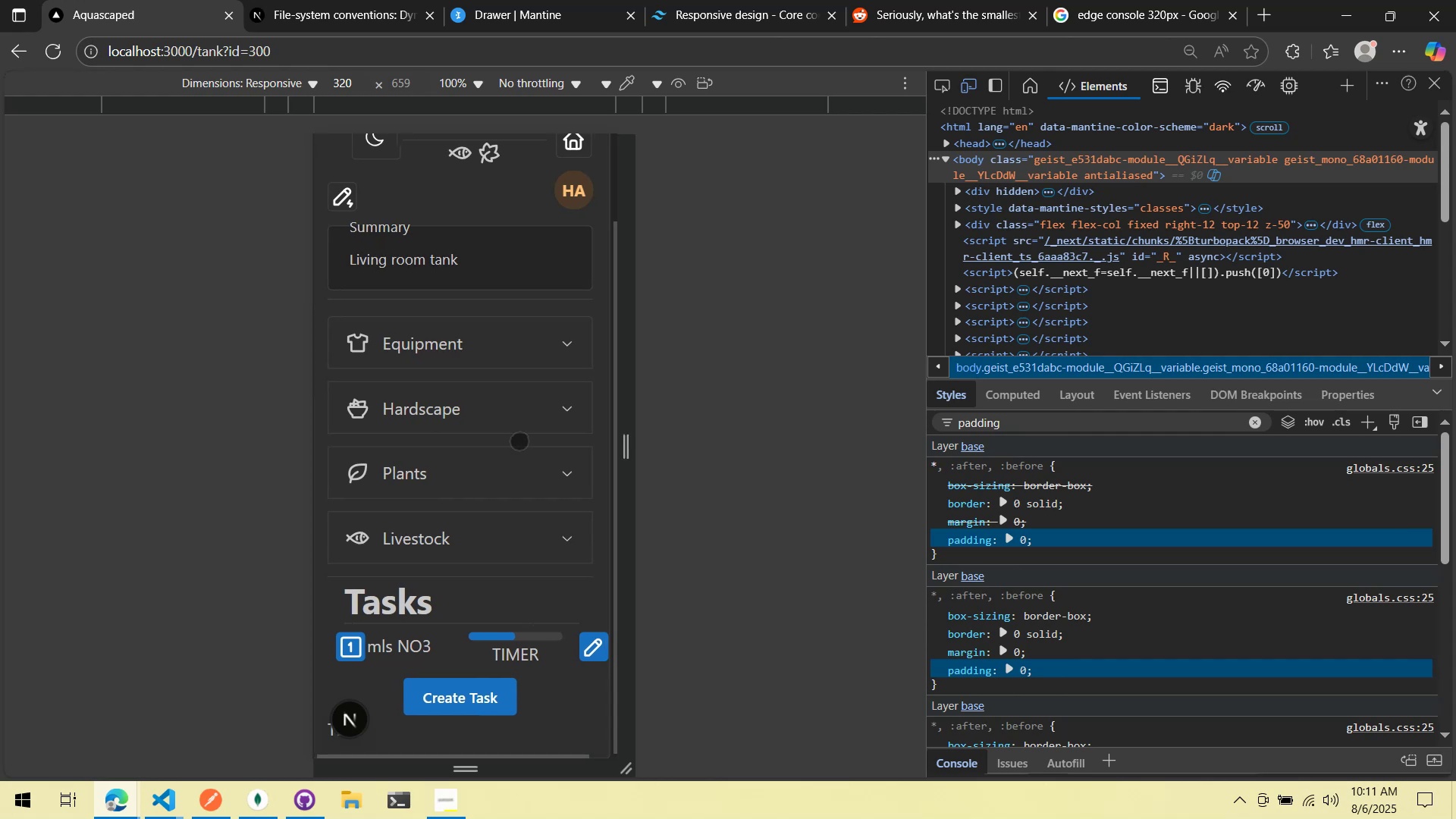 
left_click_drag(start_coordinate=[518, 441], to_coordinate=[446, 444])
 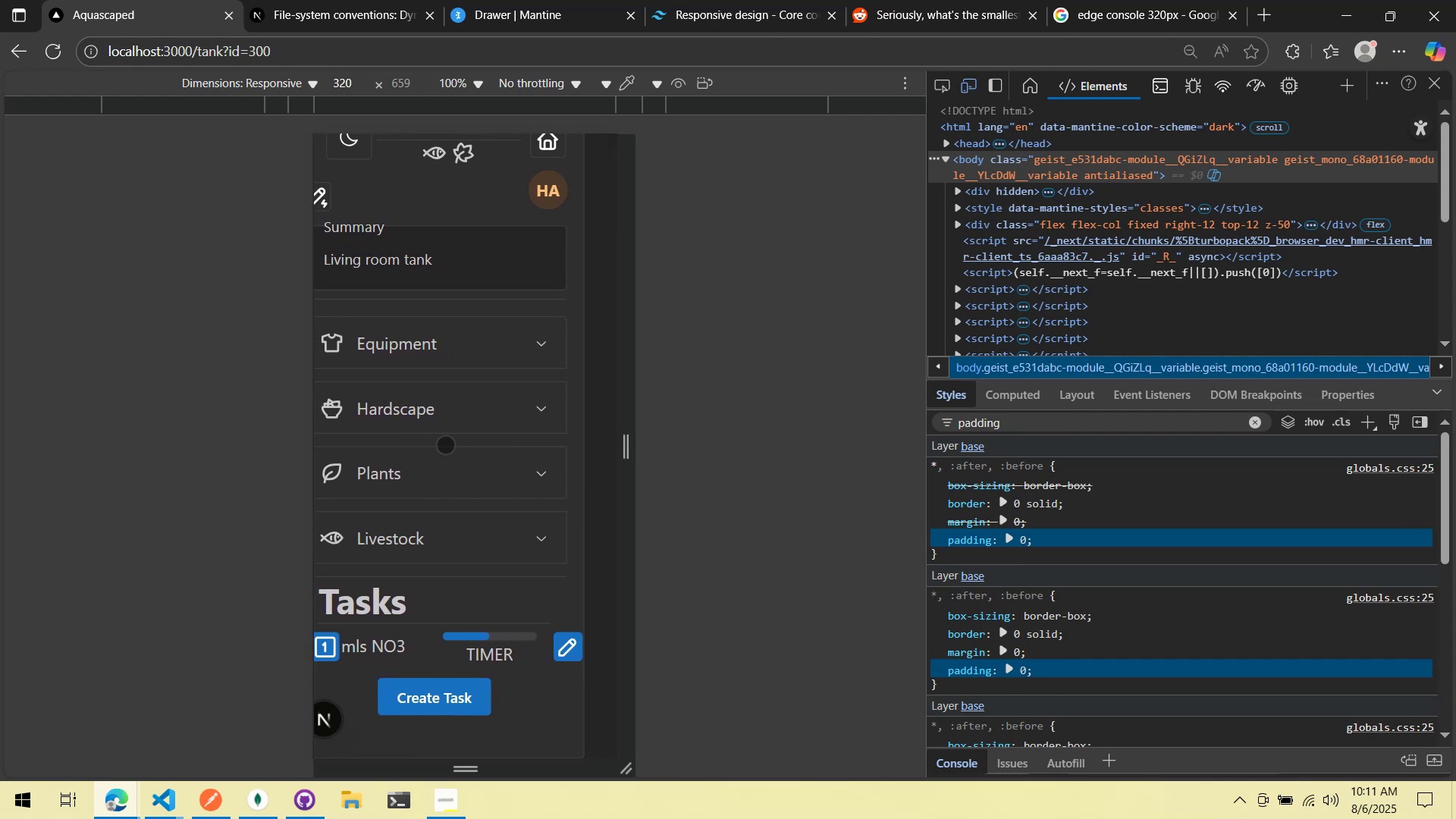 
left_click_drag(start_coordinate=[445, 444], to_coordinate=[592, 467])
 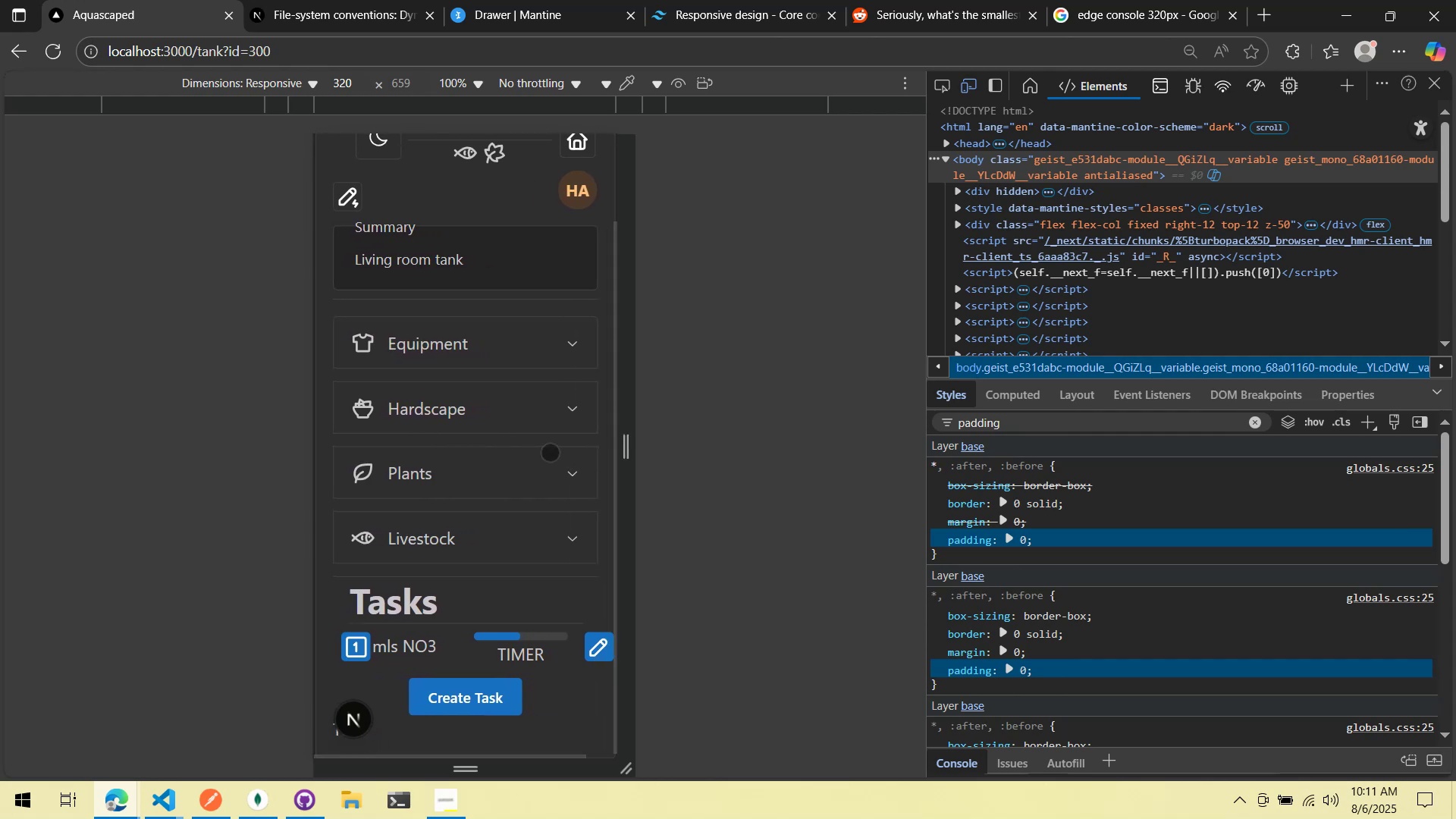 
left_click_drag(start_coordinate=[547, 461], to_coordinate=[550, 506])
 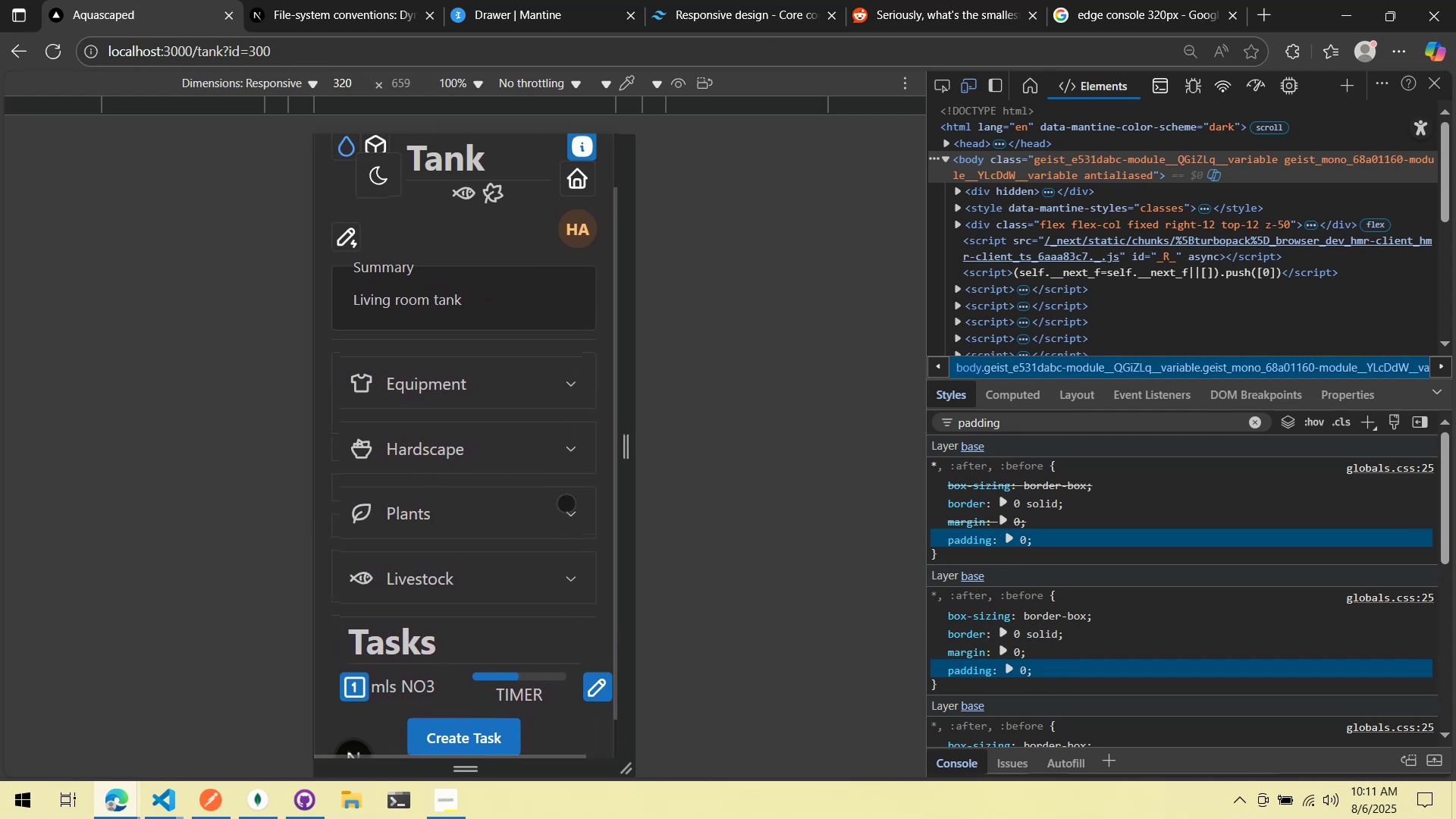 
key(Alt+AltLeft)
 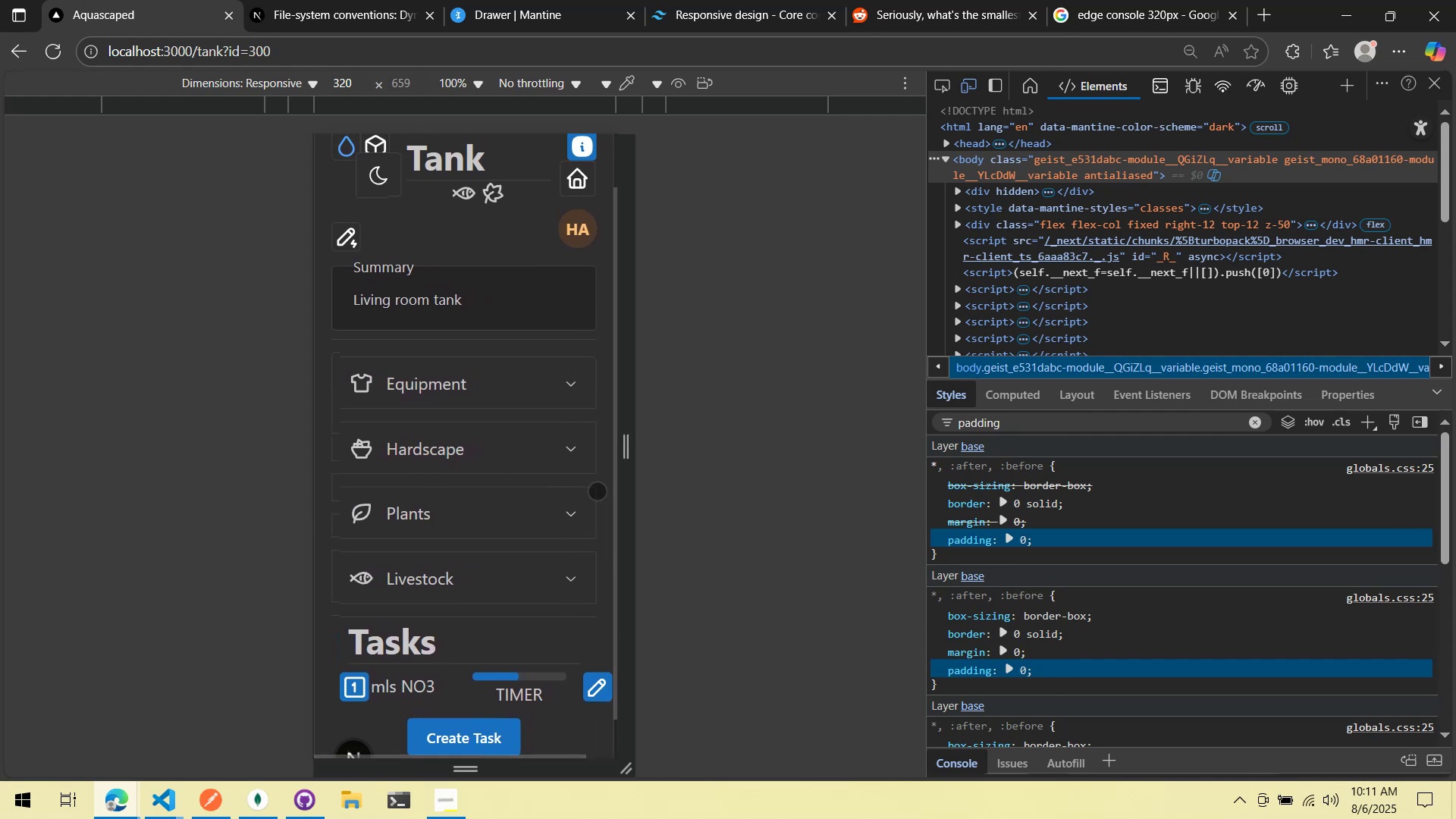 
key(Alt+Tab)
 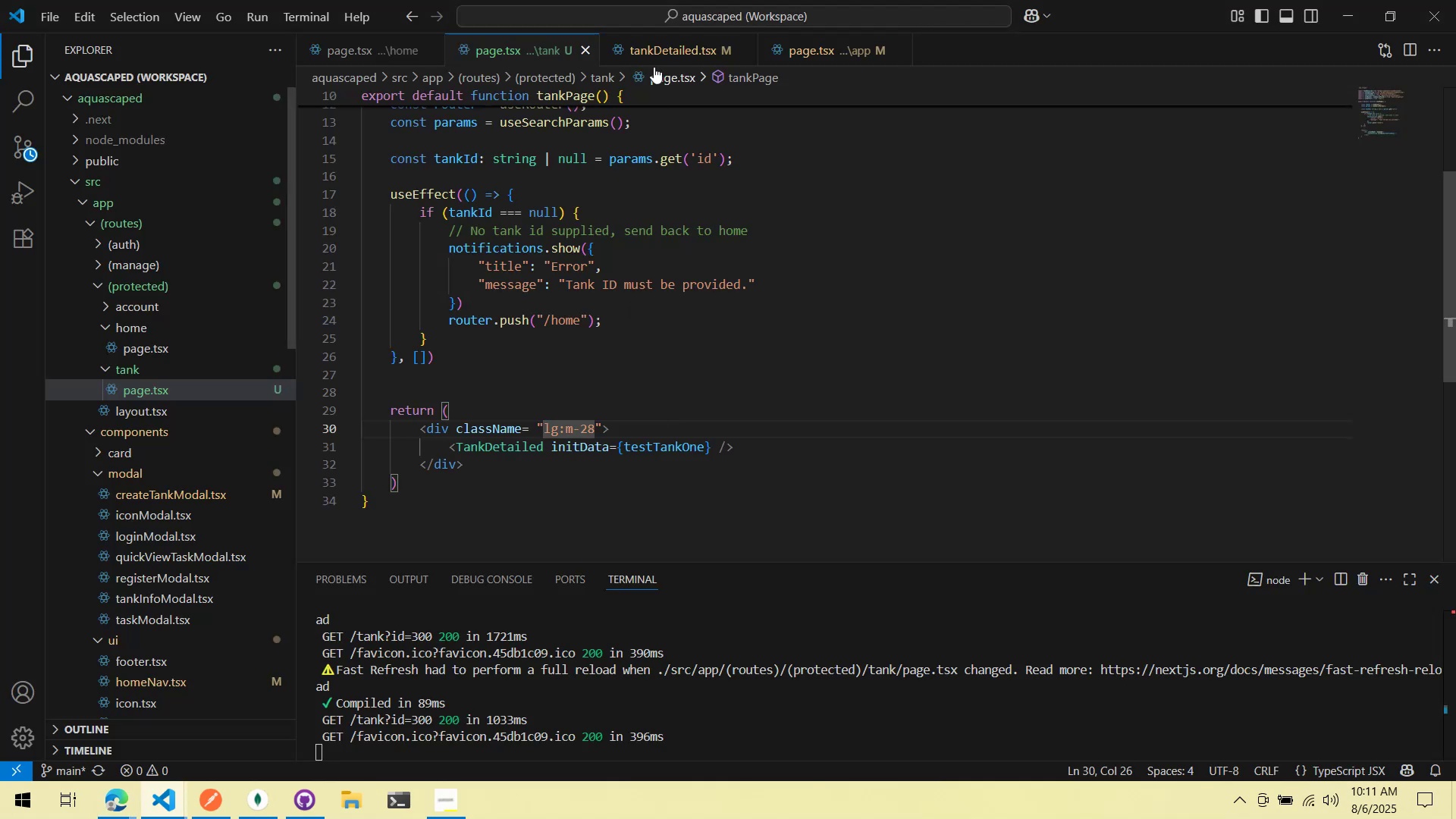 
left_click([647, 51])
 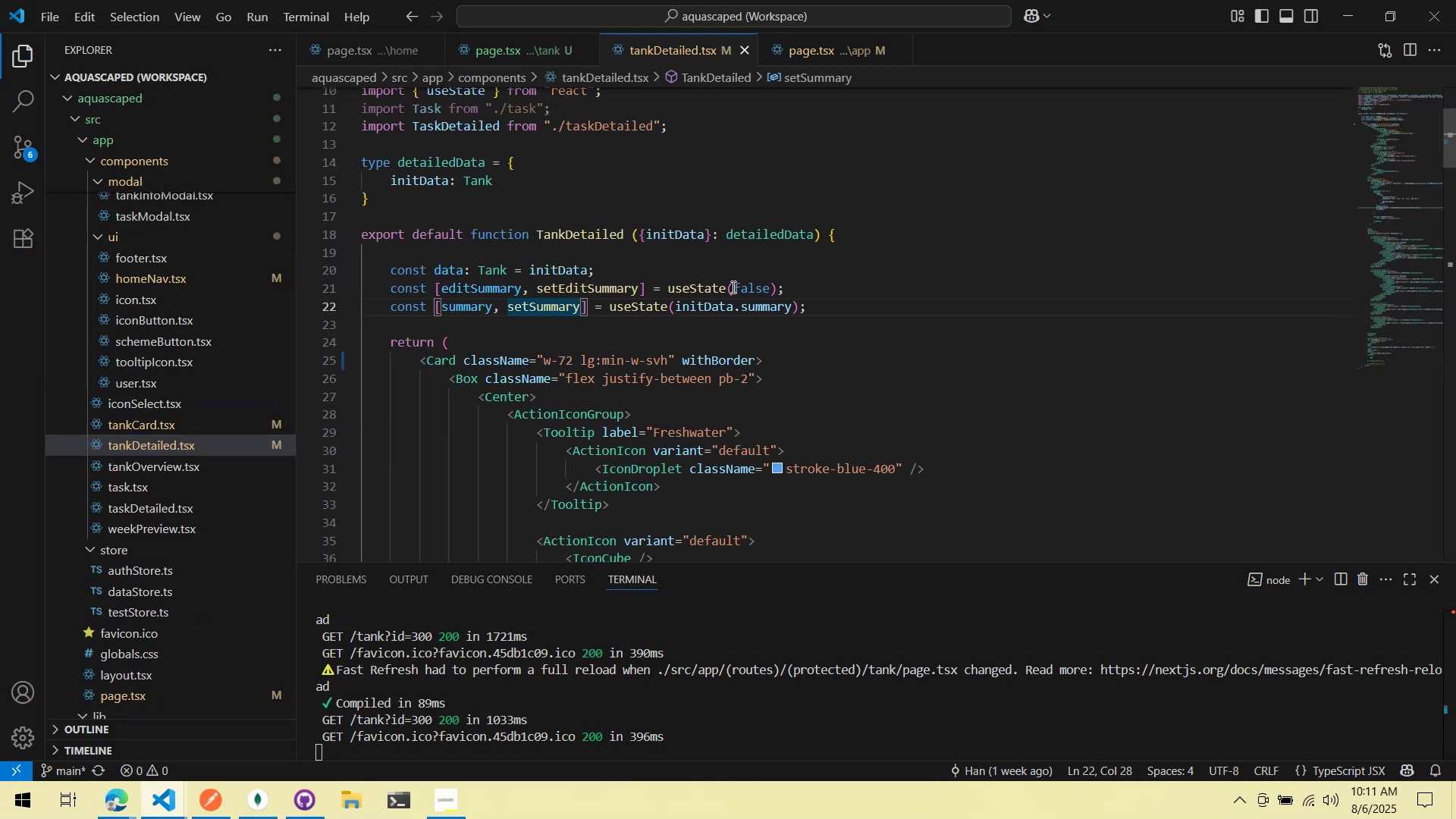 
left_click([754, 362])
 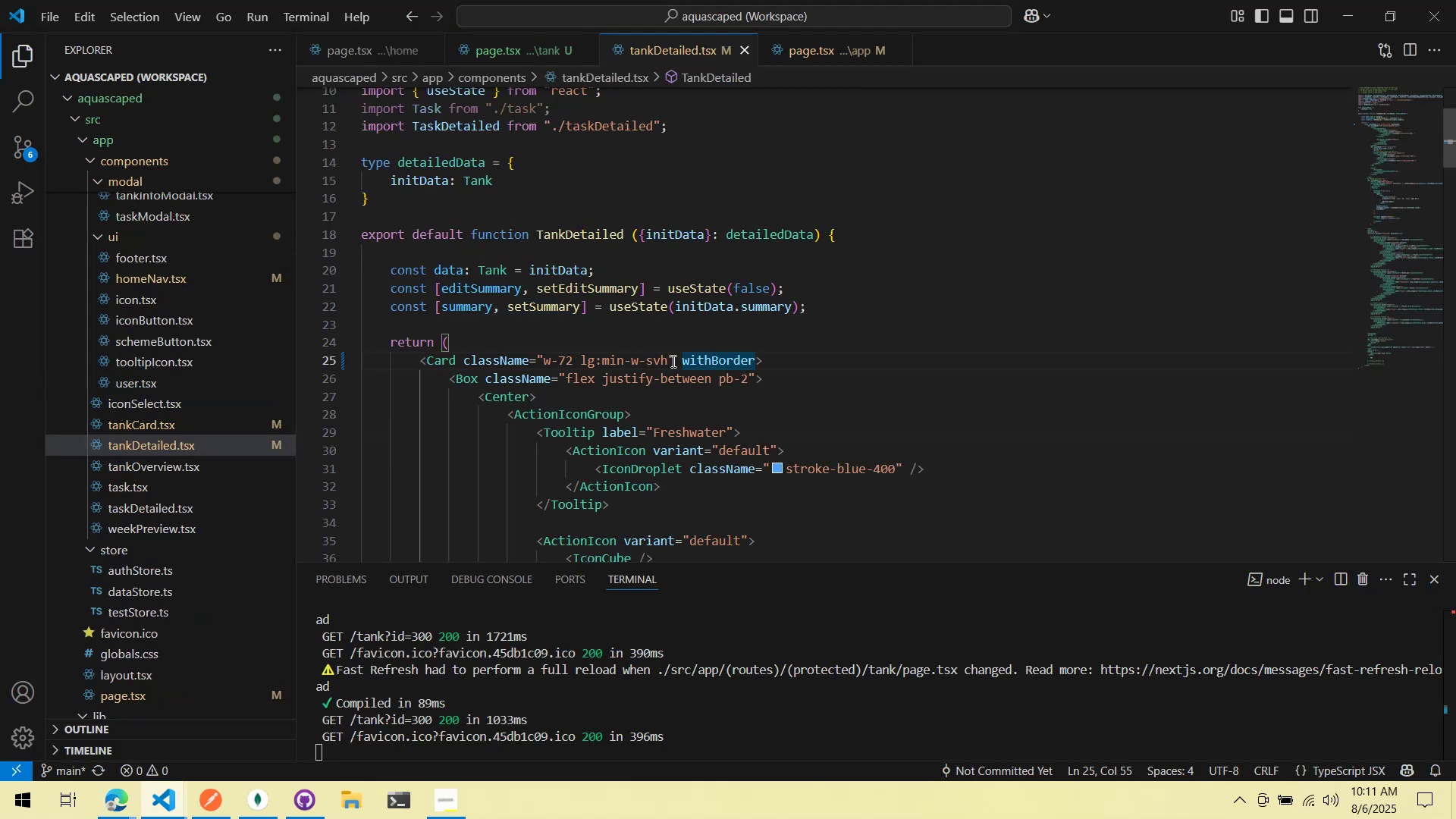 
left_click([666, 366])
 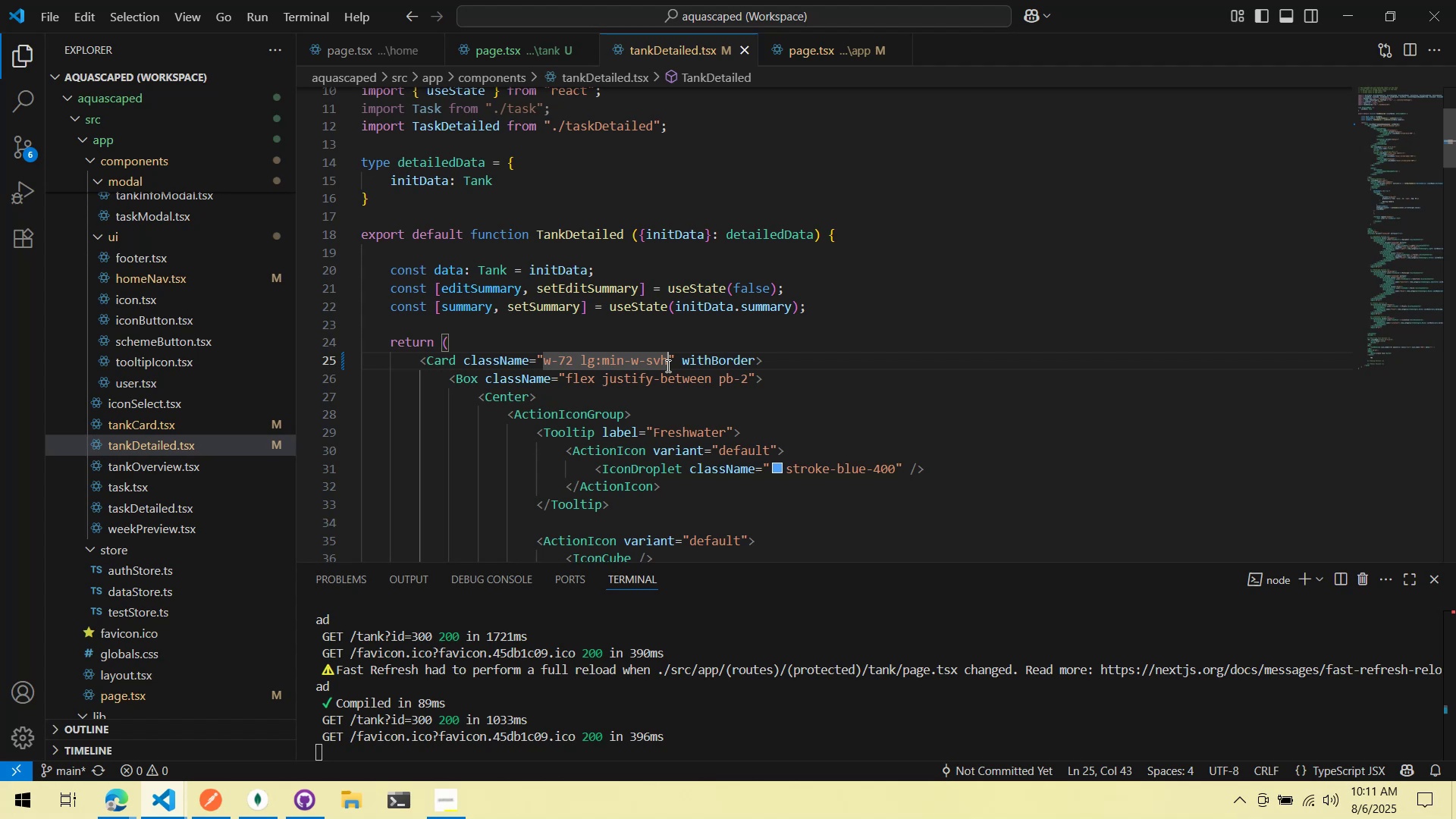 
type( overf)
 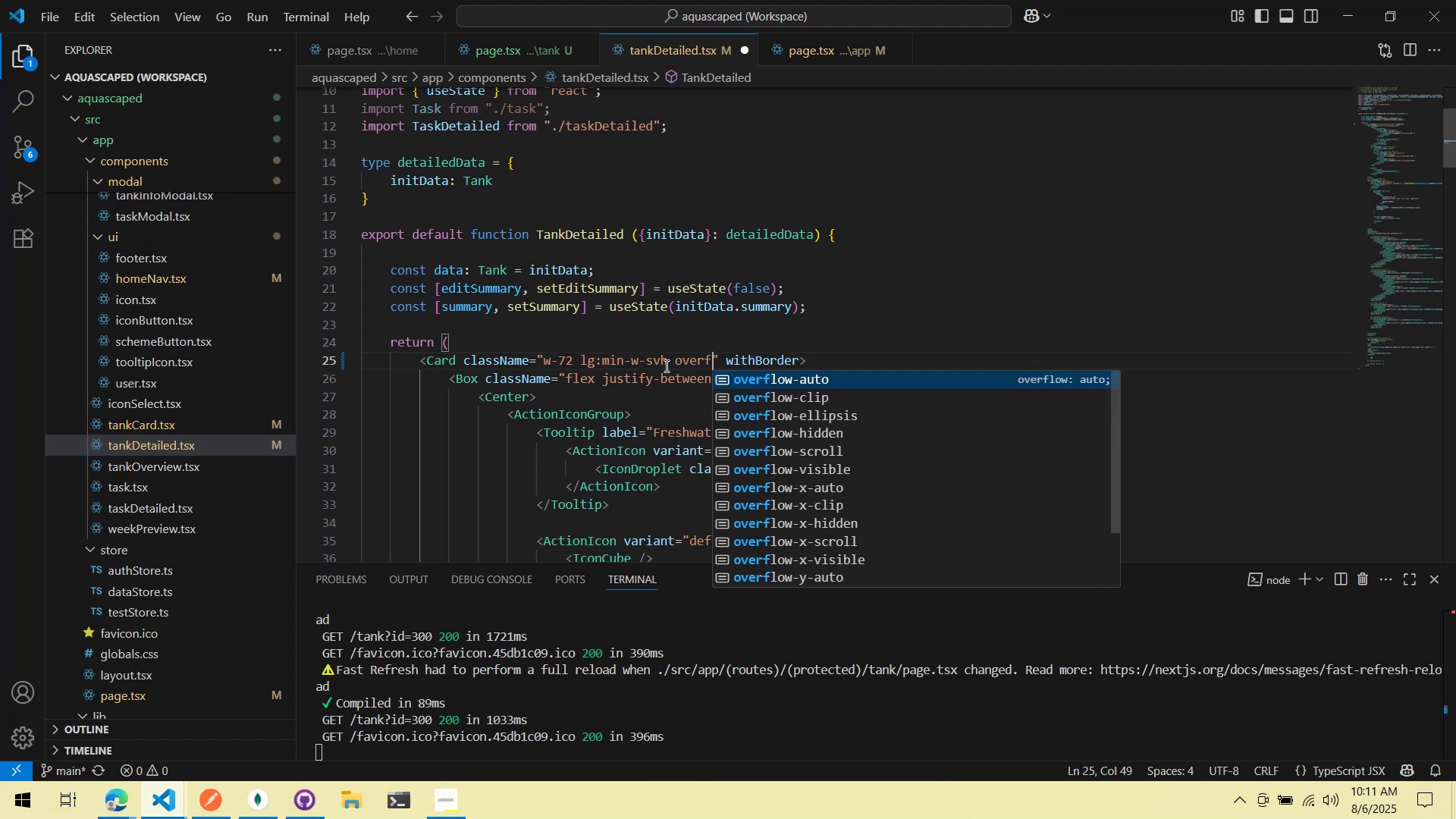 
key(ArrowDown)
 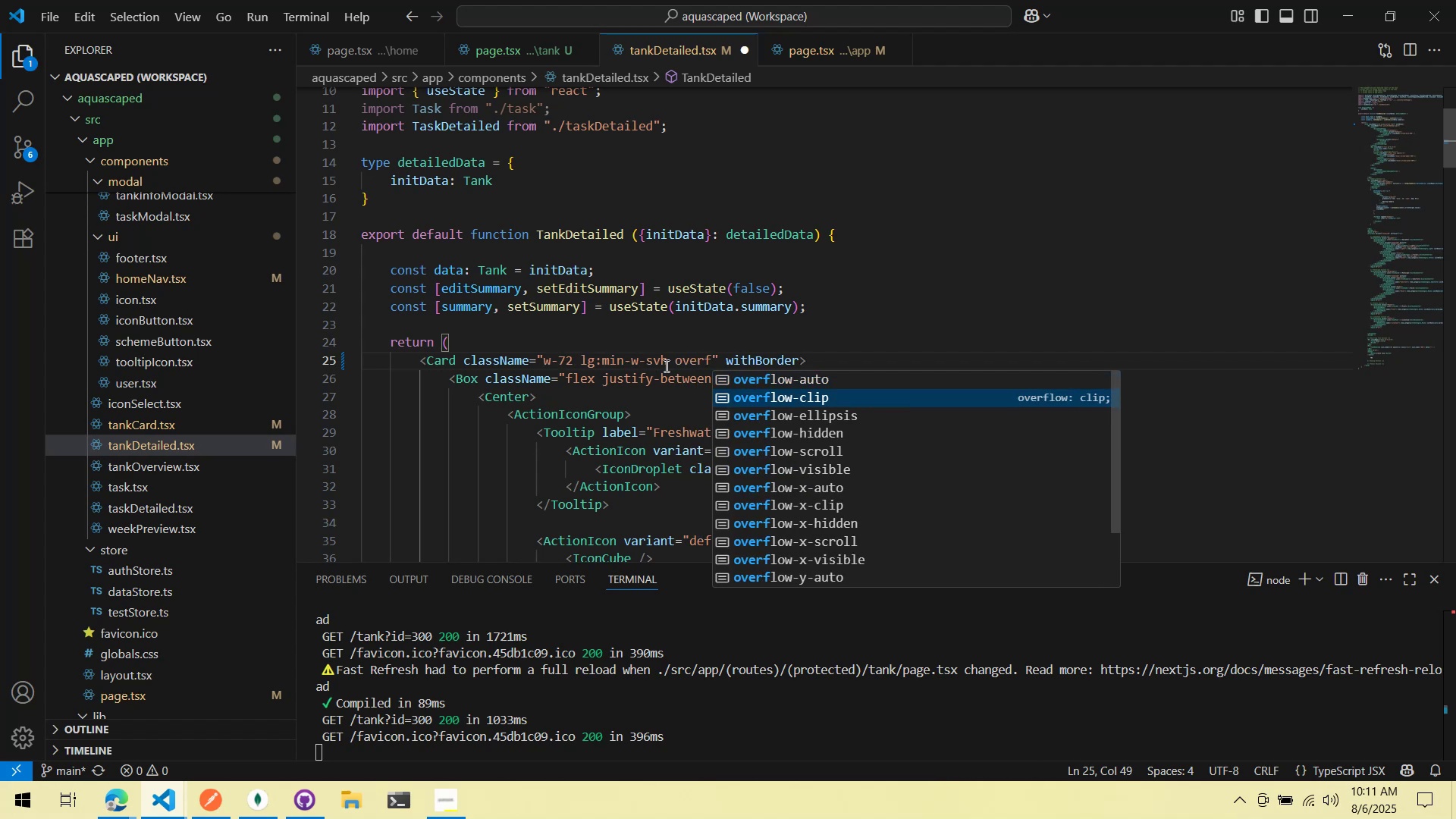 
key(Enter)
 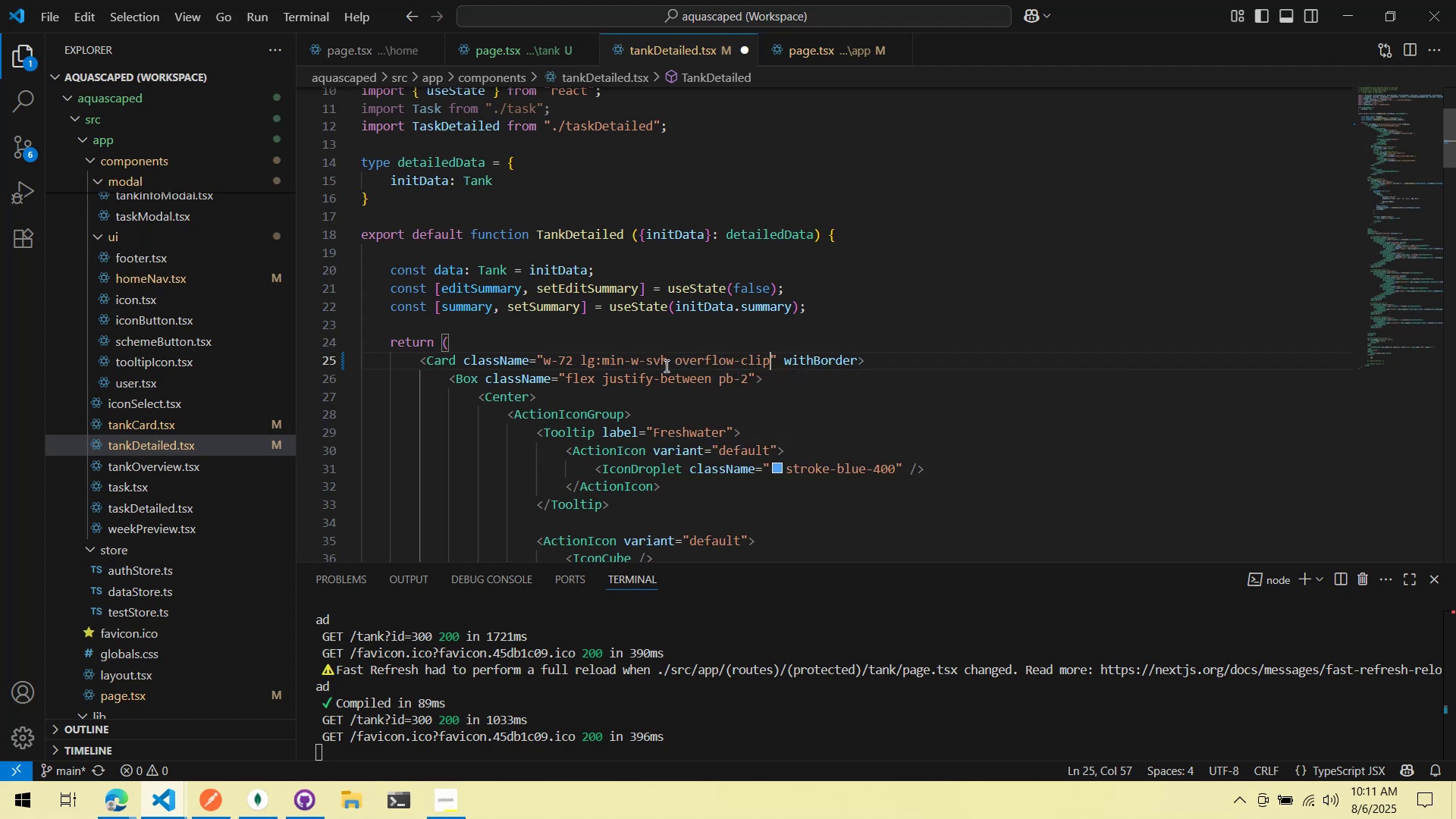 
key(Control+ControlLeft)
 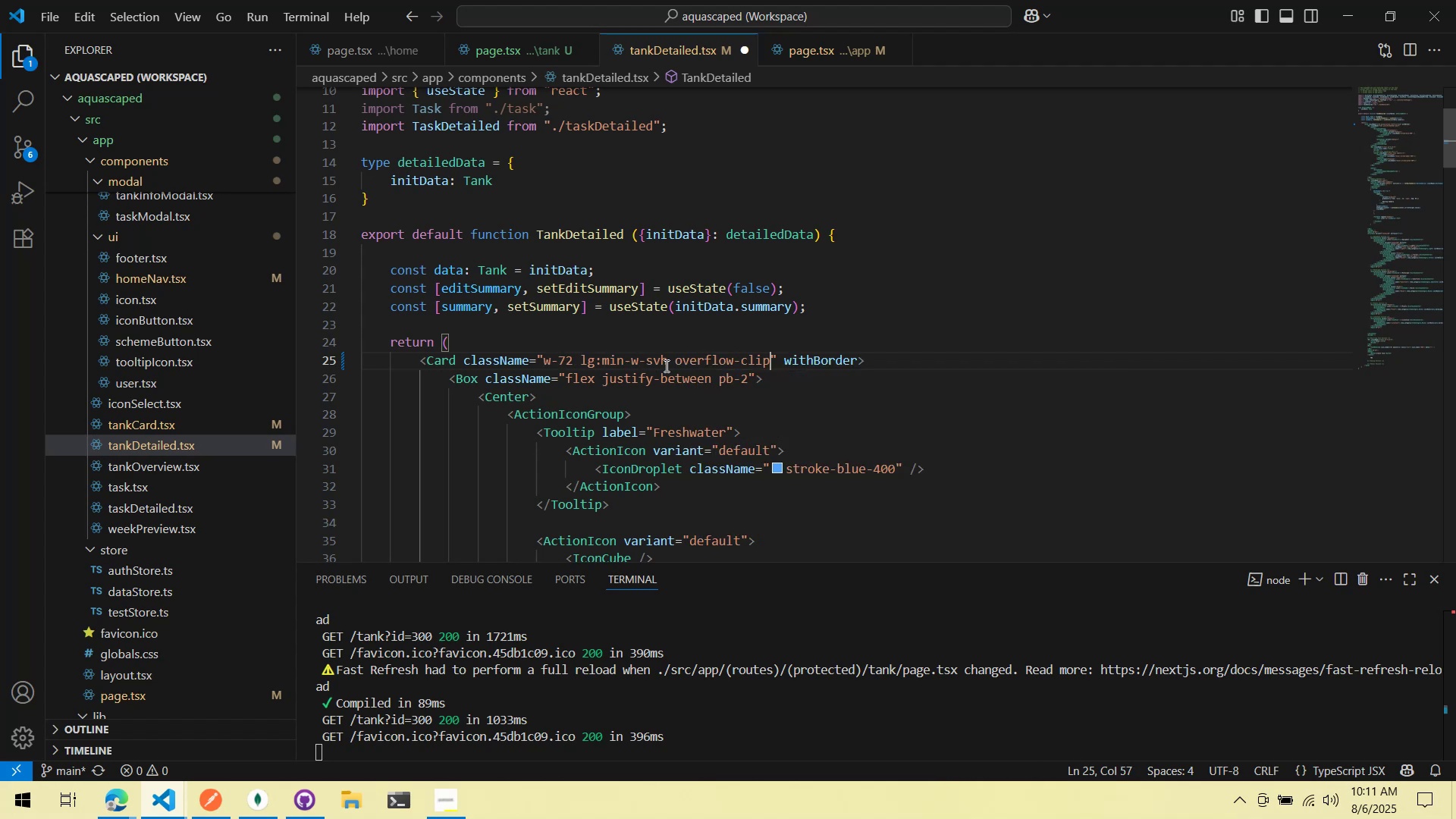 
key(Control+S)
 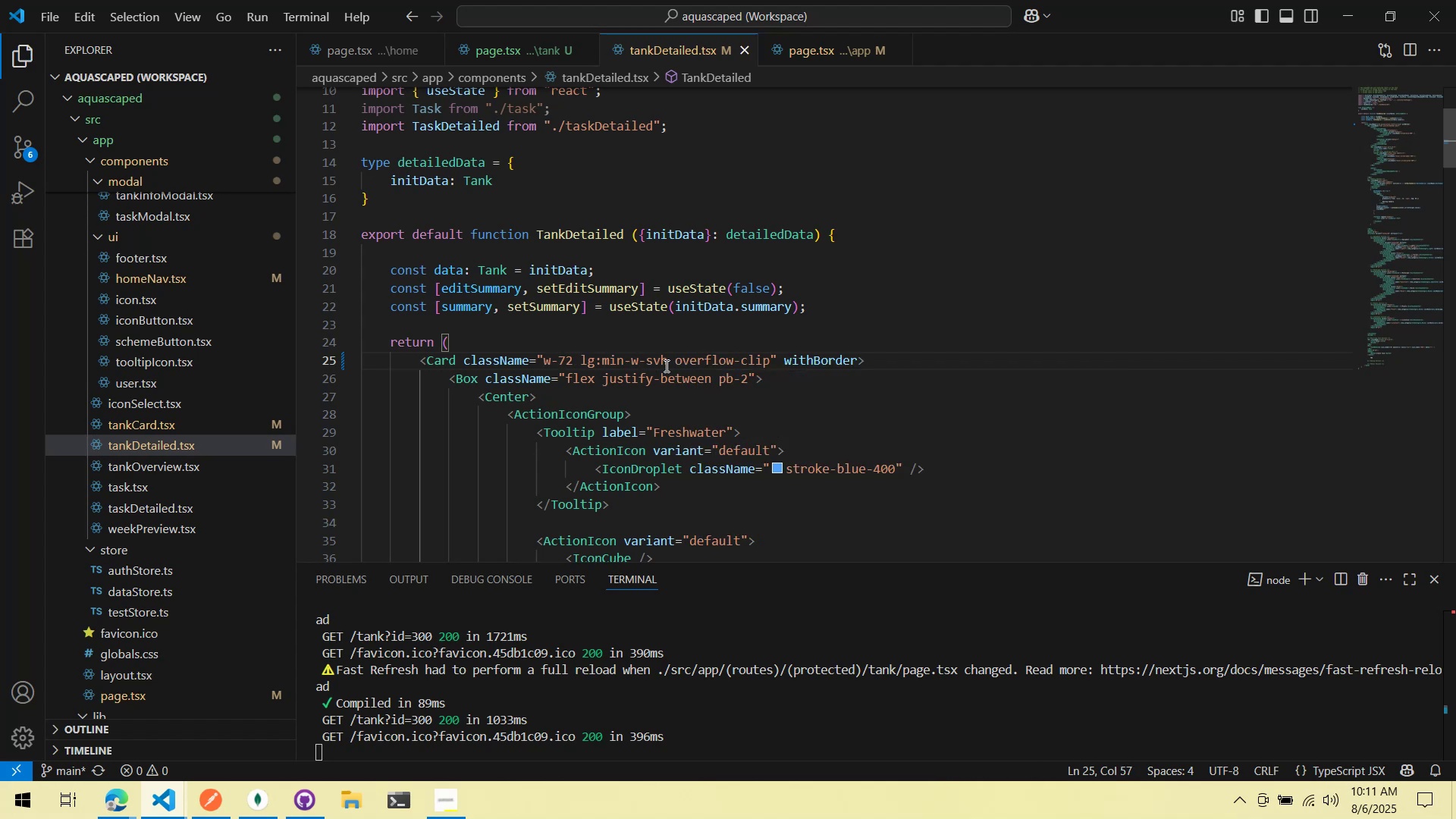 
key(Alt+AltLeft)
 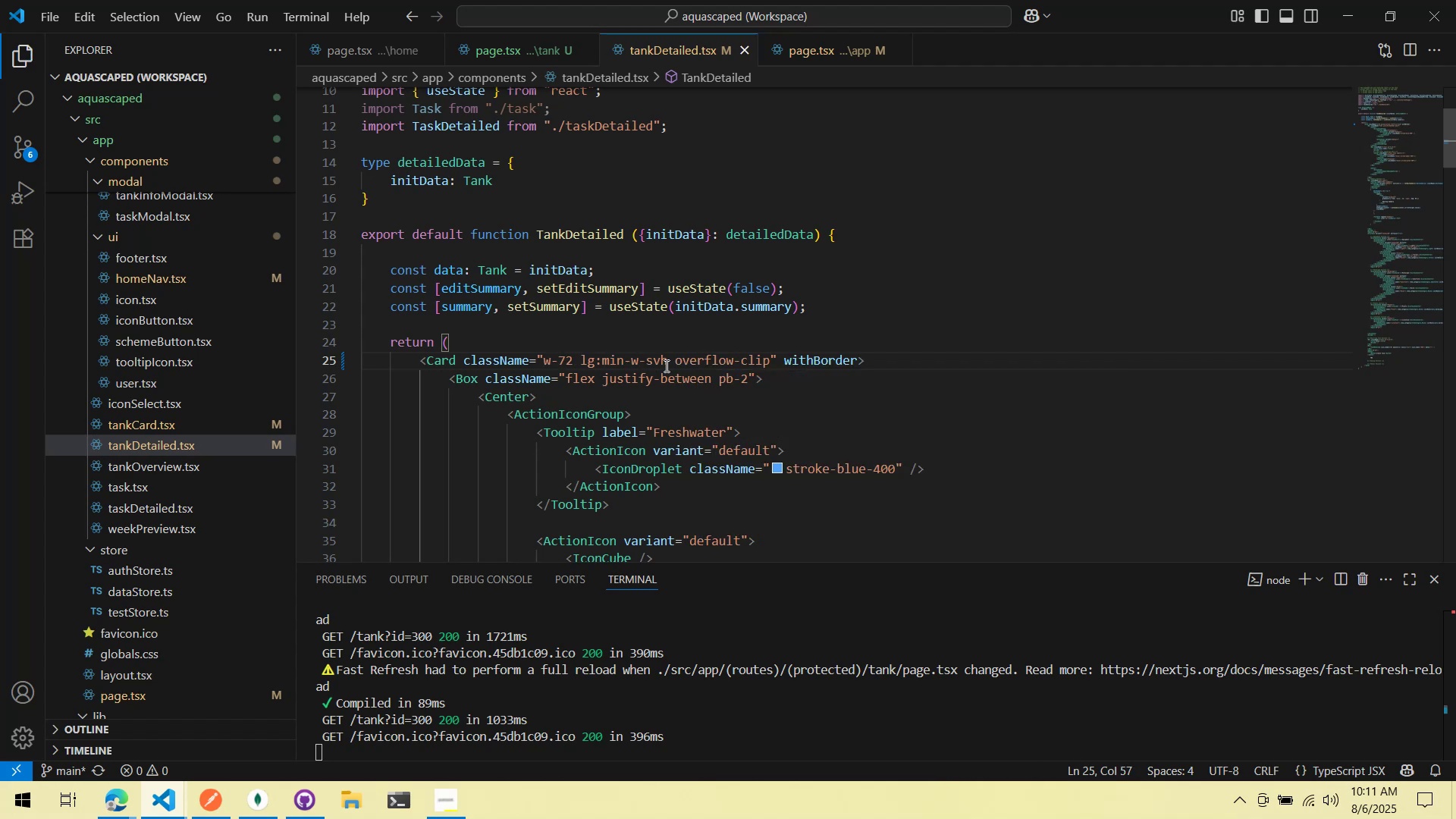 
key(Alt+Tab)
 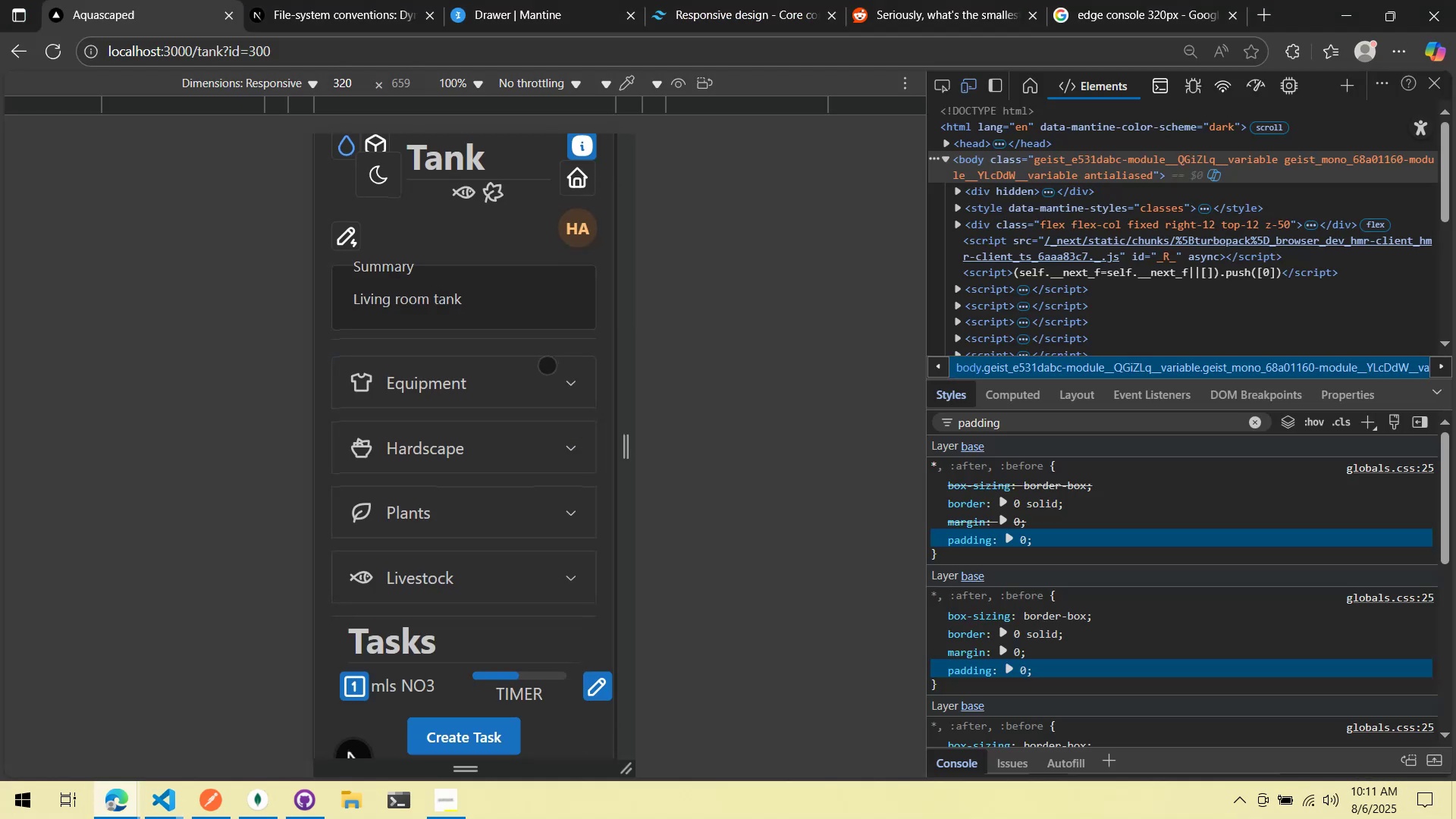 
left_click_drag(start_coordinate=[522, 372], to_coordinate=[439, 372])
 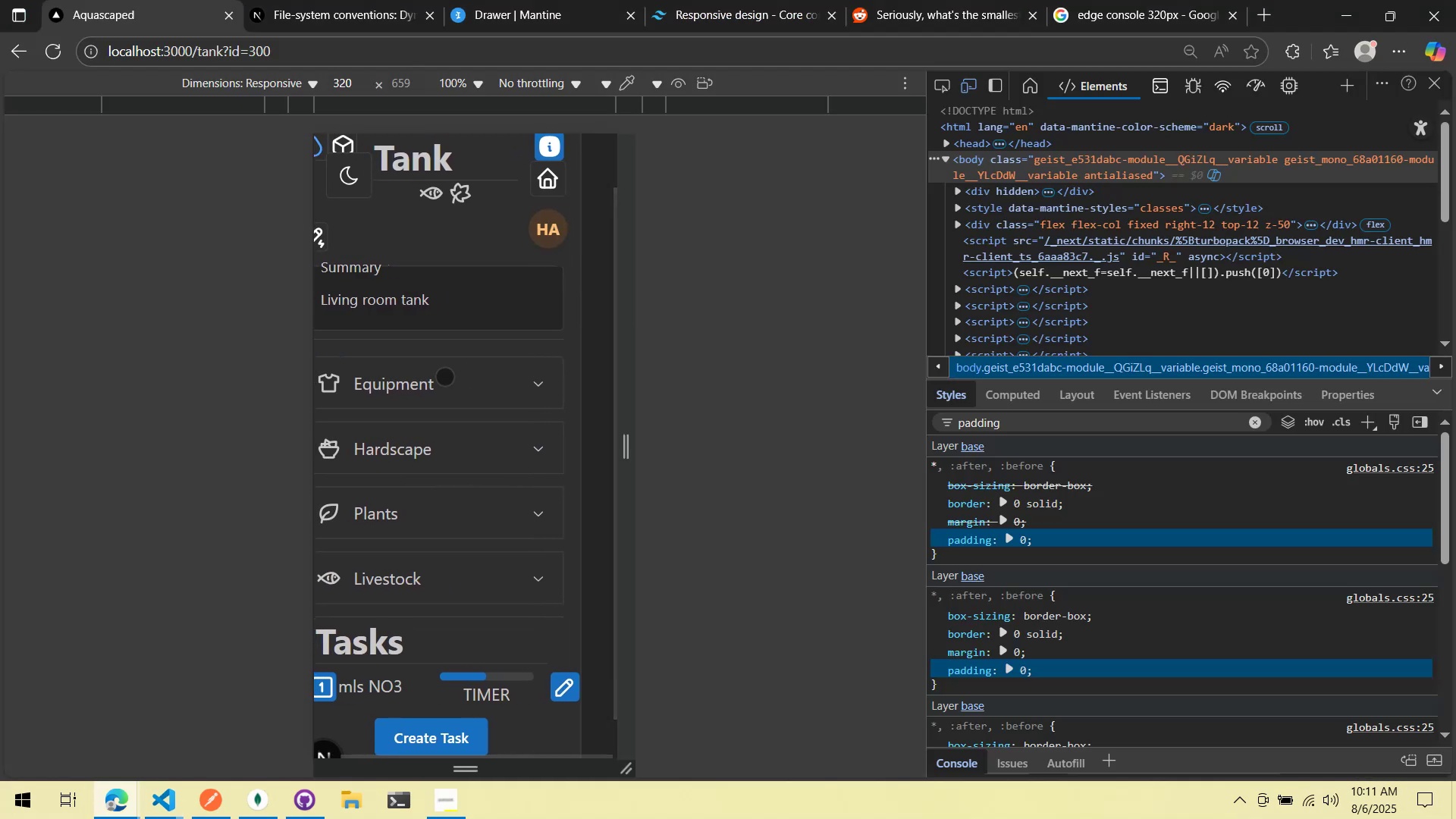 
left_click_drag(start_coordinate=[448, 377], to_coordinate=[520, 384])
 